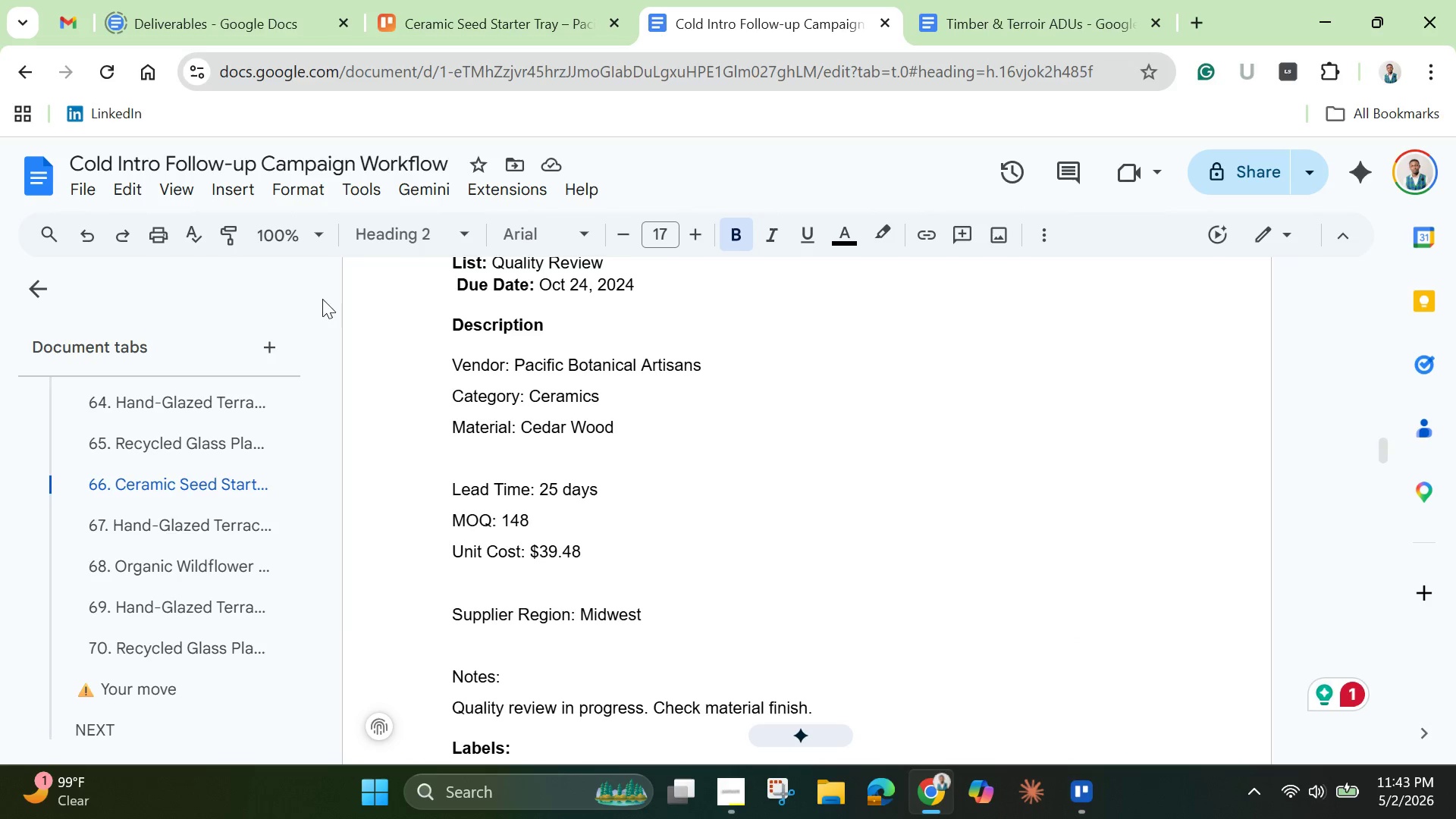 
wait(6.3)
 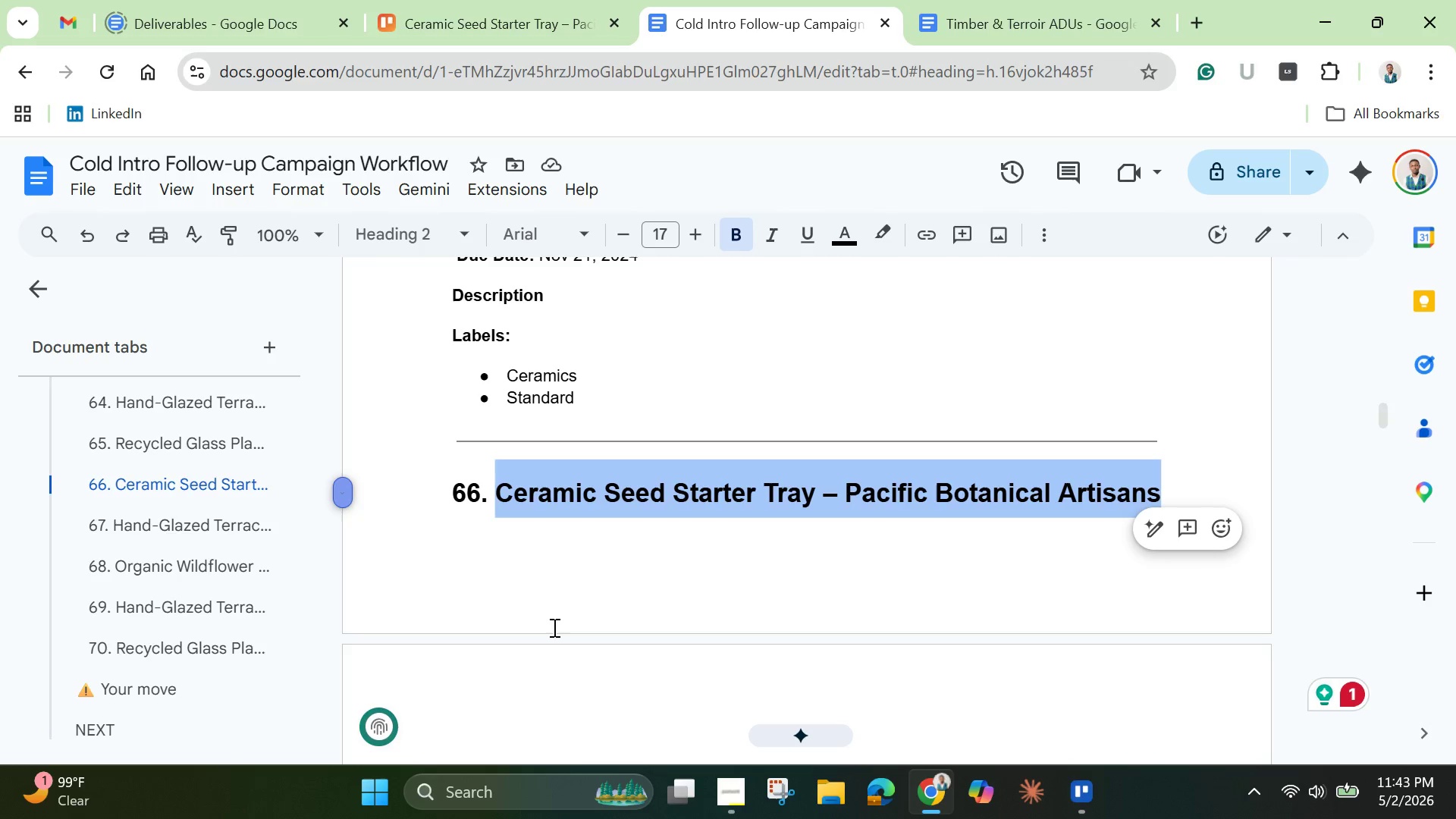 
left_click_drag(start_coordinate=[450, 369], to_coordinate=[827, 280])
 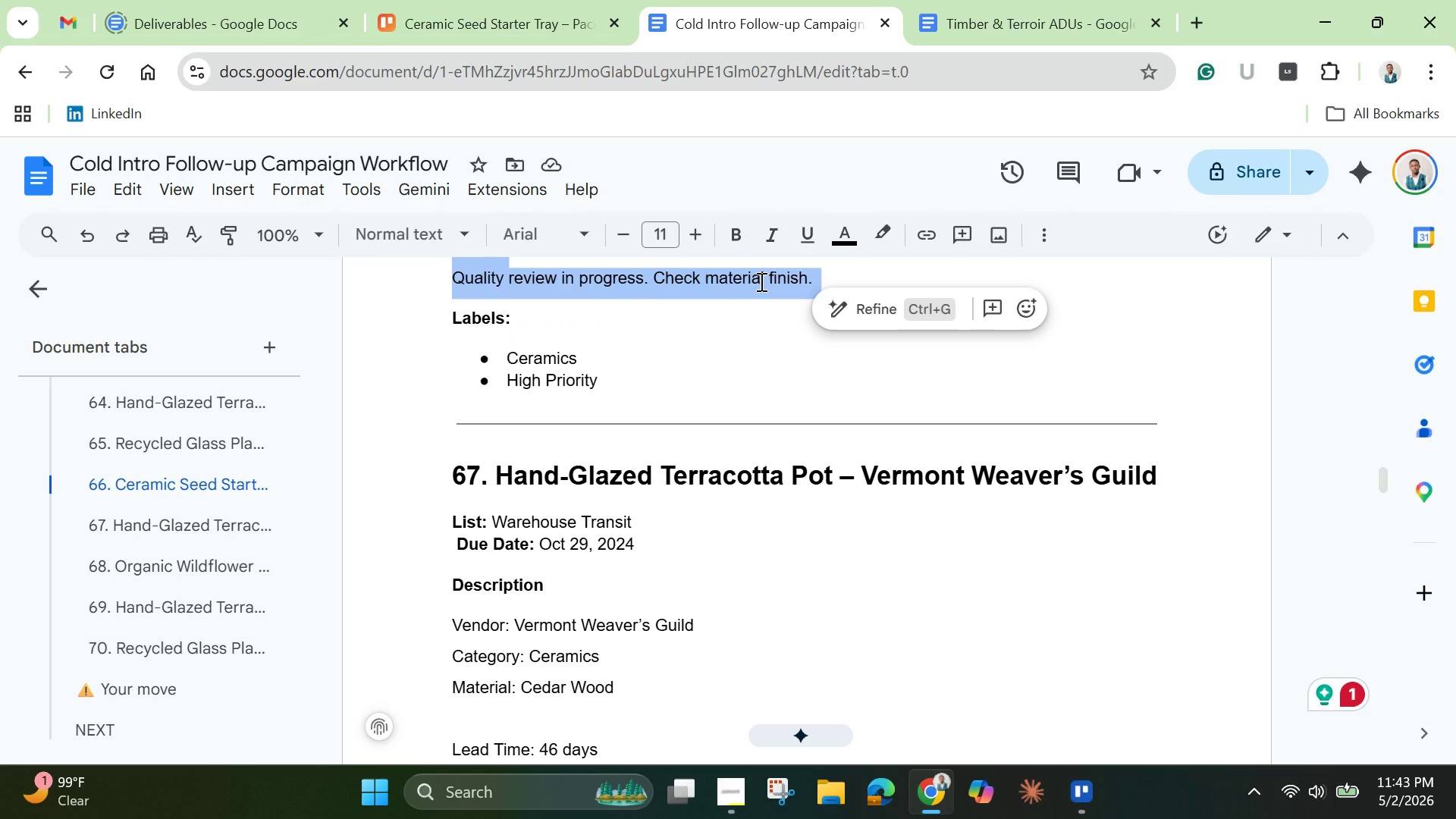 
right_click([760, 281])
 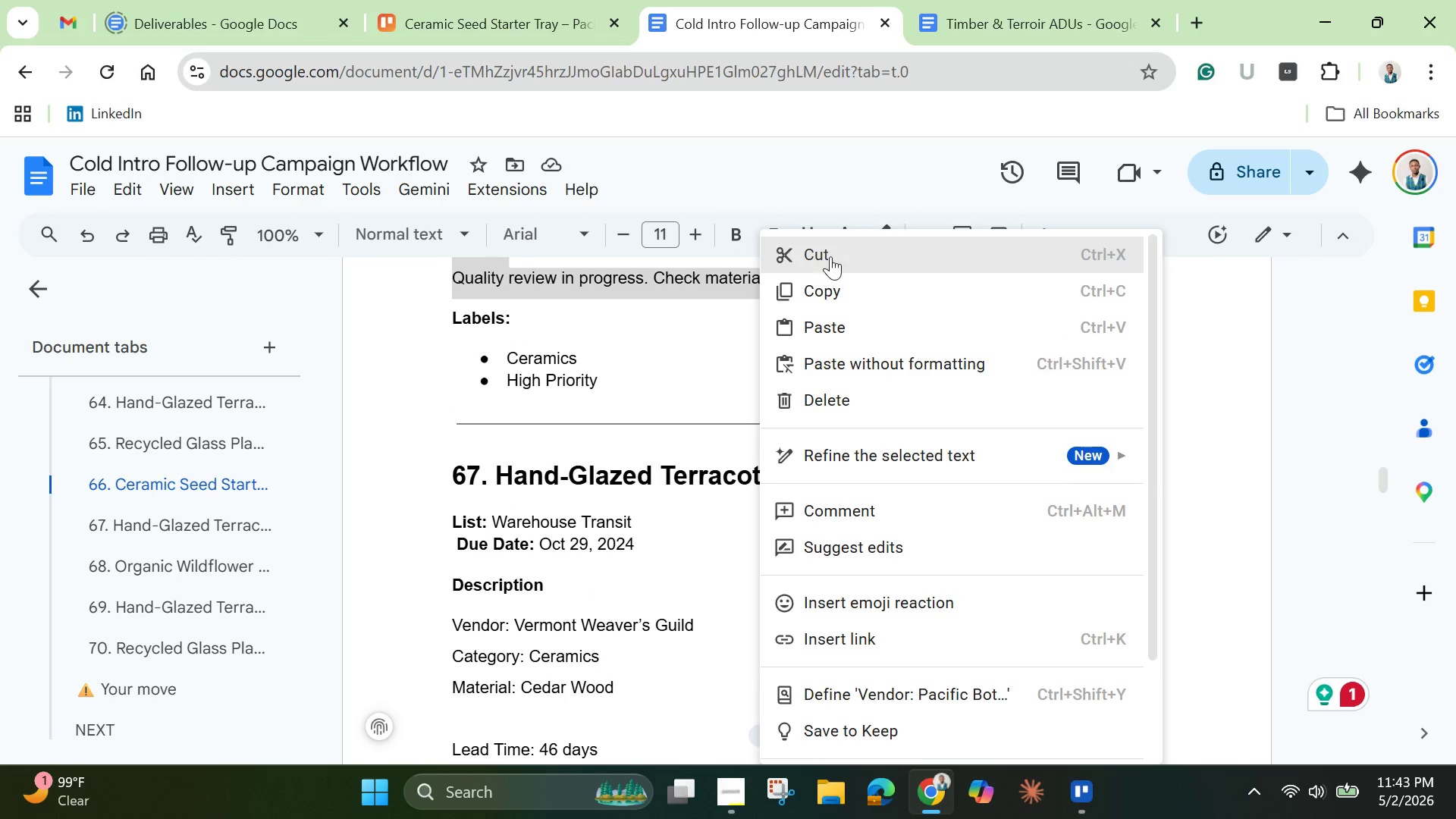 
left_click([832, 250])
 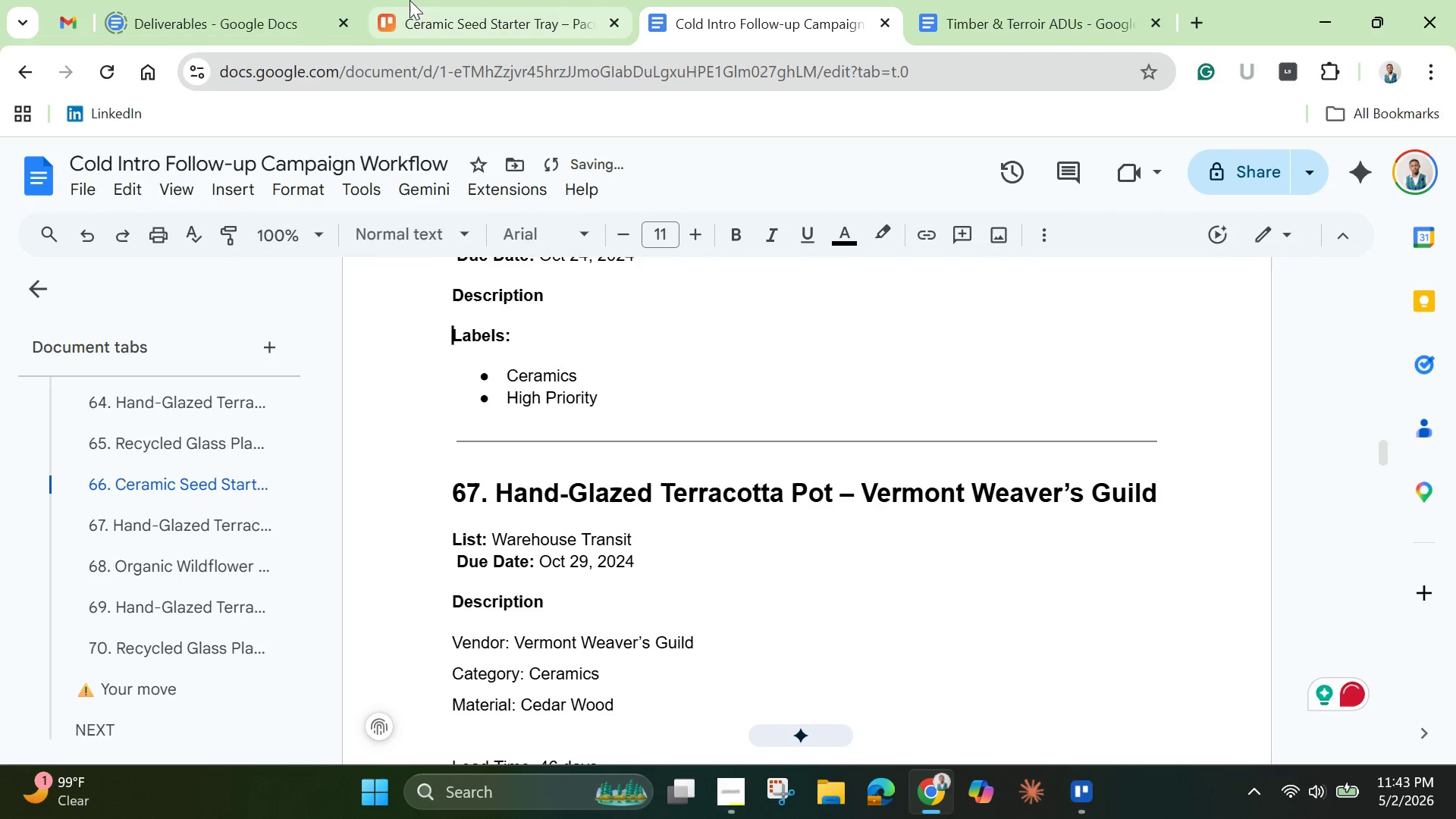 
left_click([418, 12])
 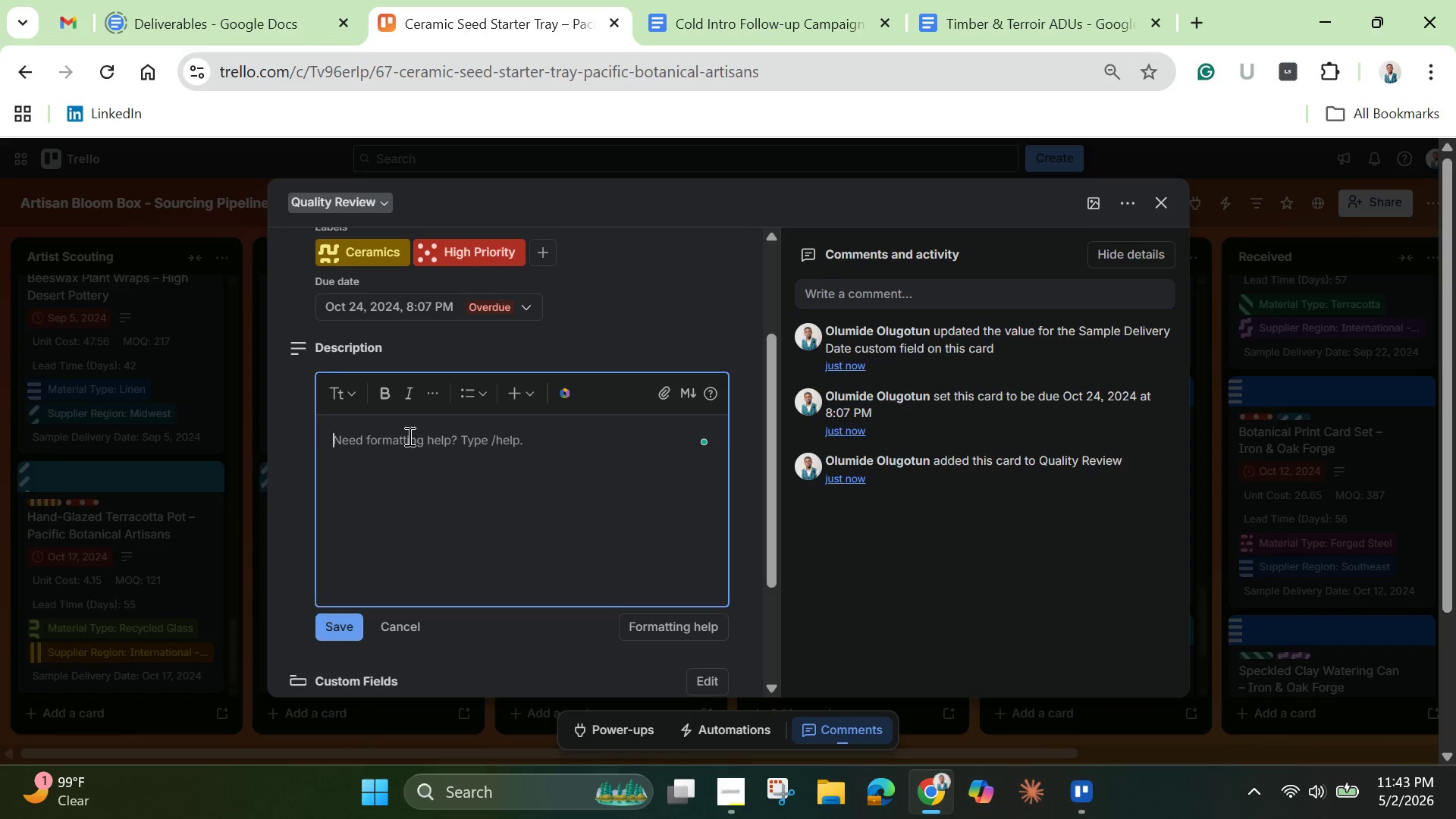 
key(Control+V)
 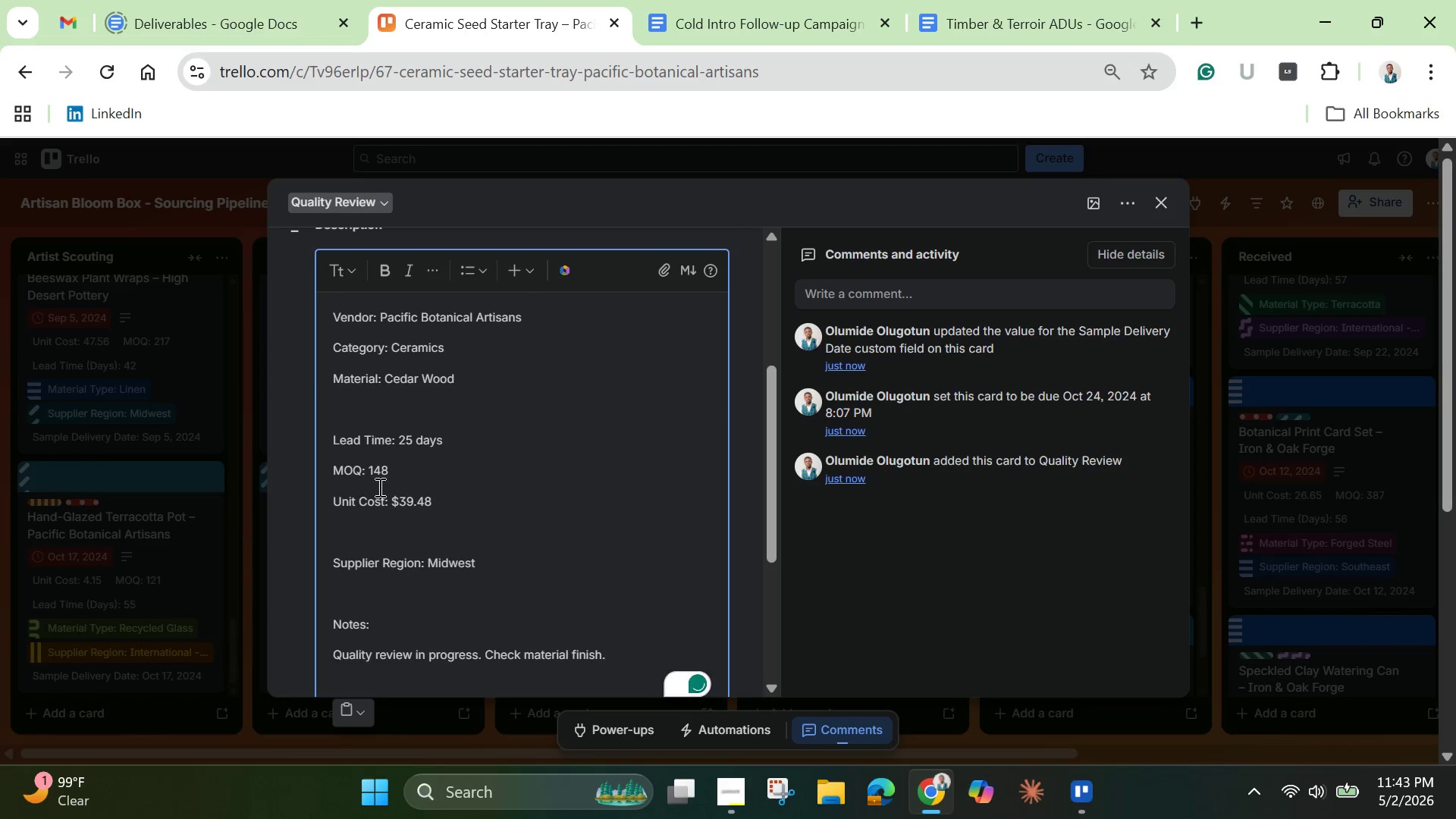 
scroll: coordinate [364, 515], scroll_direction: down, amount: 2.0
 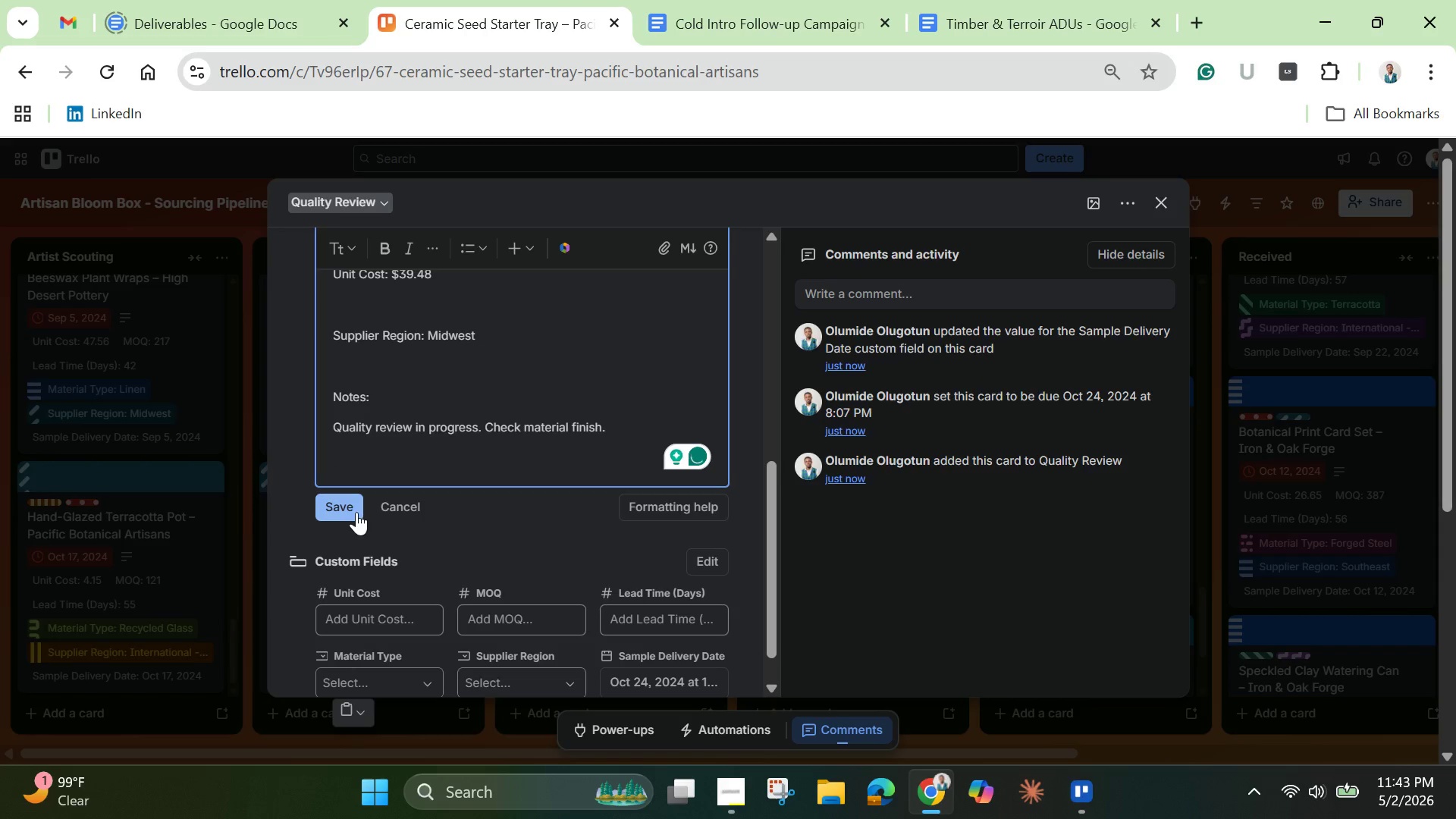 
left_click([353, 509])
 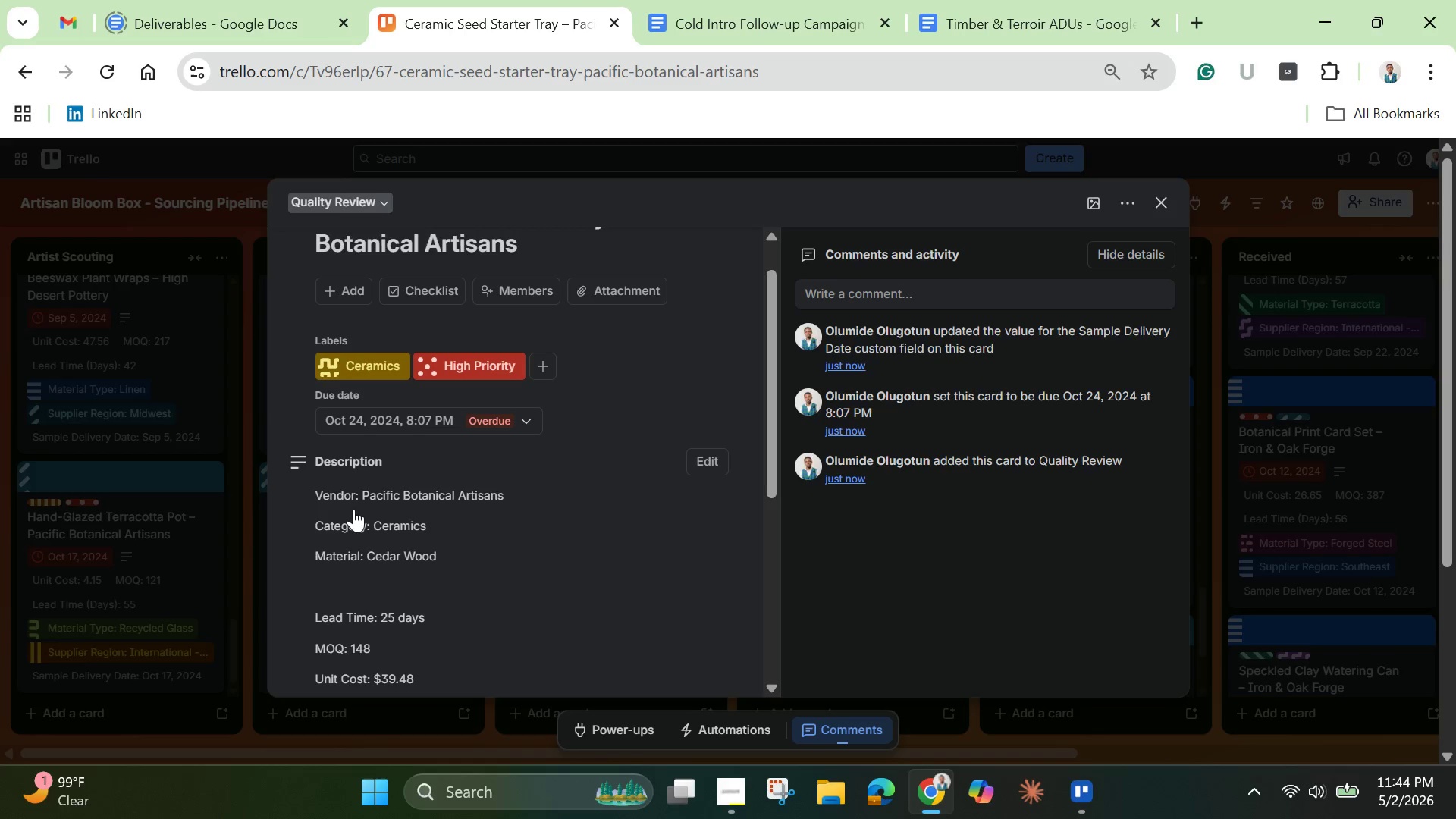 
wait(19.89)
 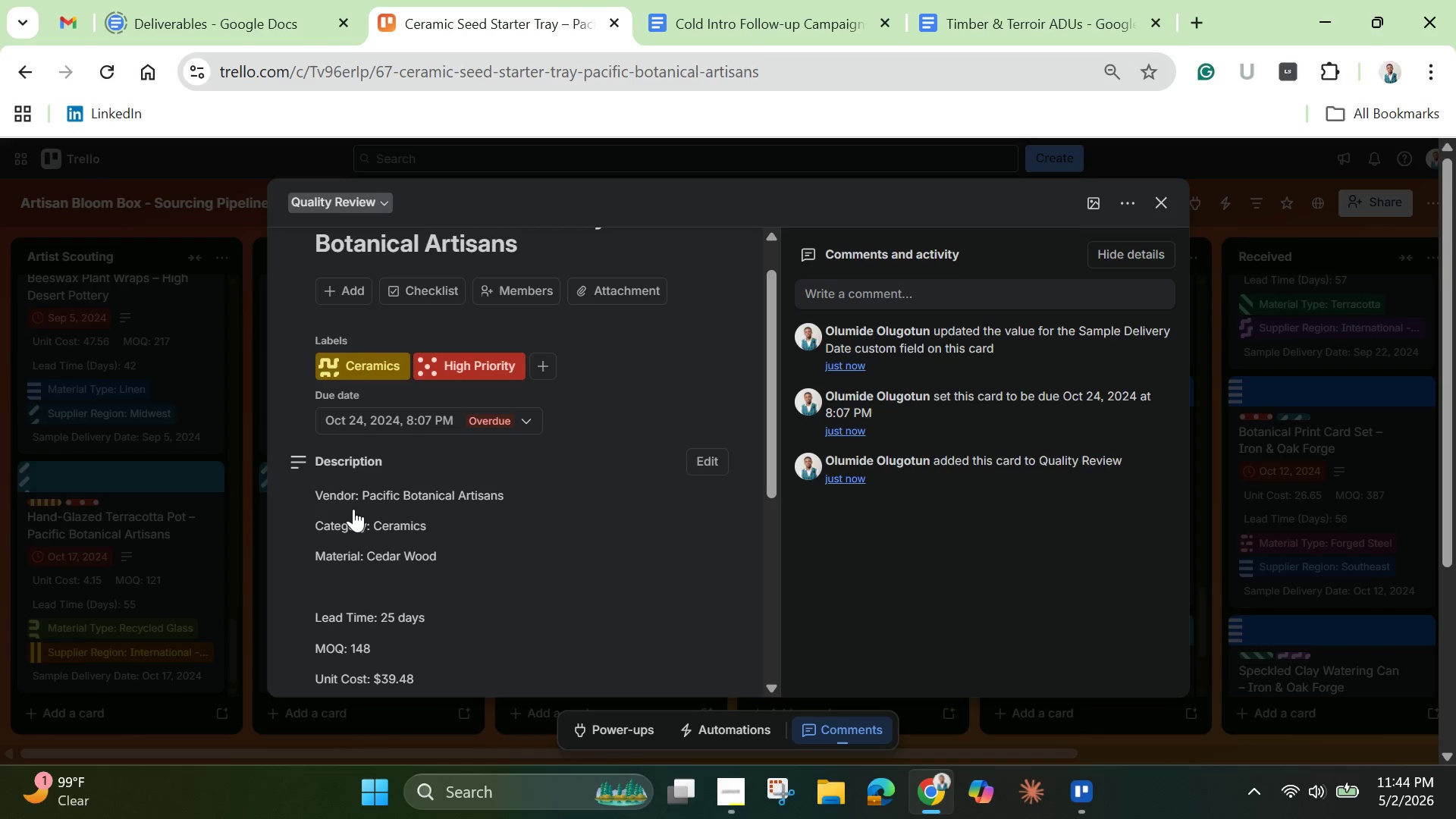 
left_click([1100, 196])
 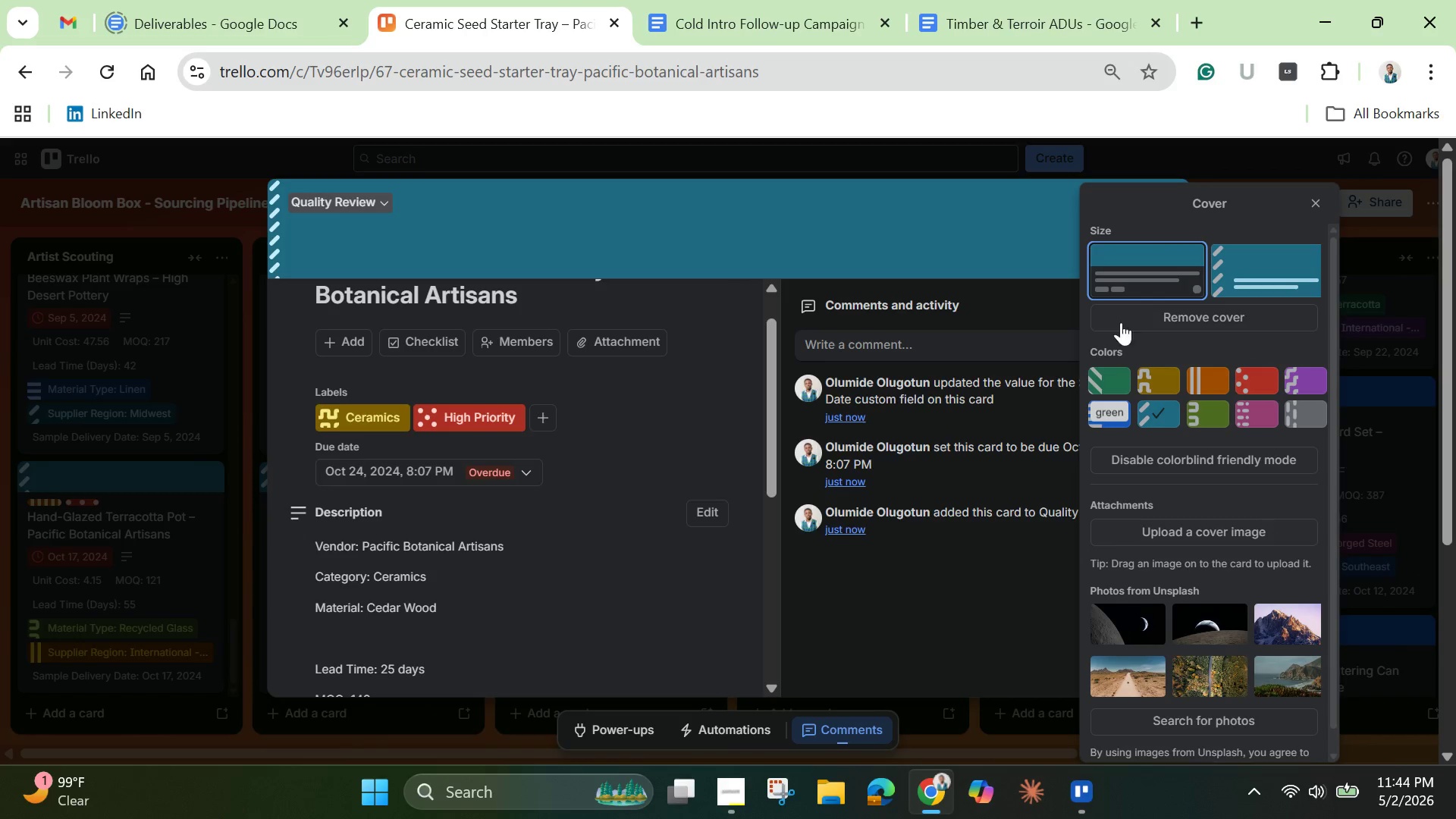 
wait(5.91)
 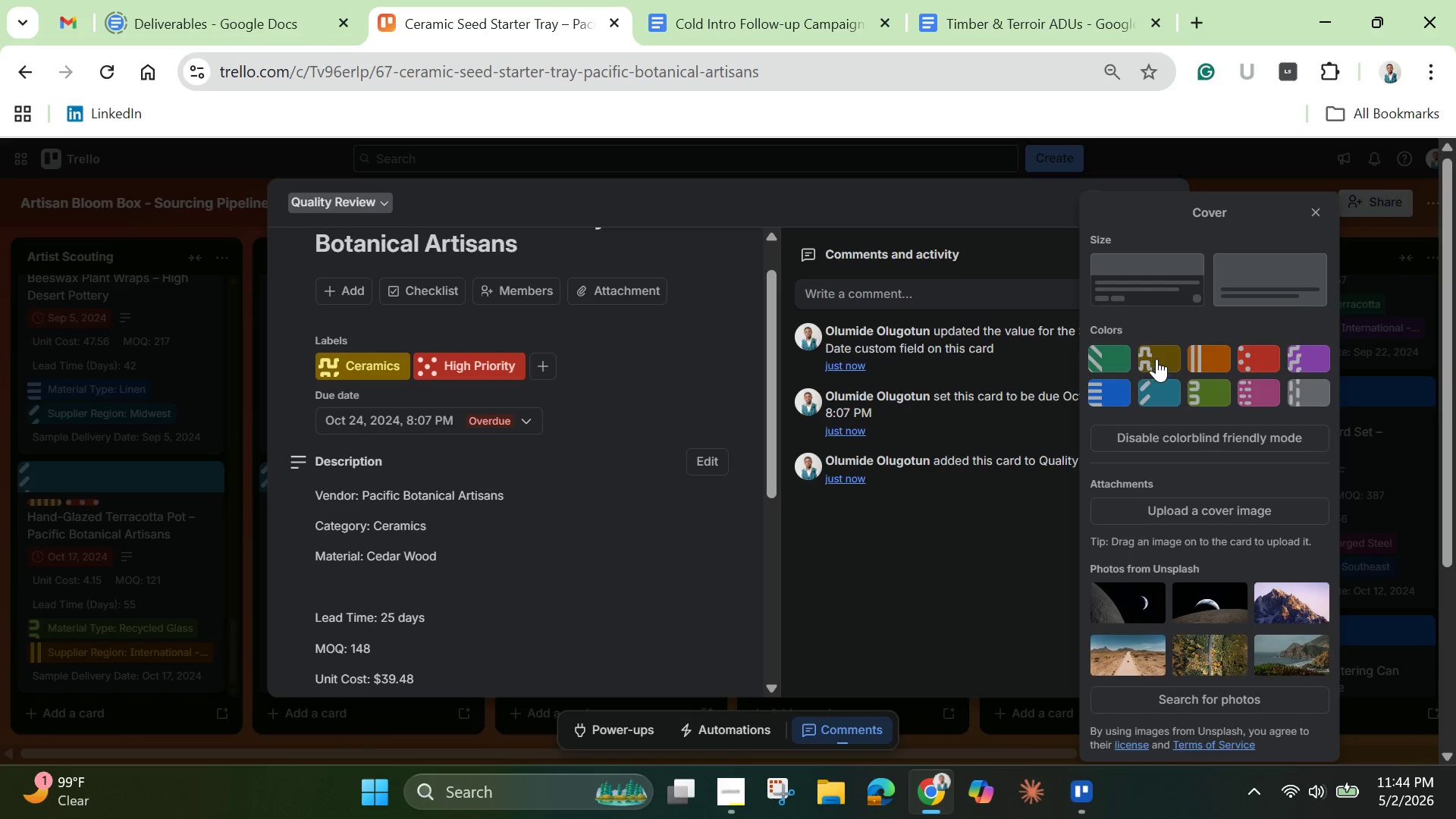 
left_click([1313, 209])
 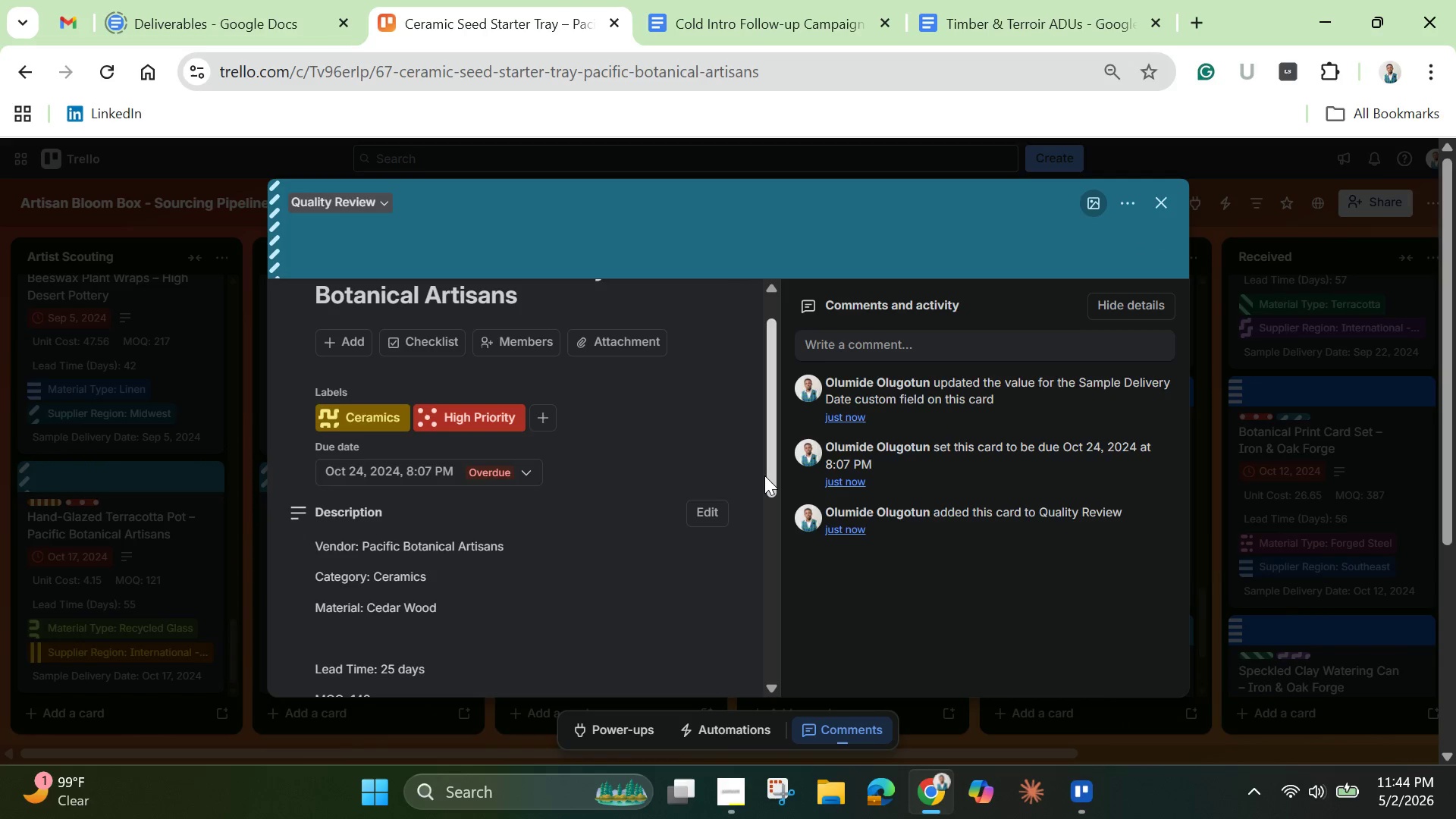 
left_click_drag(start_coordinate=[769, 480], to_coordinate=[767, 667])
 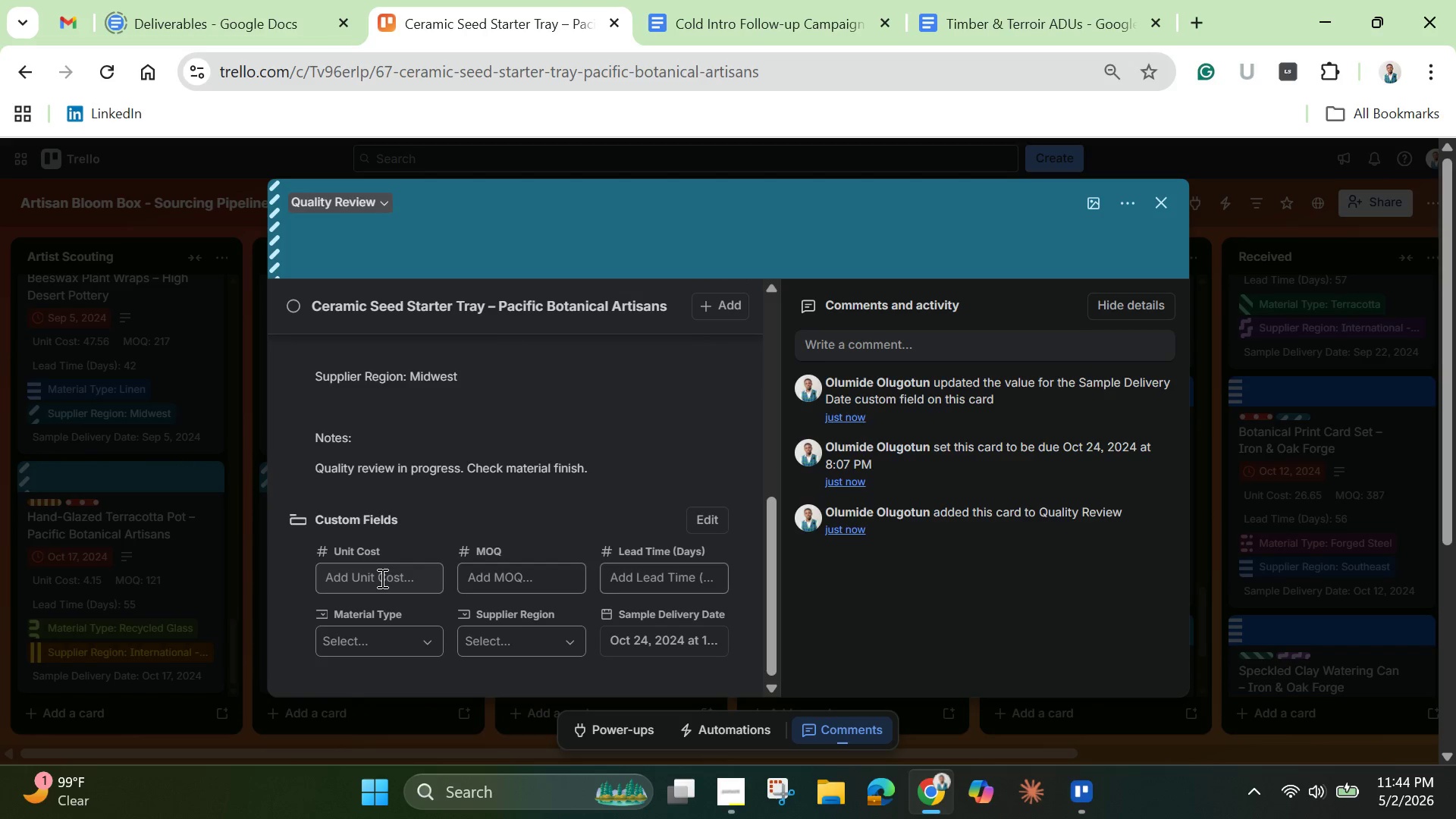 
left_click([381, 578])
 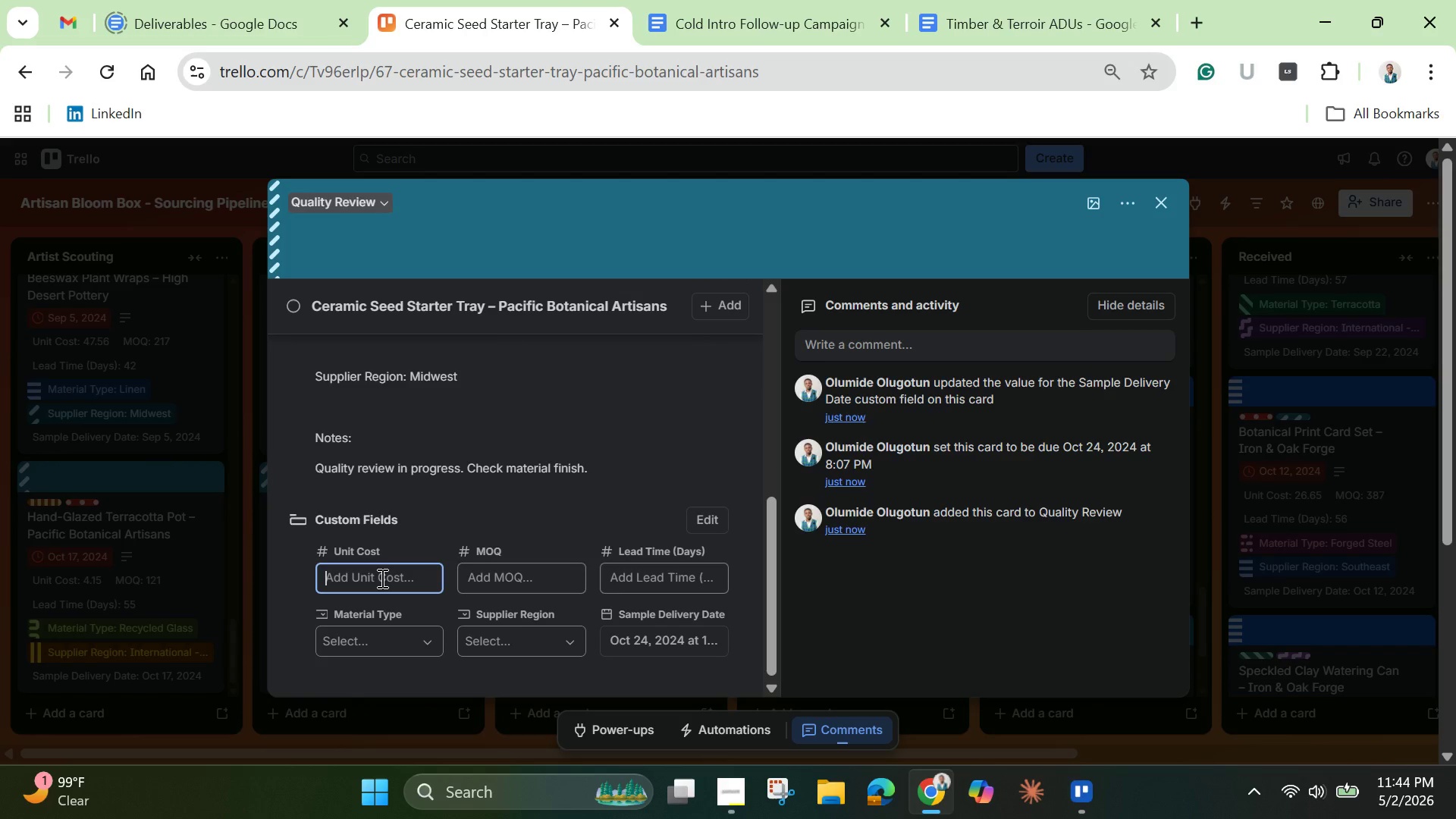 
type(39.)
 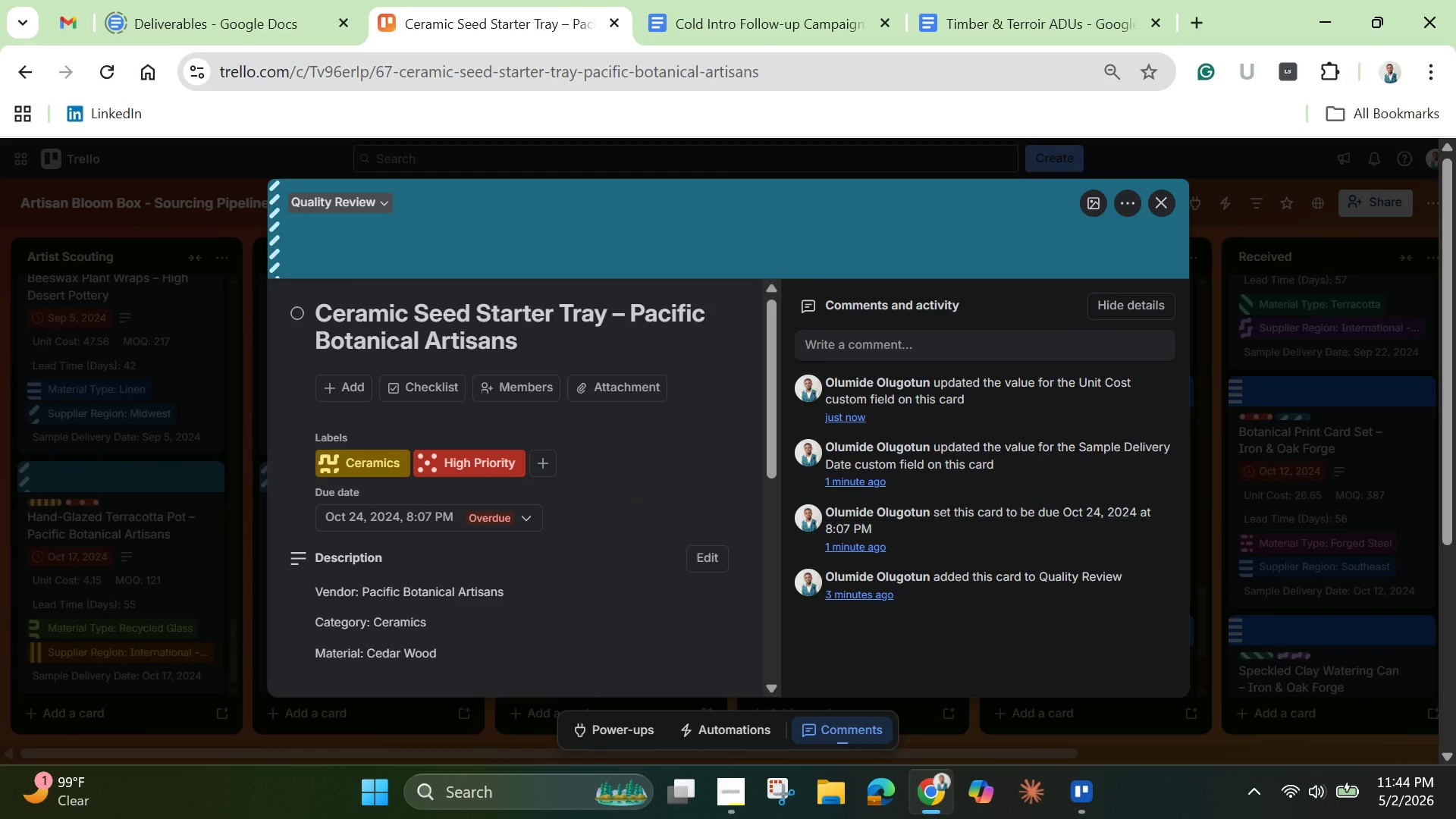 
wait(18.58)
 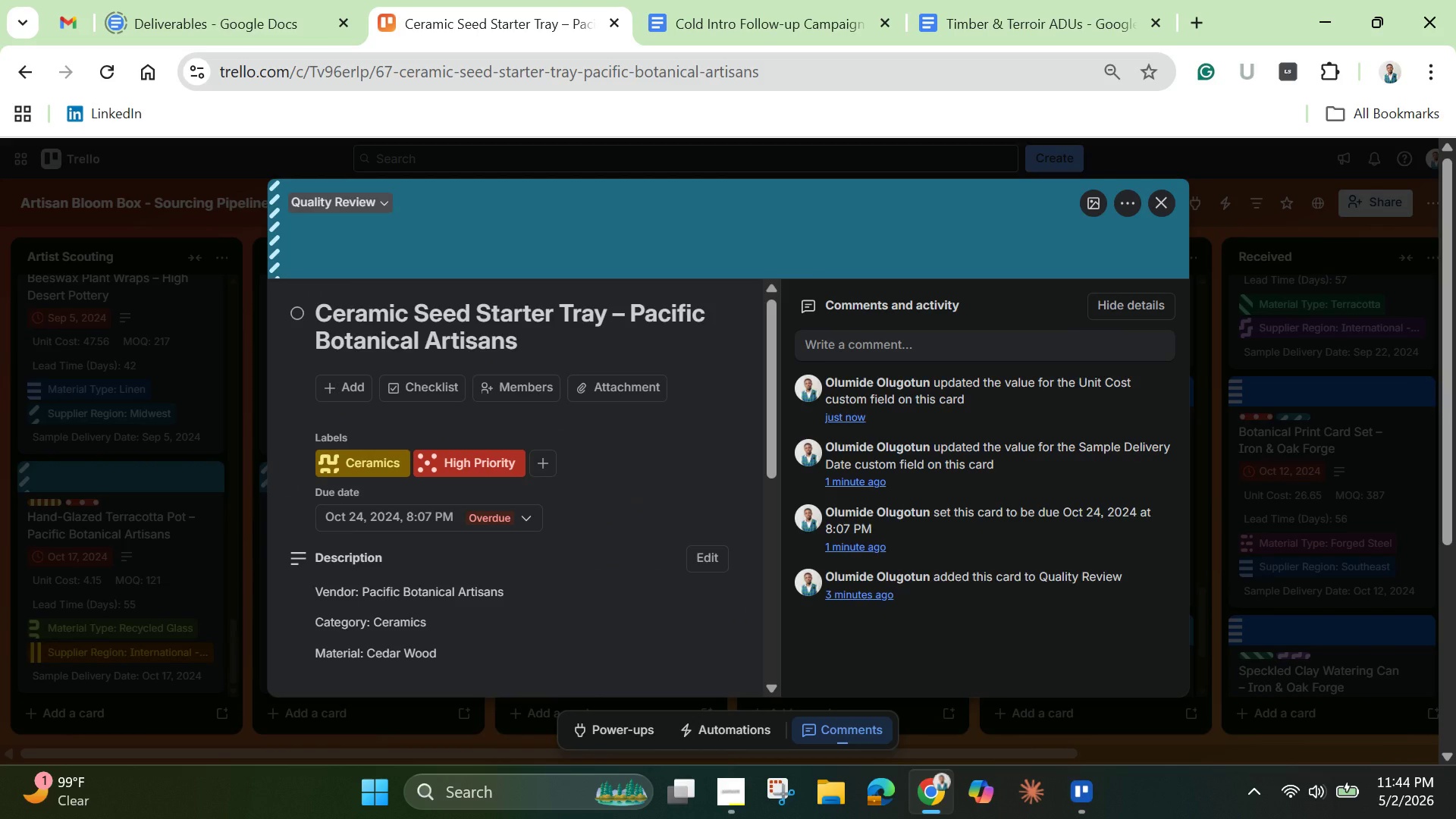 
type(5)
key(Backspace)
type(48)
 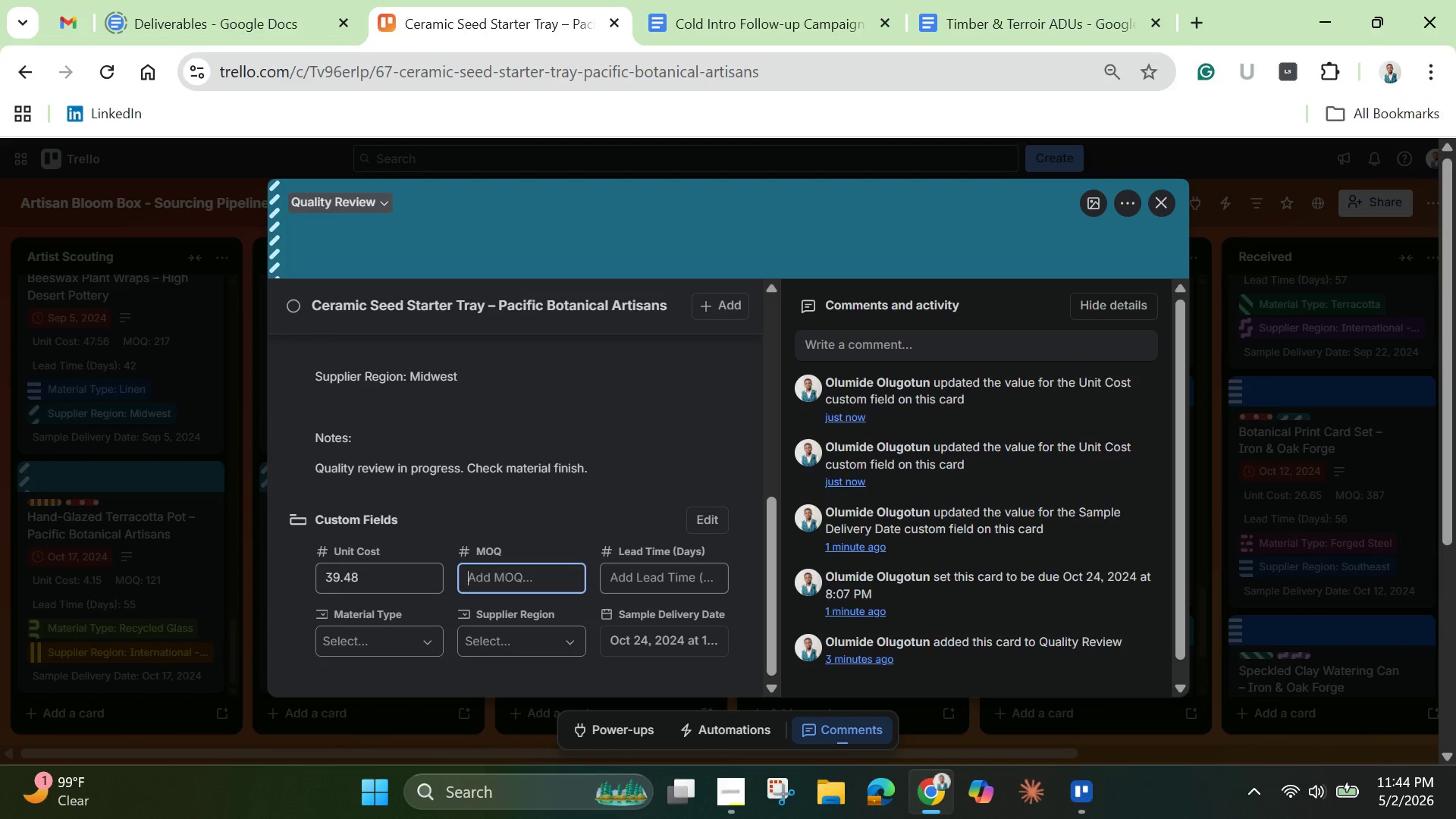 
type(148)
 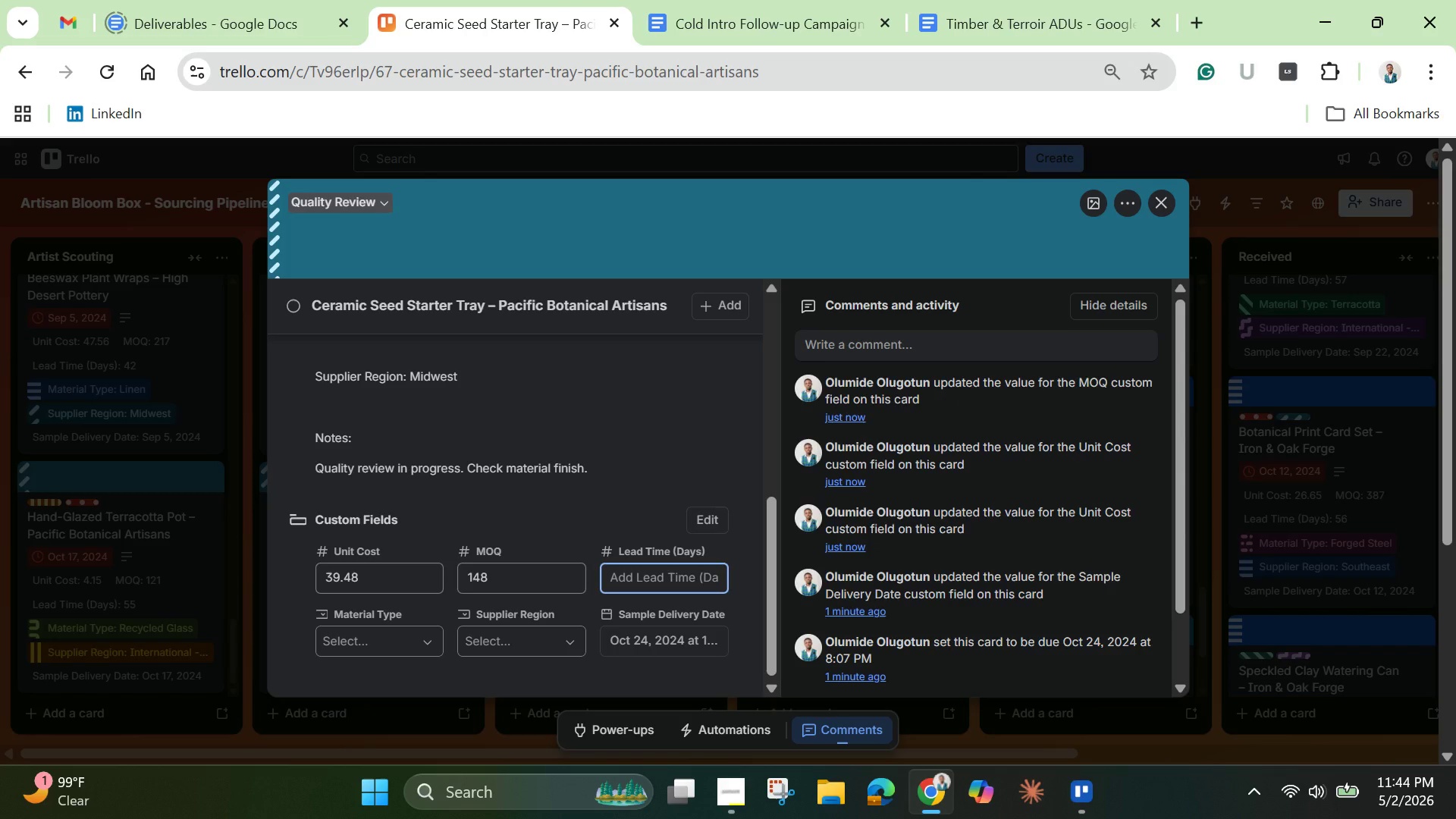 
type(25)
 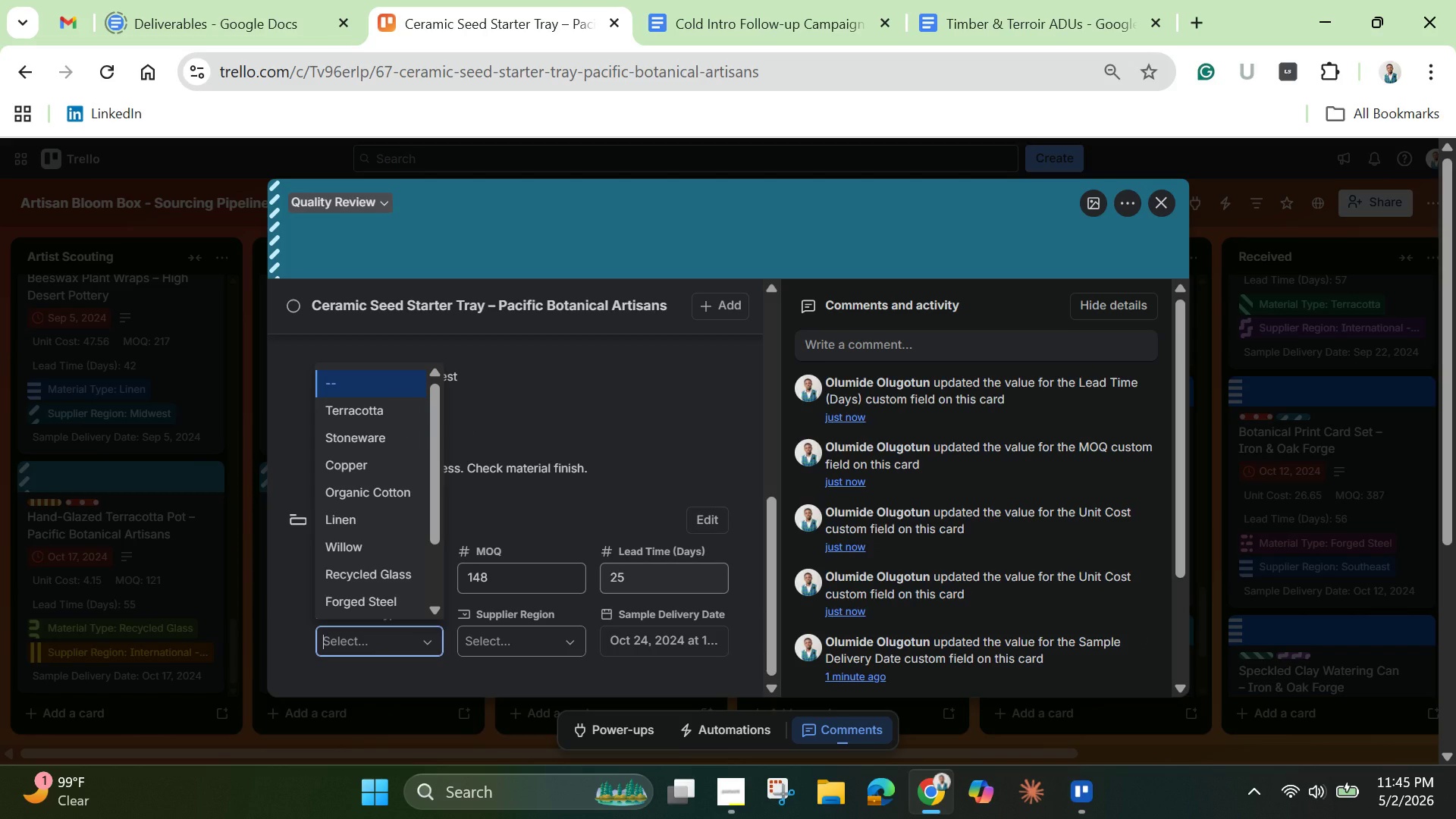 
wait(12.14)
 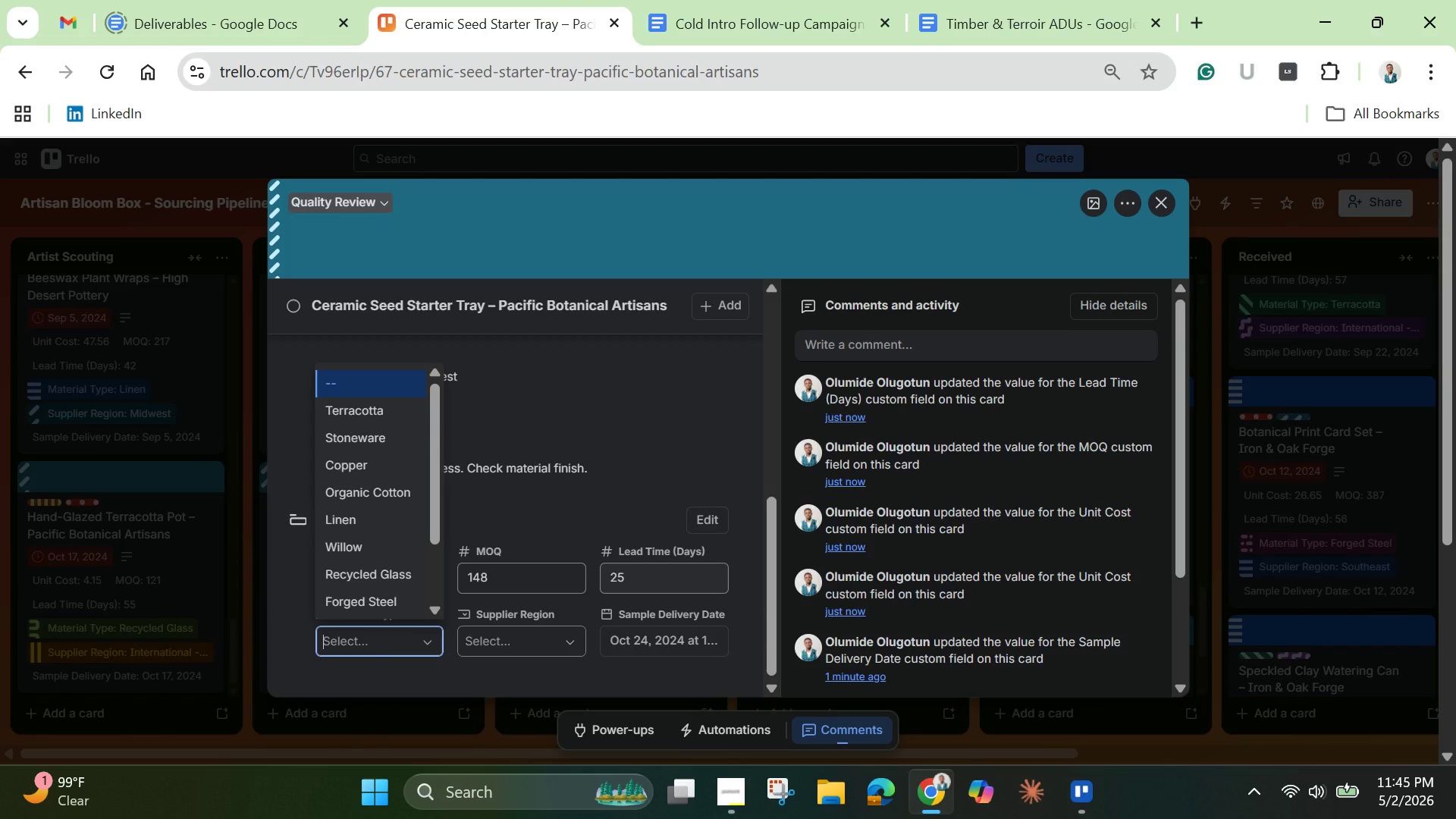 
left_click_drag(start_coordinate=[432, 520], to_coordinate=[421, 576])
 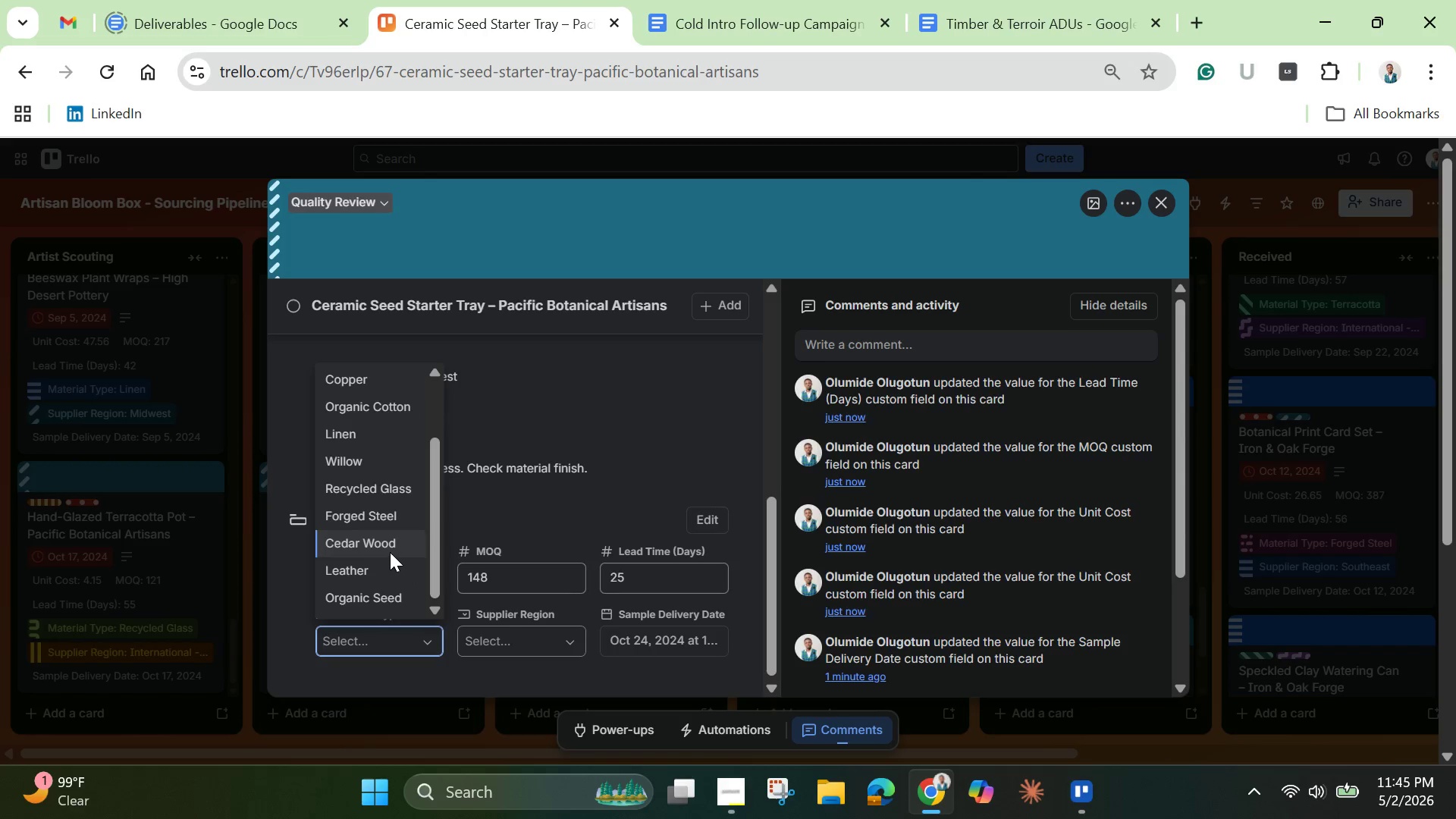 
left_click([388, 552])
 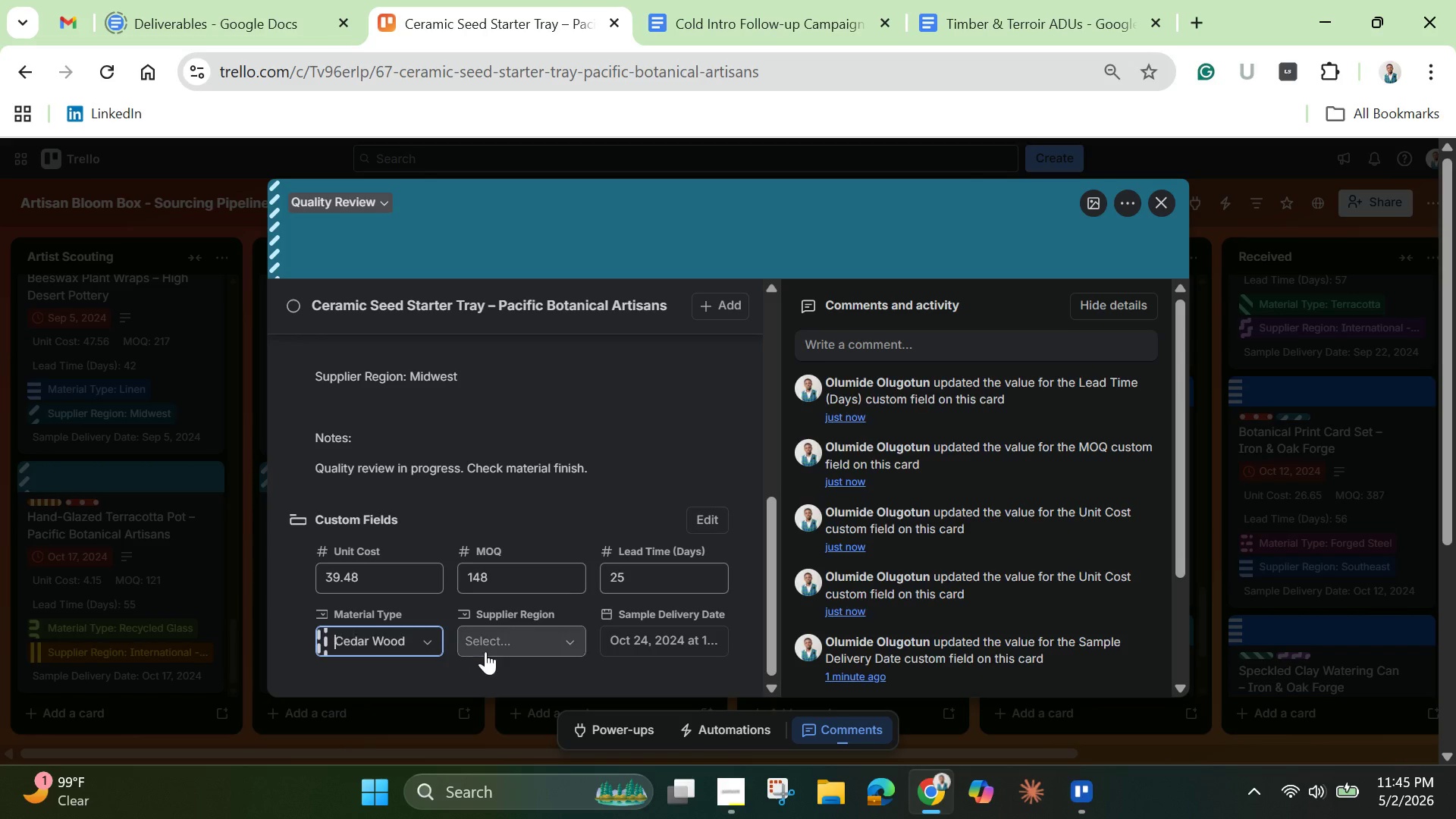 
left_click([487, 649])
 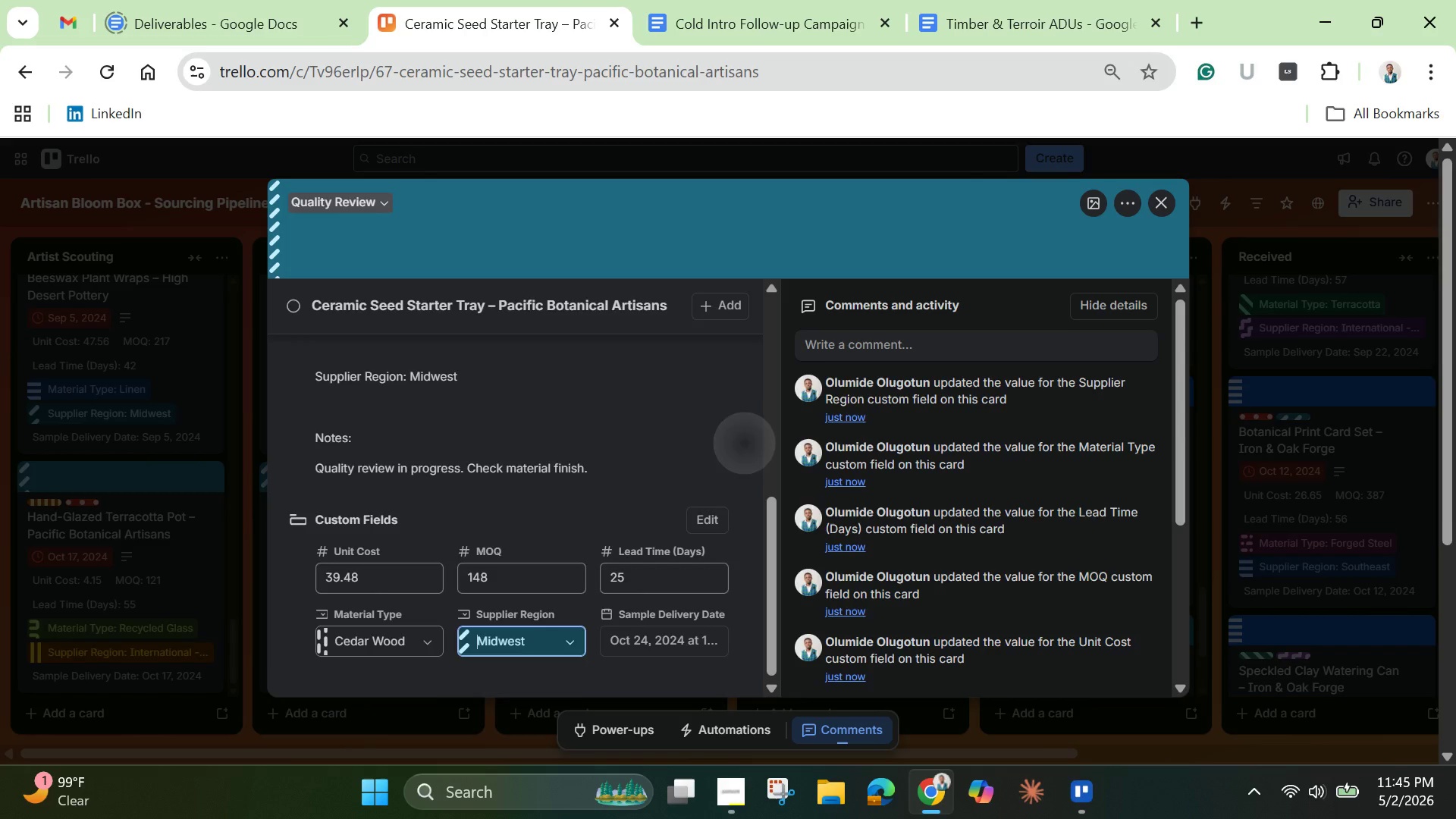 
wait(15.81)
 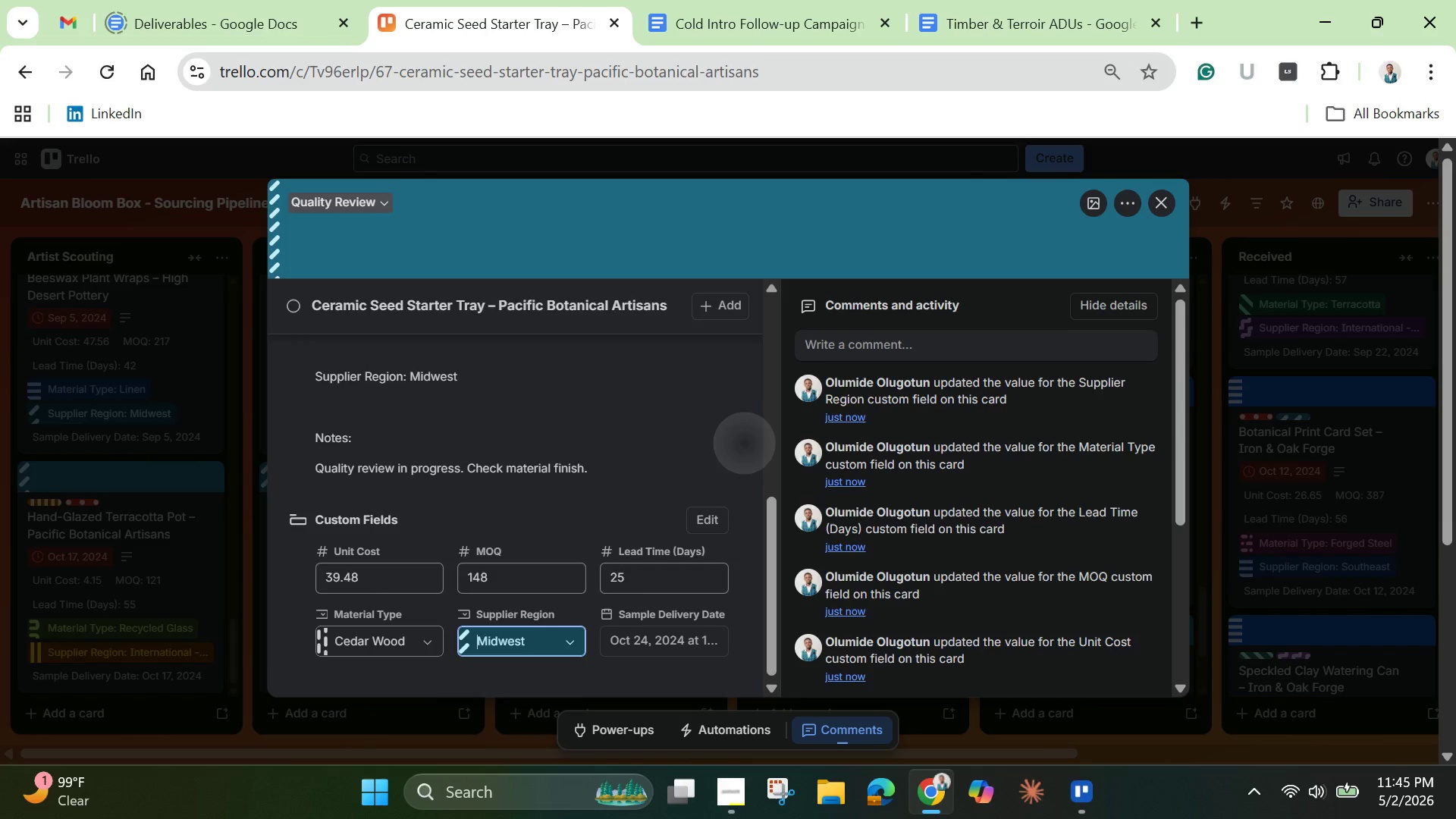 
left_click([322, 583])
 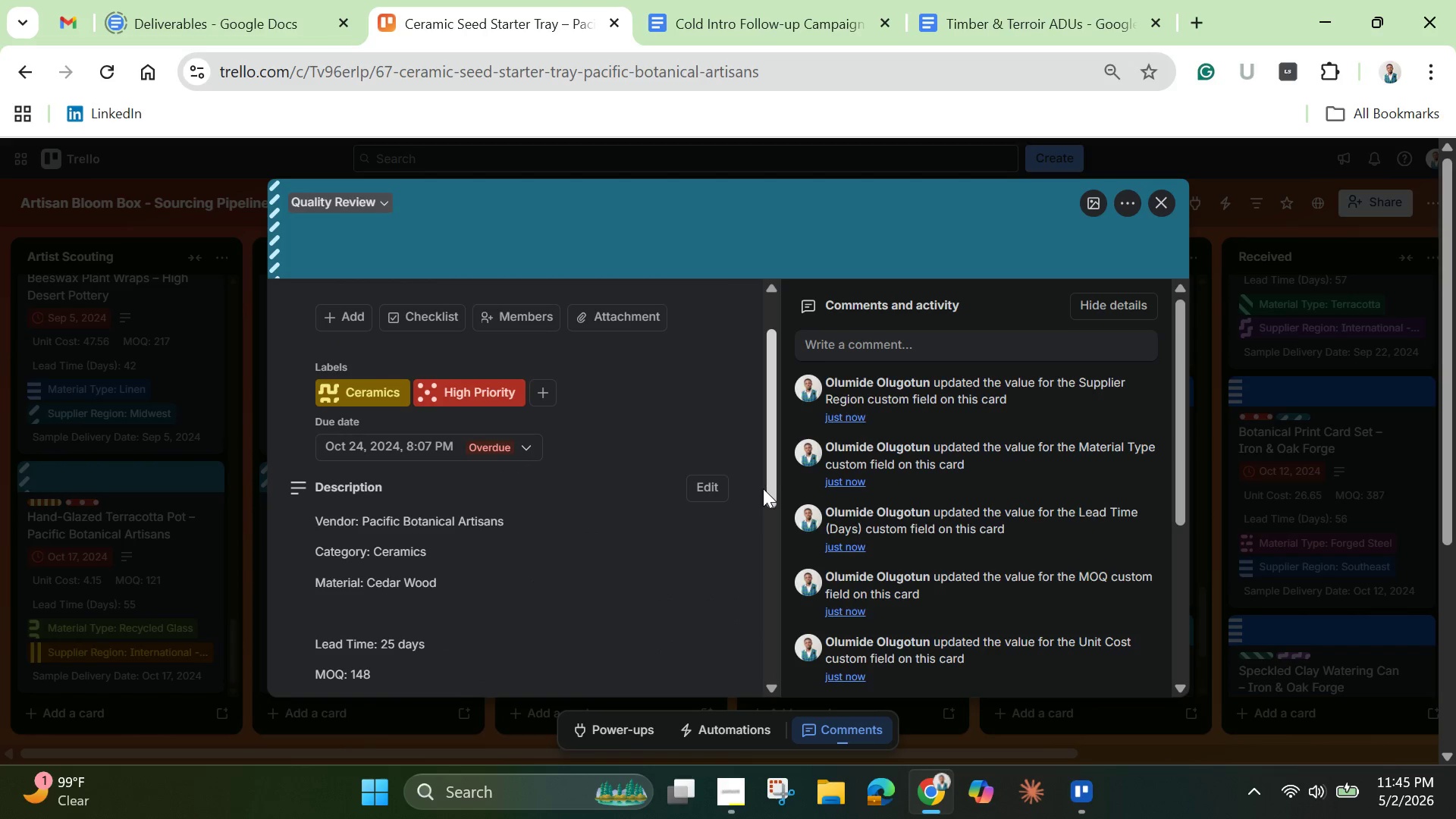 
left_click_drag(start_coordinate=[769, 485], to_coordinate=[789, 654])
 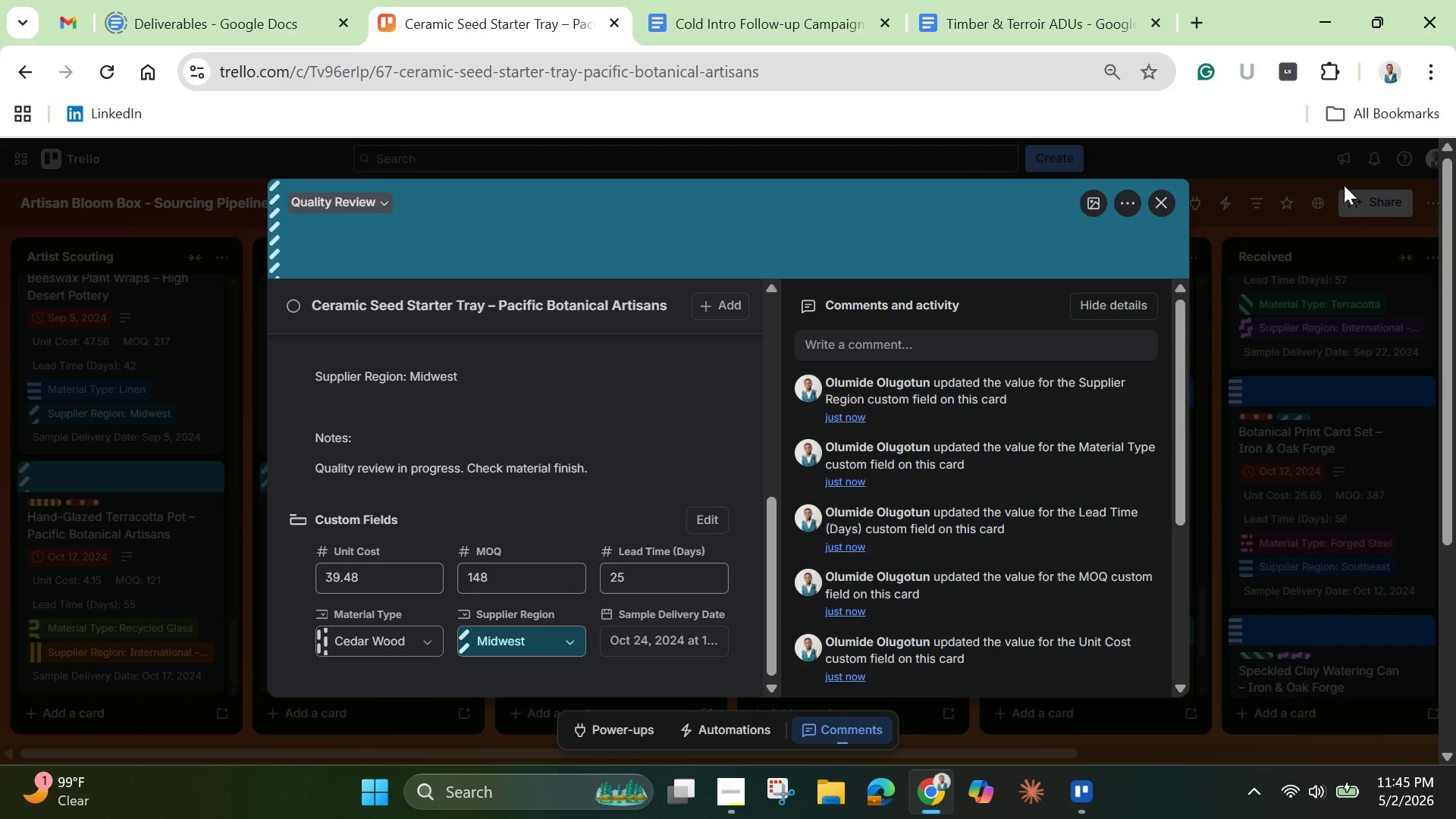 
mouse_move([1158, 224])
 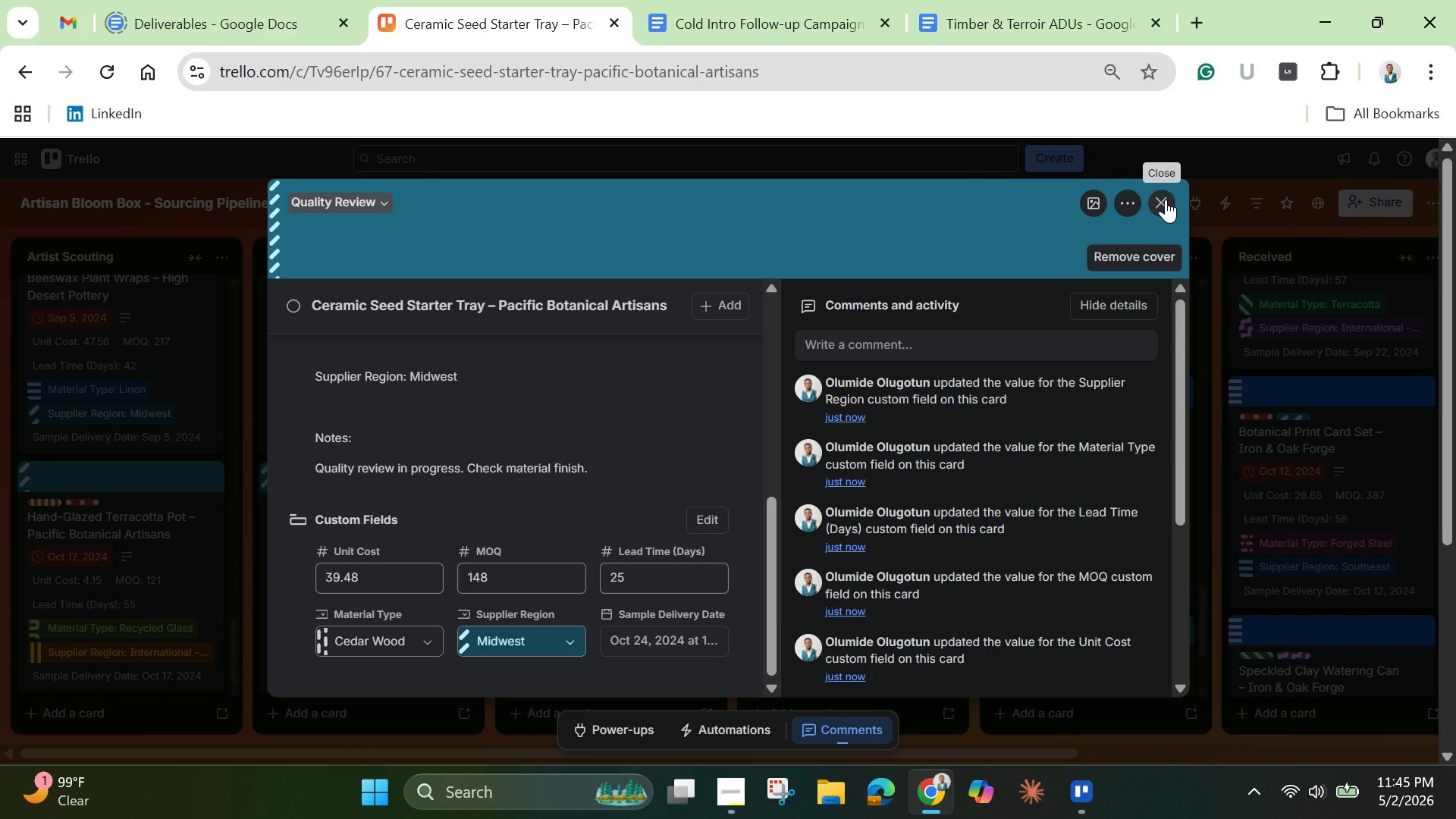 
left_click([1166, 199])
 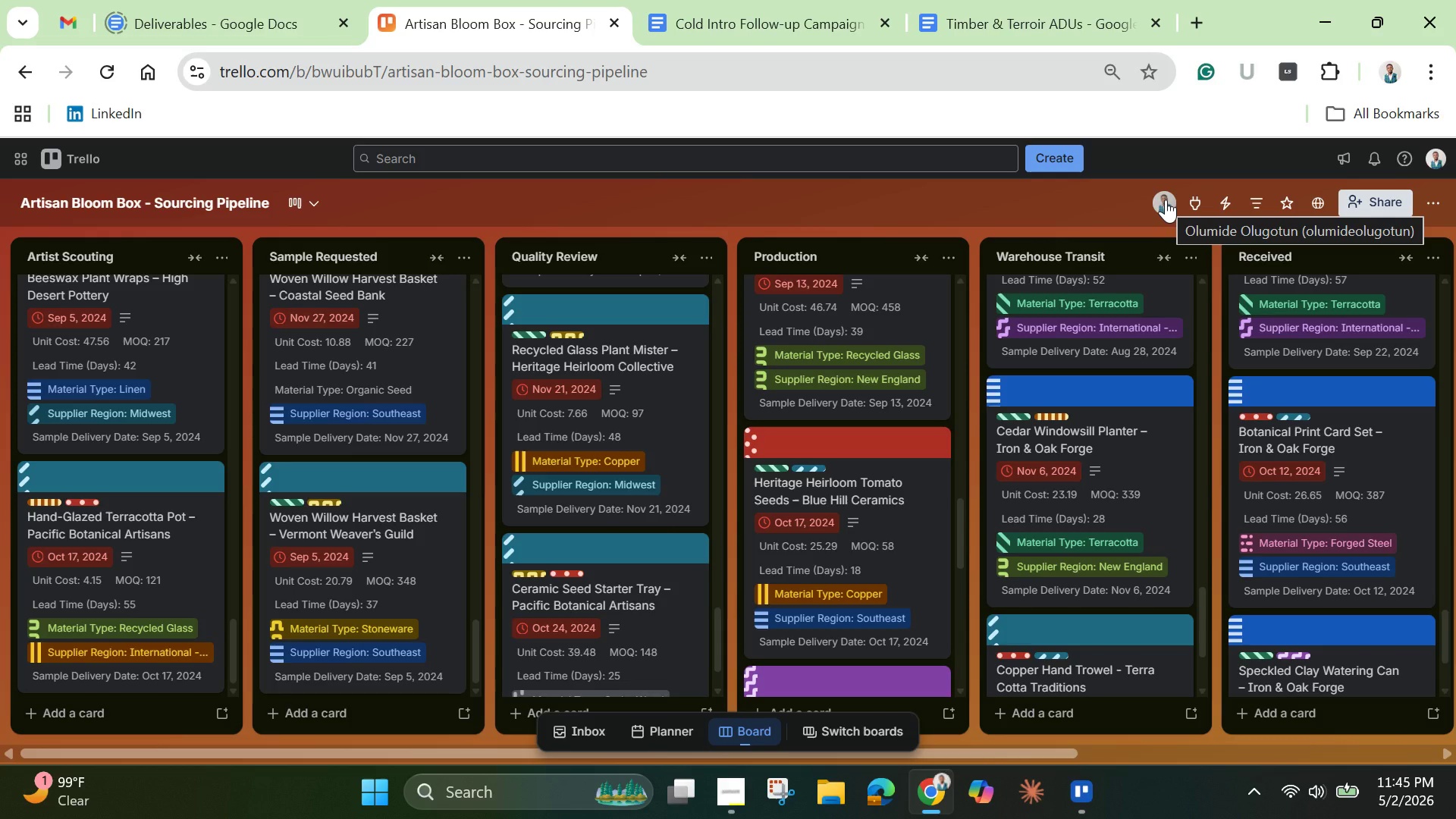 
wait(17.14)
 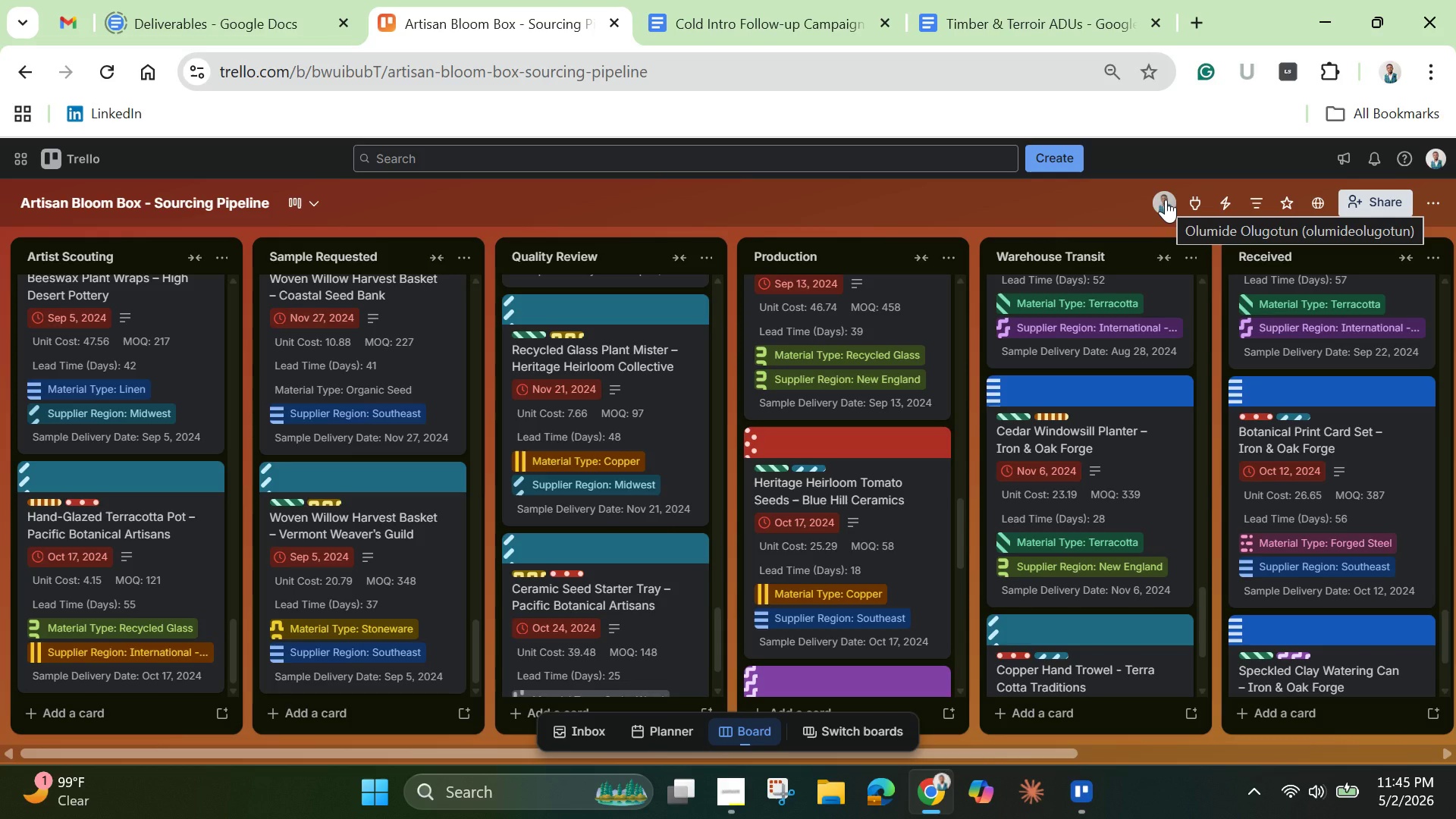 
left_click_drag(start_coordinate=[1443, 642], to_coordinate=[1455, 697])
 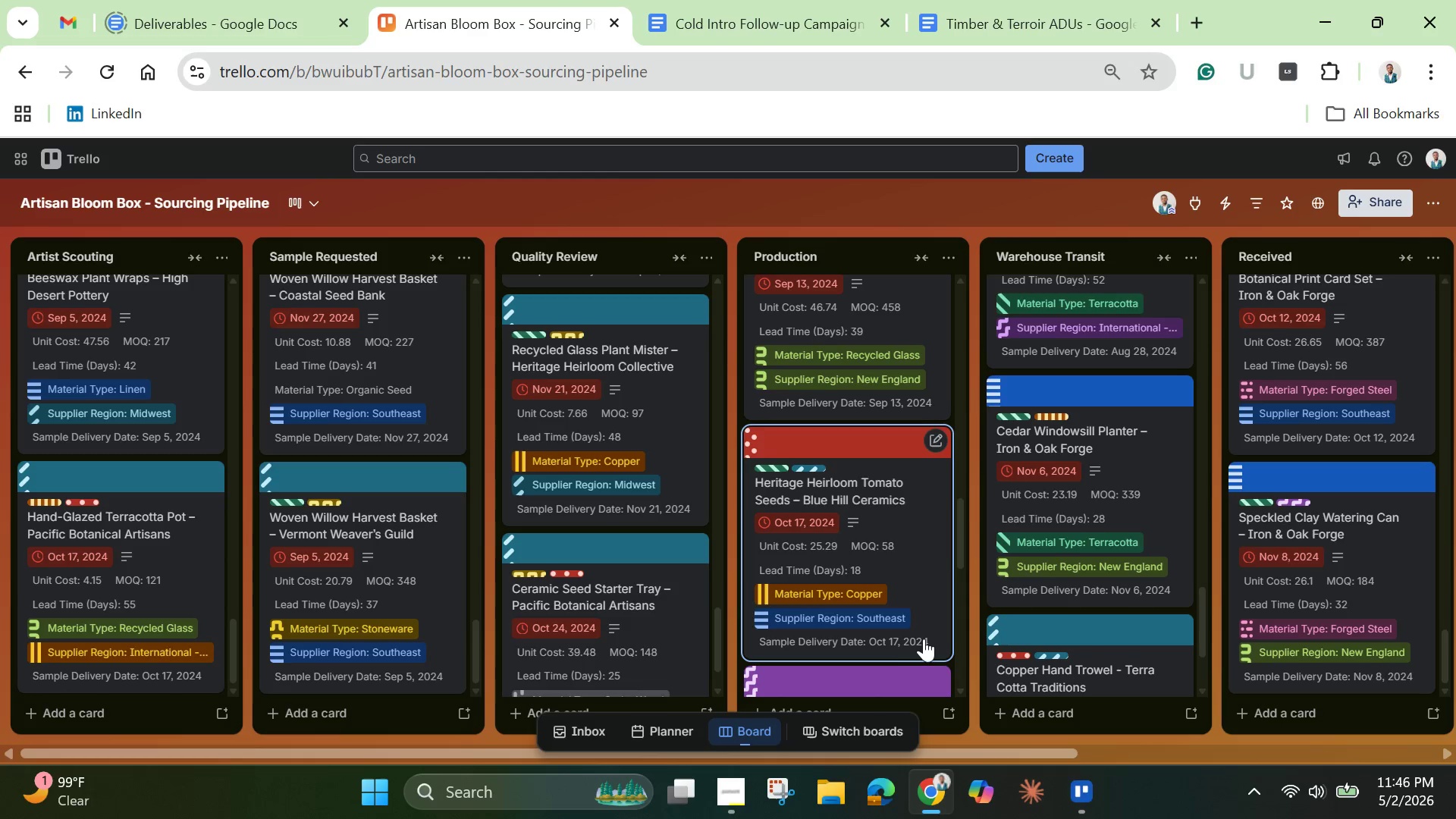 
scroll: coordinate [924, 642], scroll_direction: down, amount: 2.0
 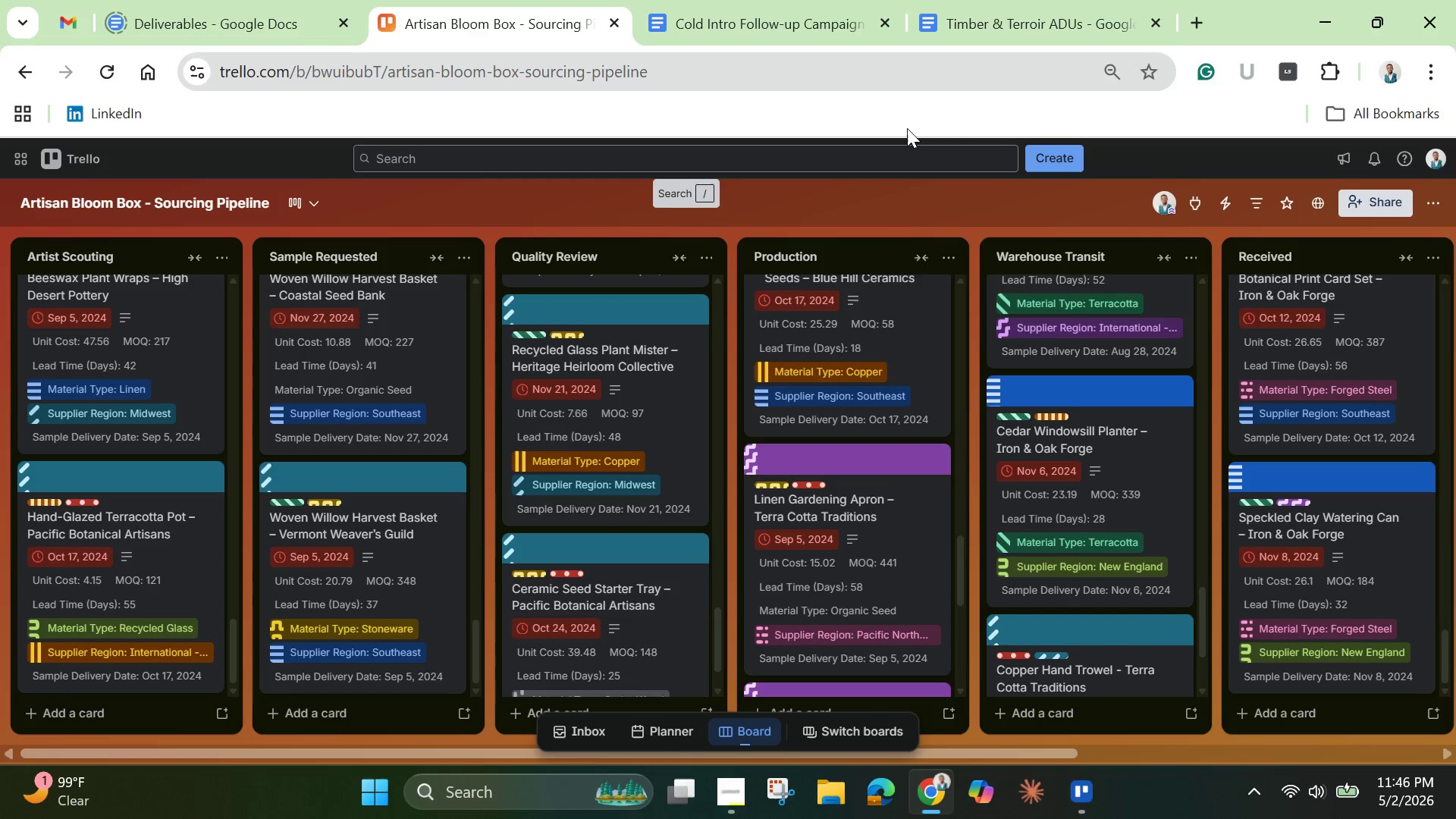 
left_click([752, 17])
 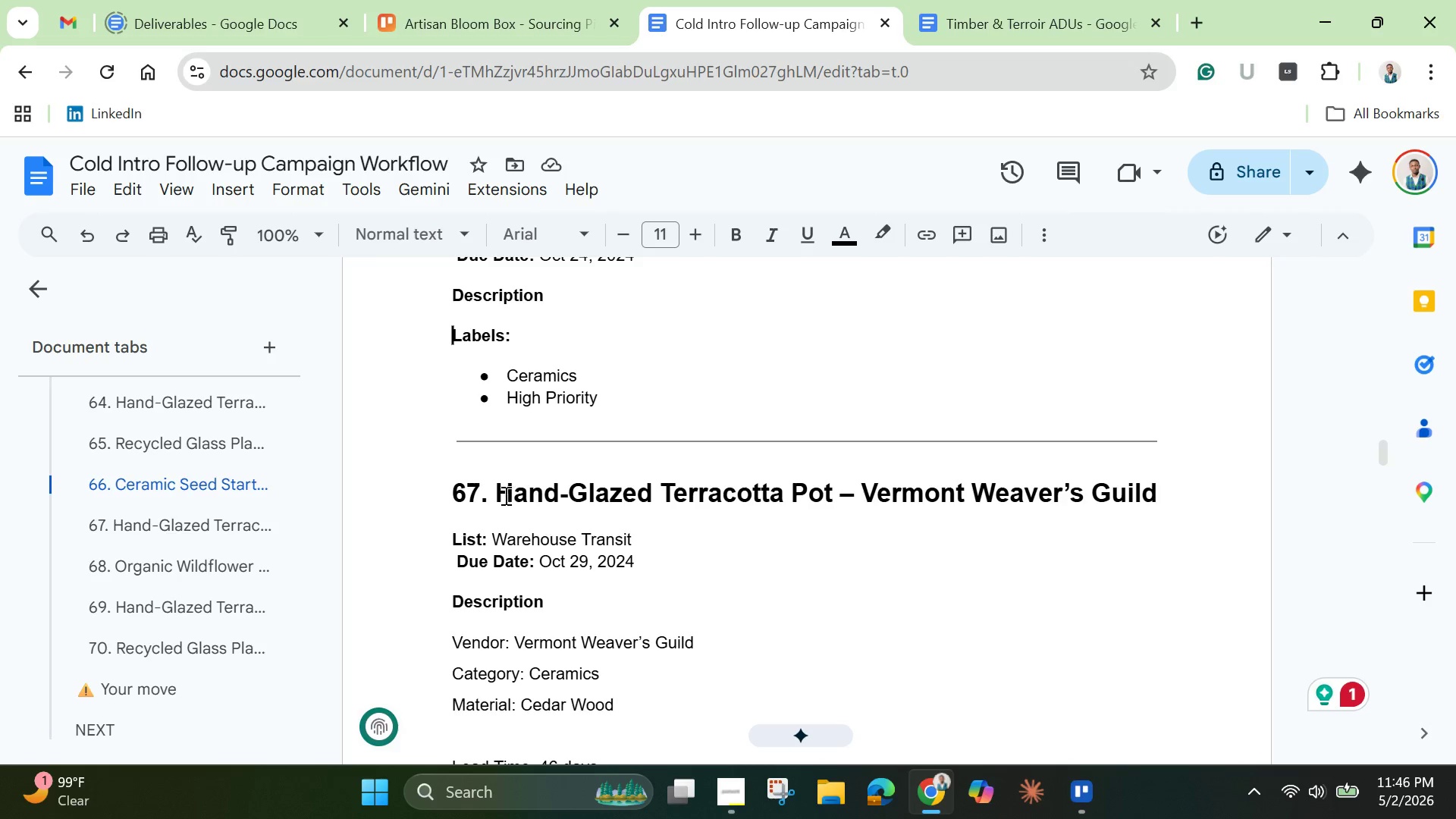 
left_click_drag(start_coordinate=[495, 495], to_coordinate=[1159, 501])
 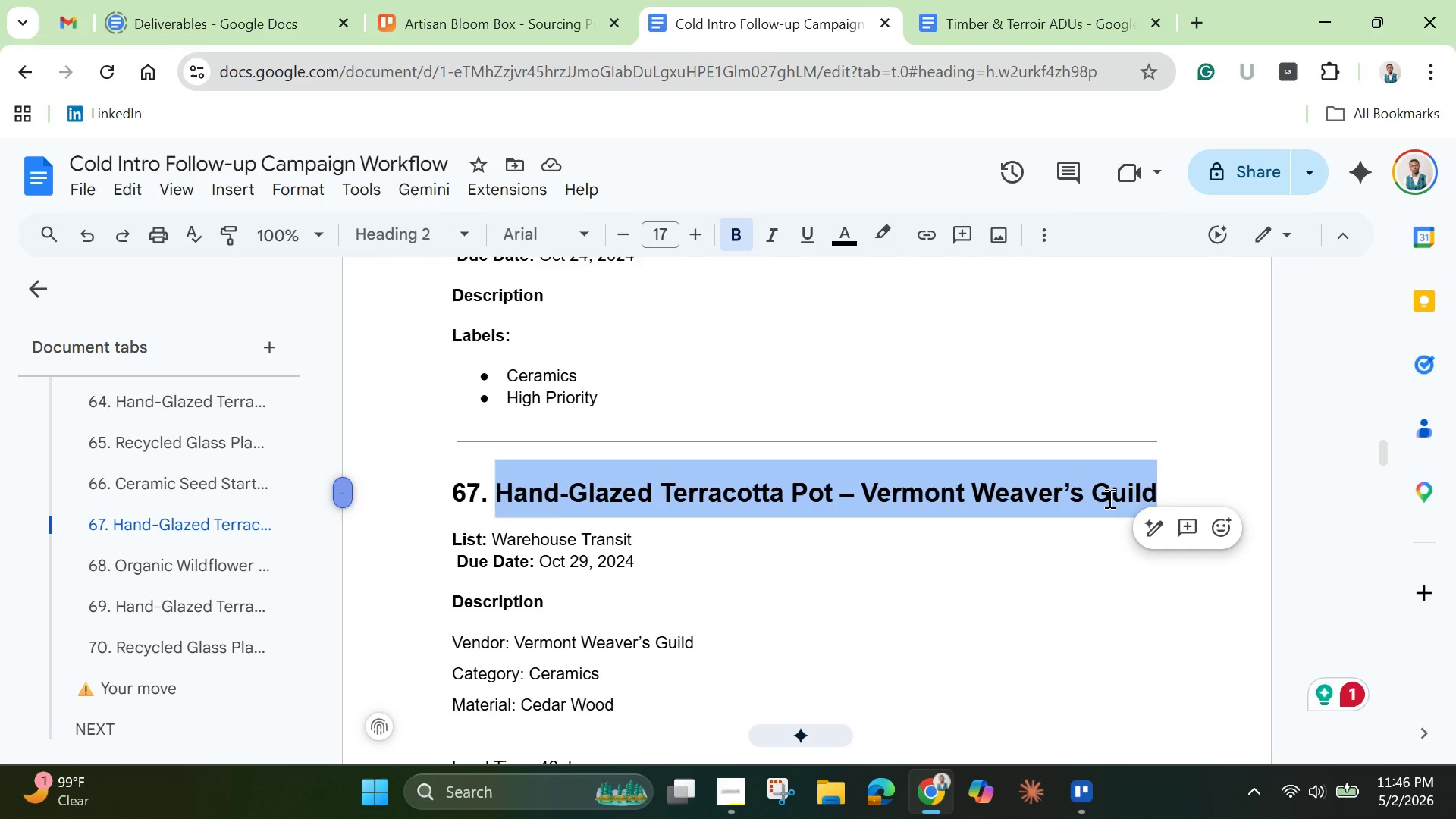 
right_click([1108, 498])
 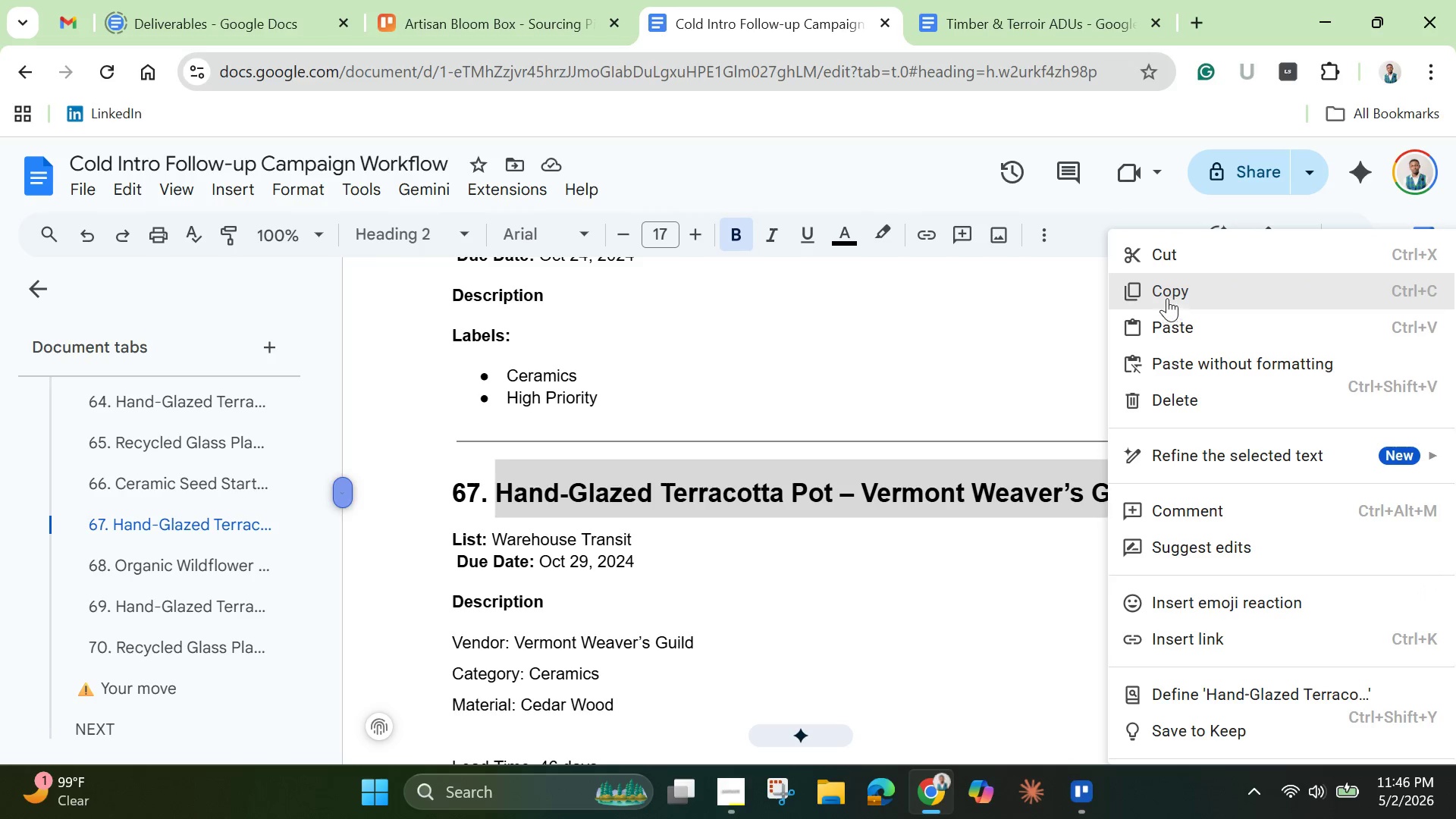 
left_click([1170, 288])
 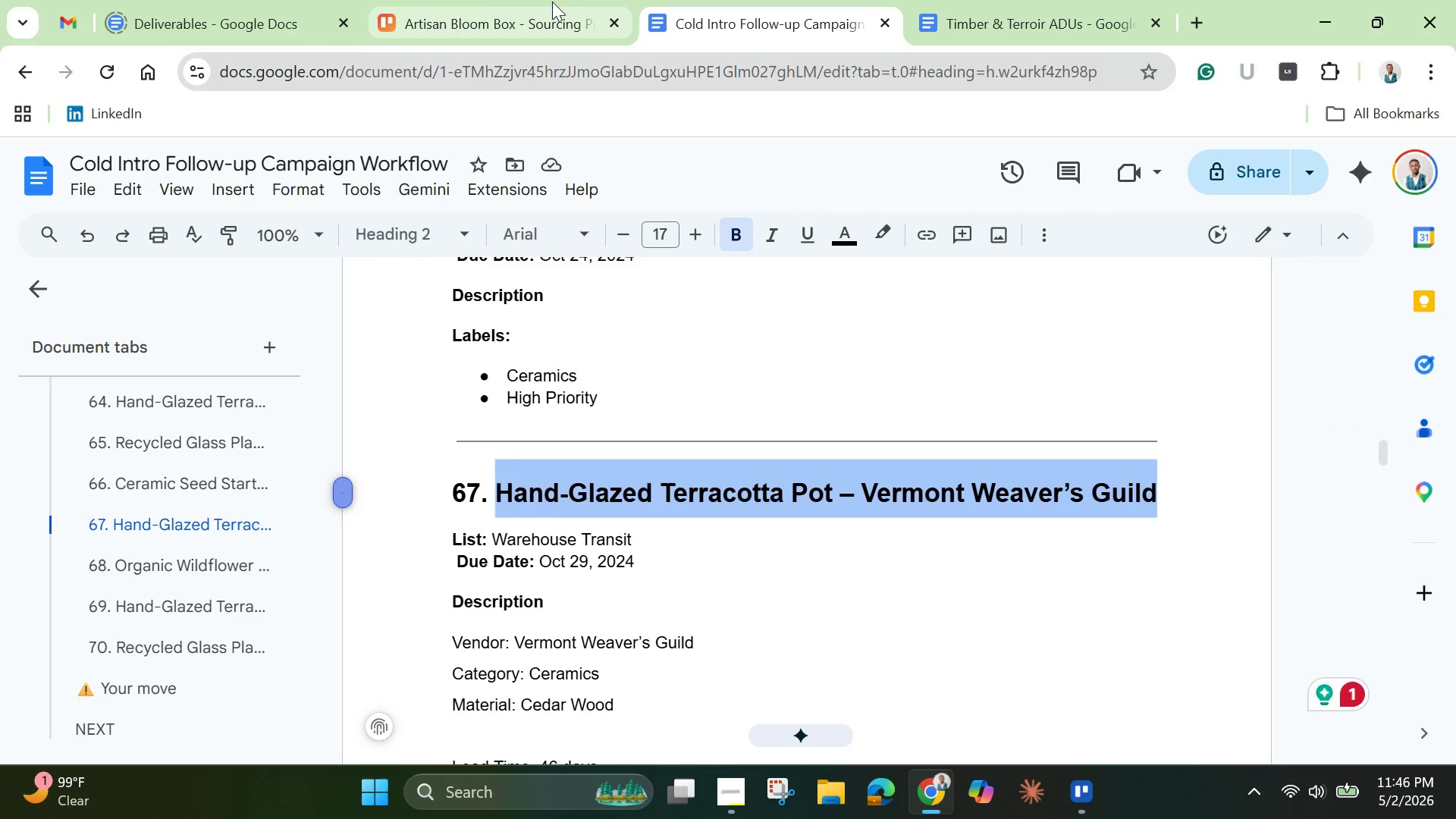 
left_click([492, 13])
 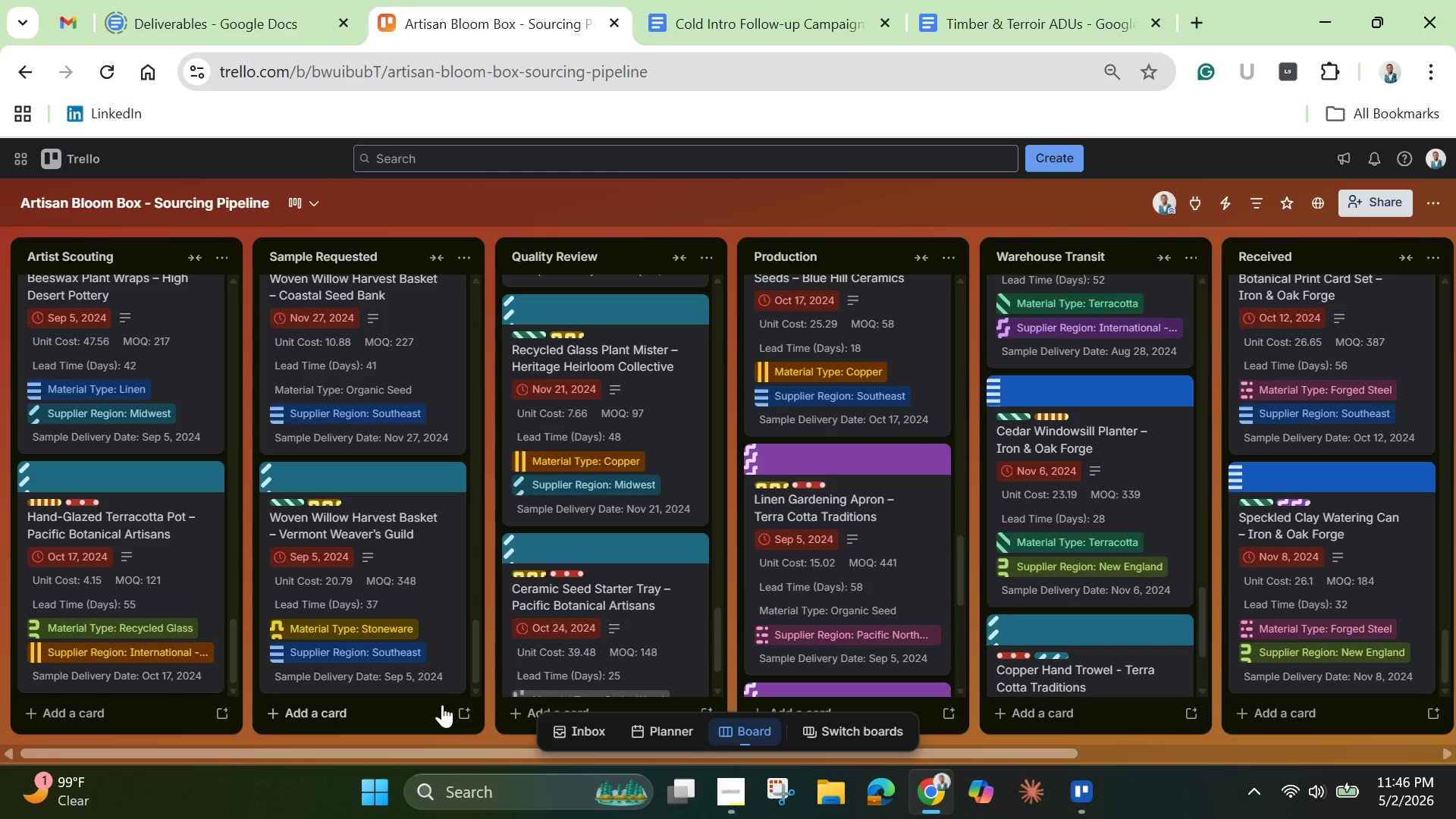 
scroll: coordinate [885, 588], scroll_direction: down, amount: 6.0
 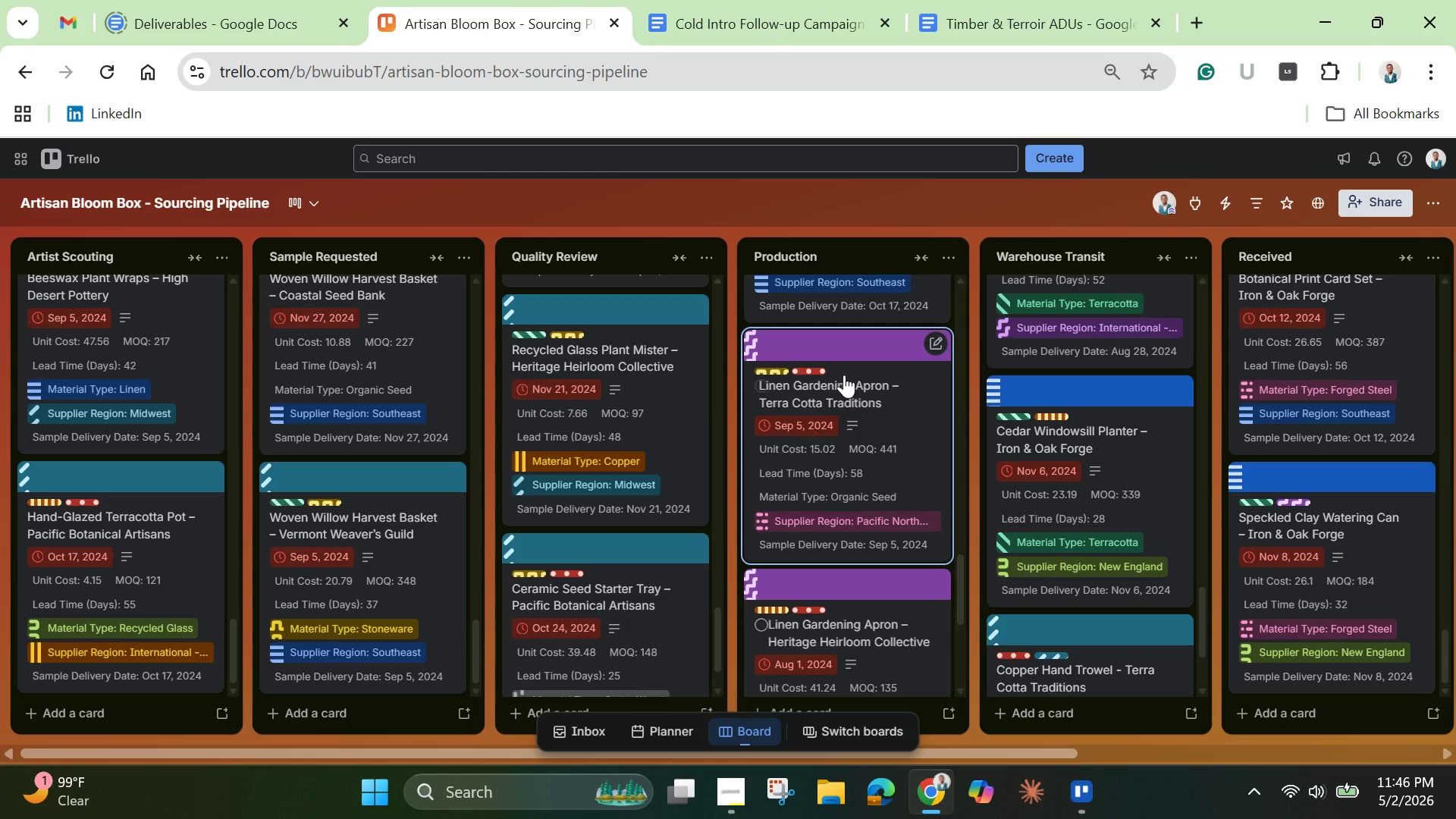 
wait(6.21)
 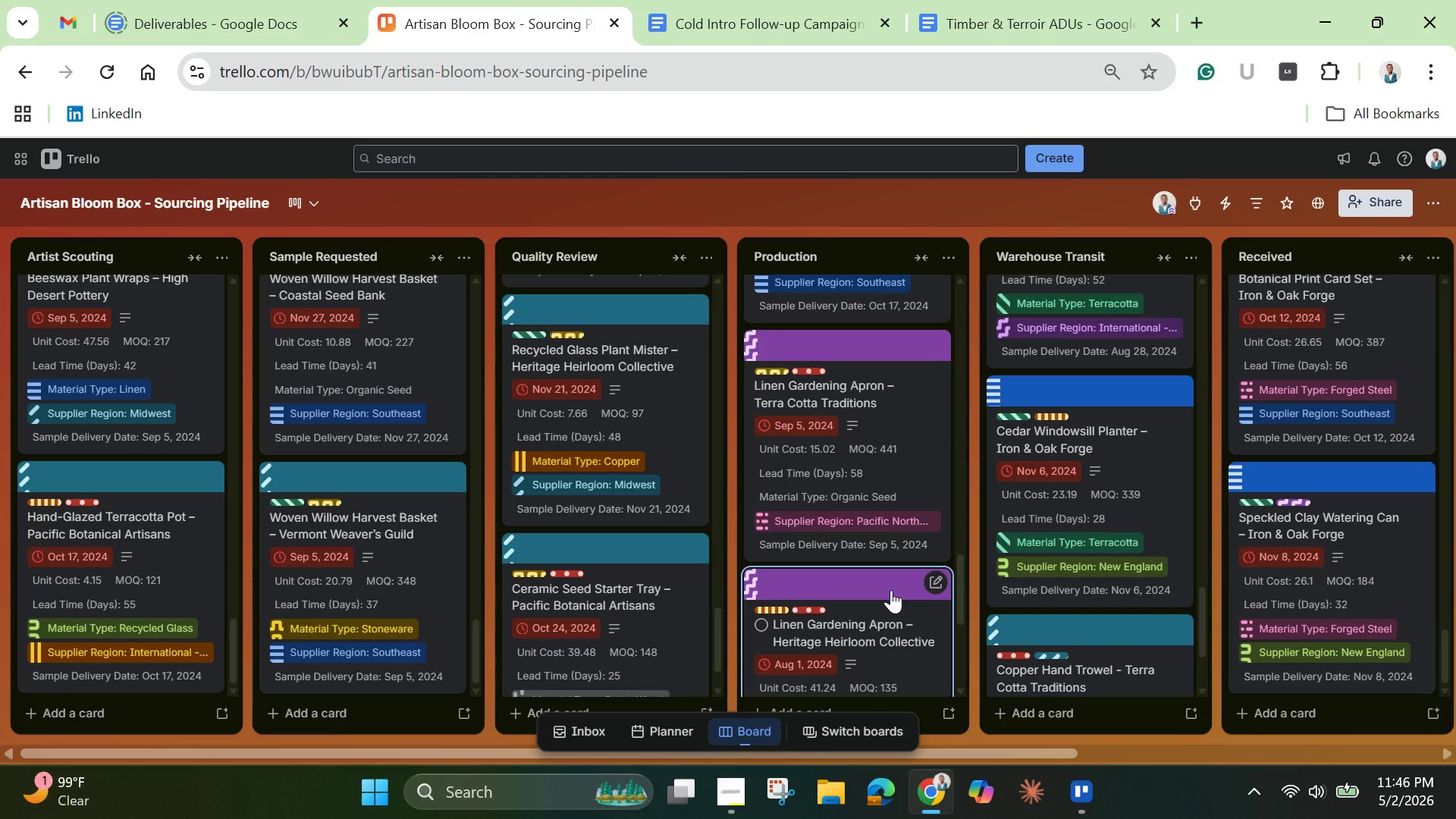 
left_click([1075, 709])
 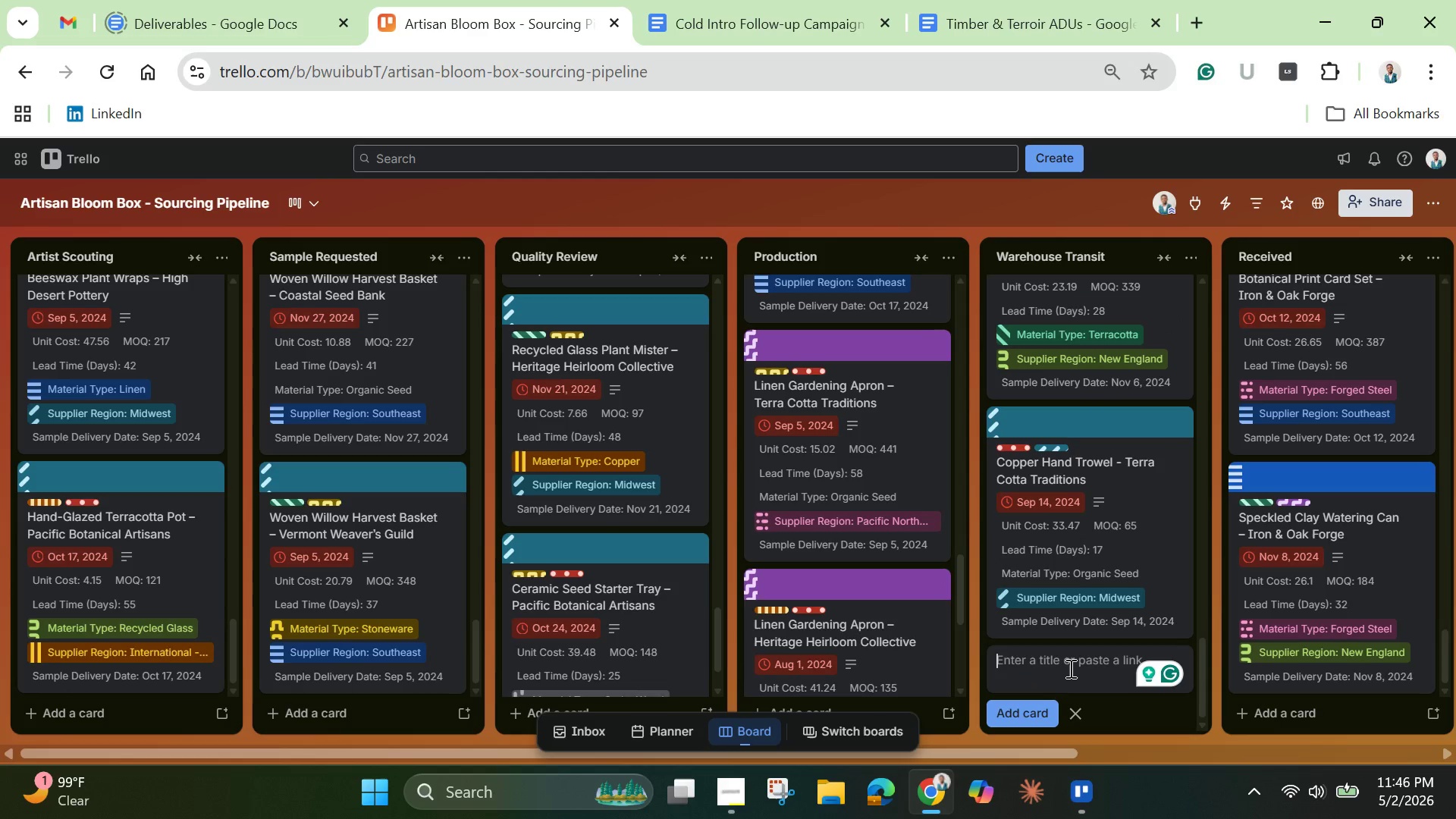 
key(Control+V)
 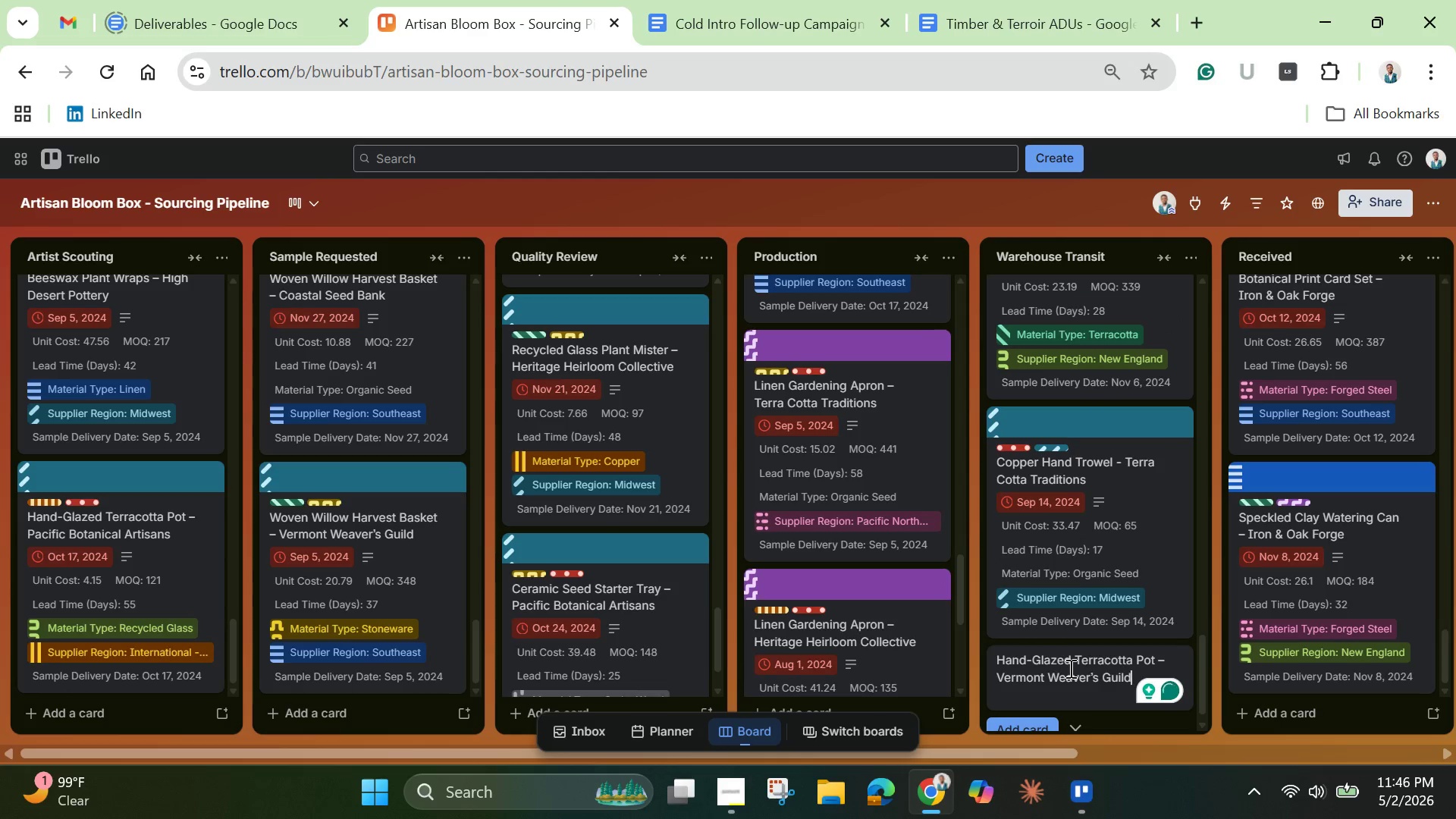 
key(Enter)
 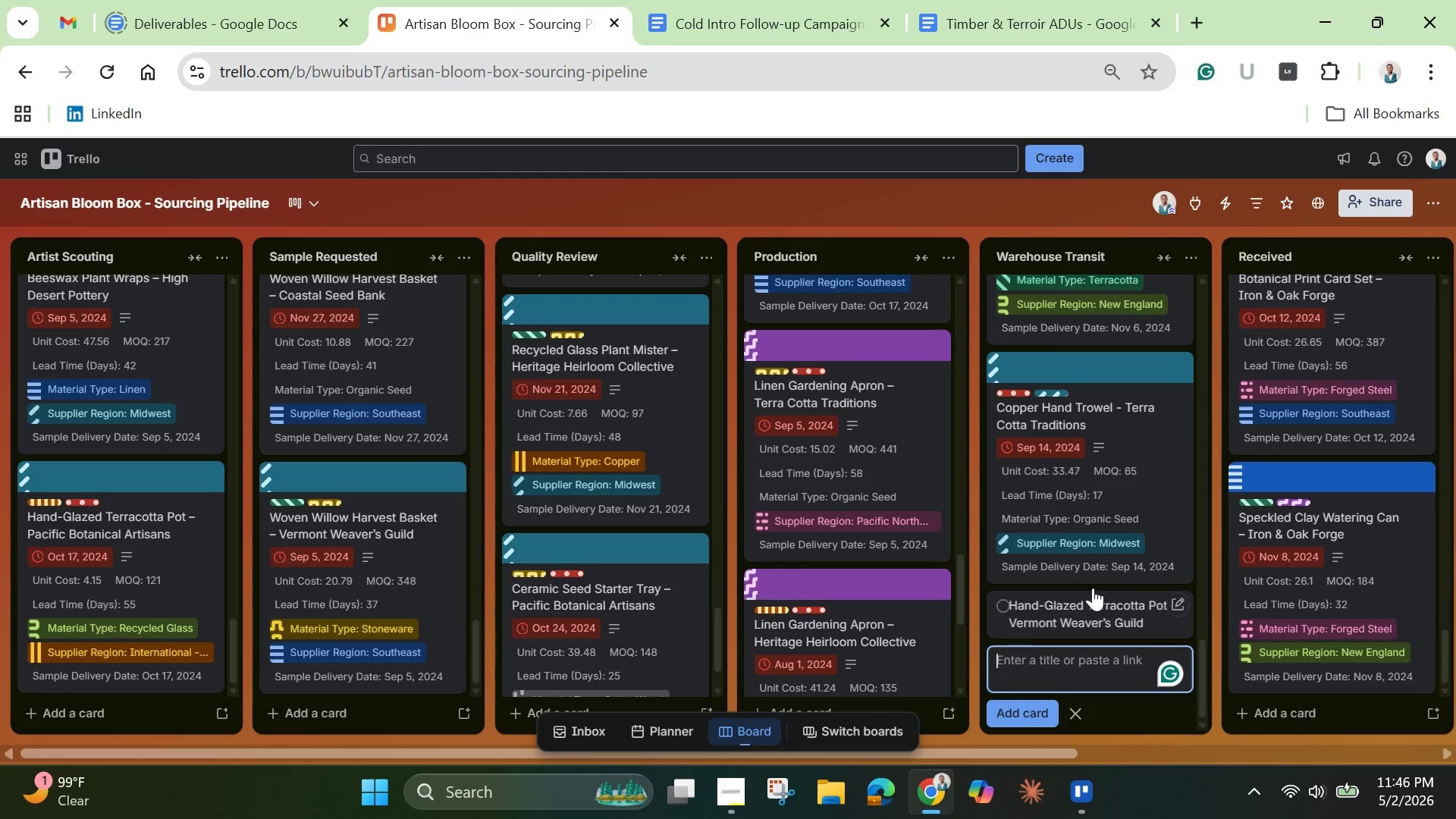 
left_click([1087, 614])
 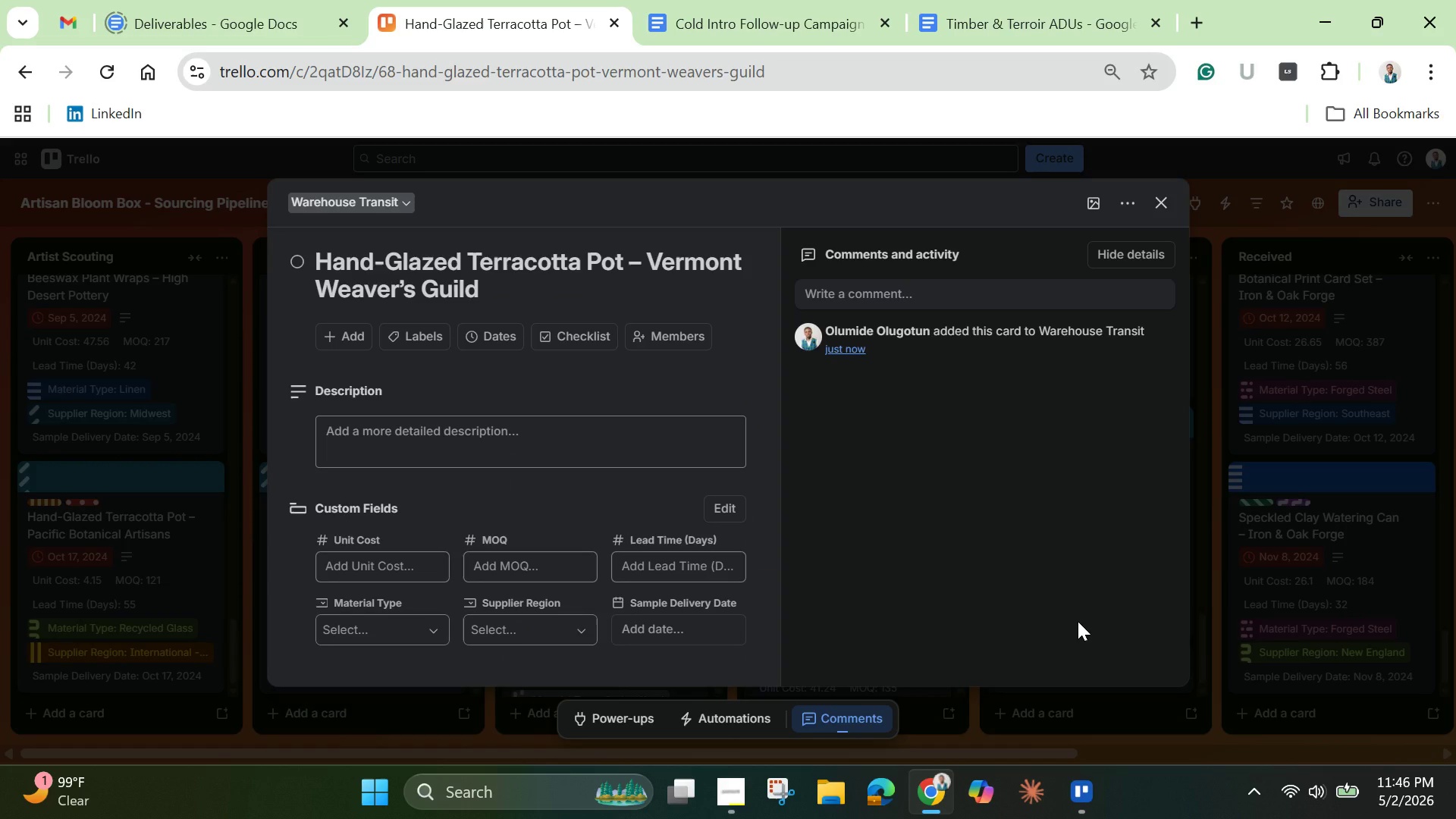 
wait(15.09)
 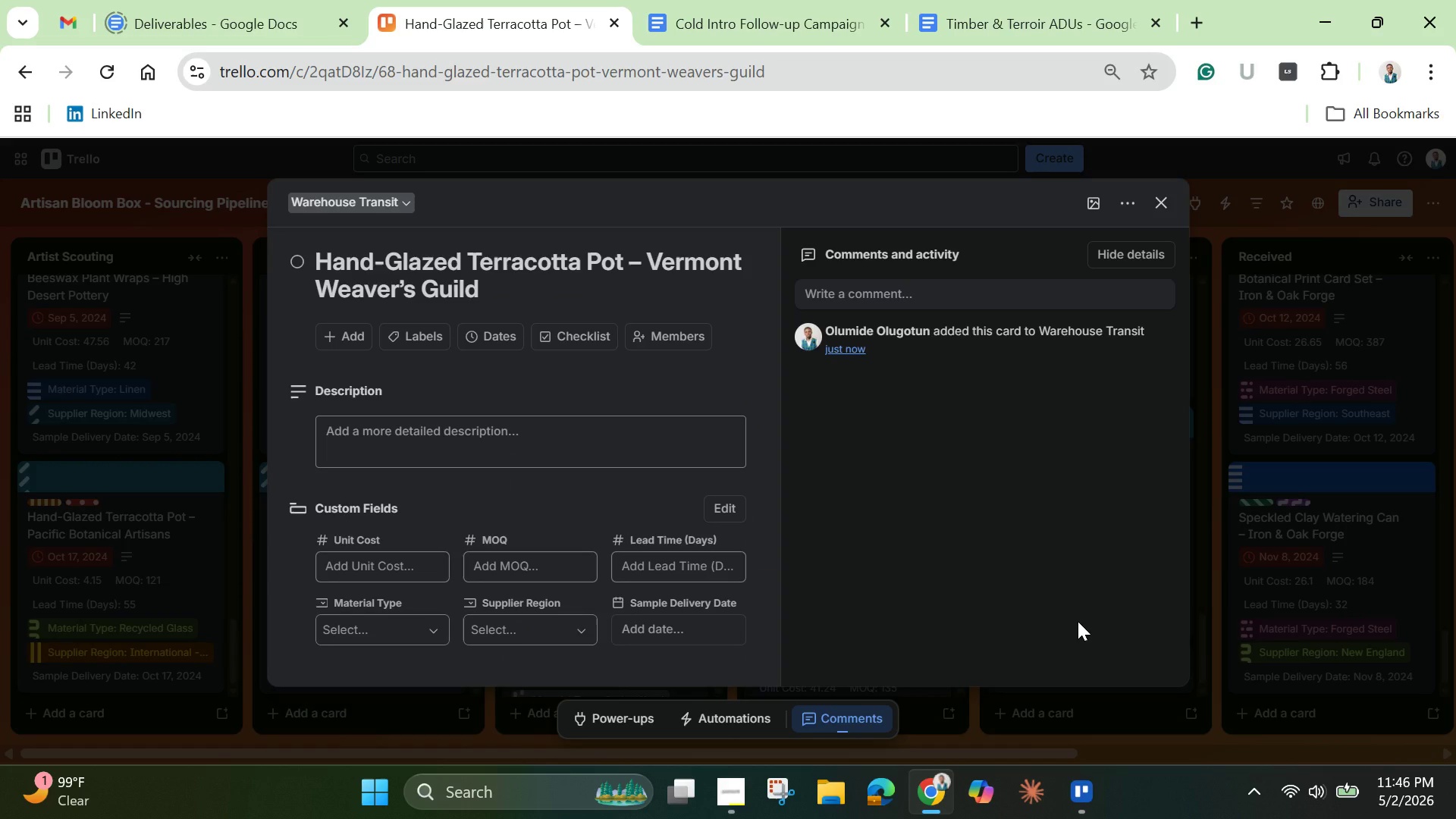 
left_click([492, 333])
 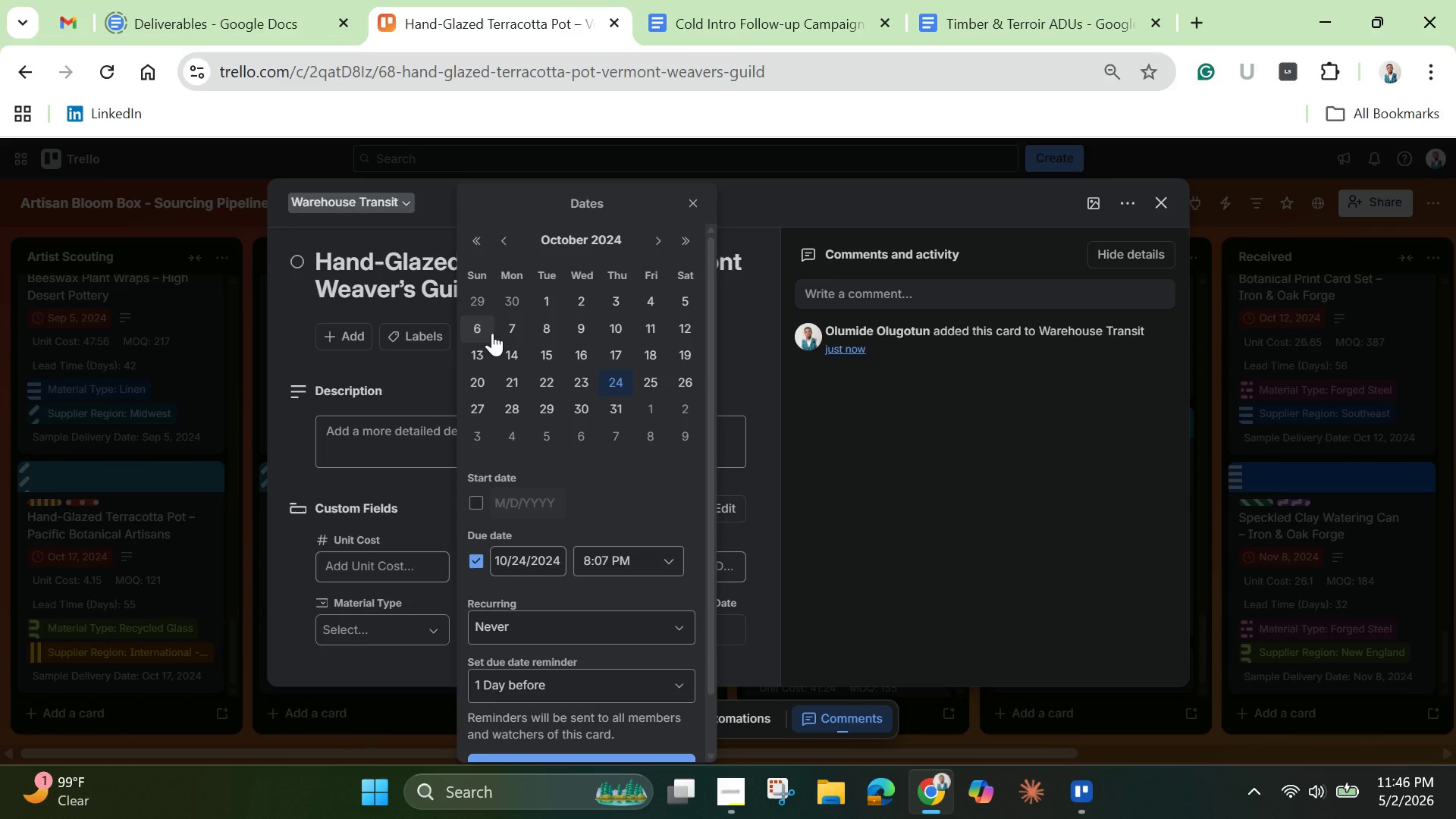 
wait(8.33)
 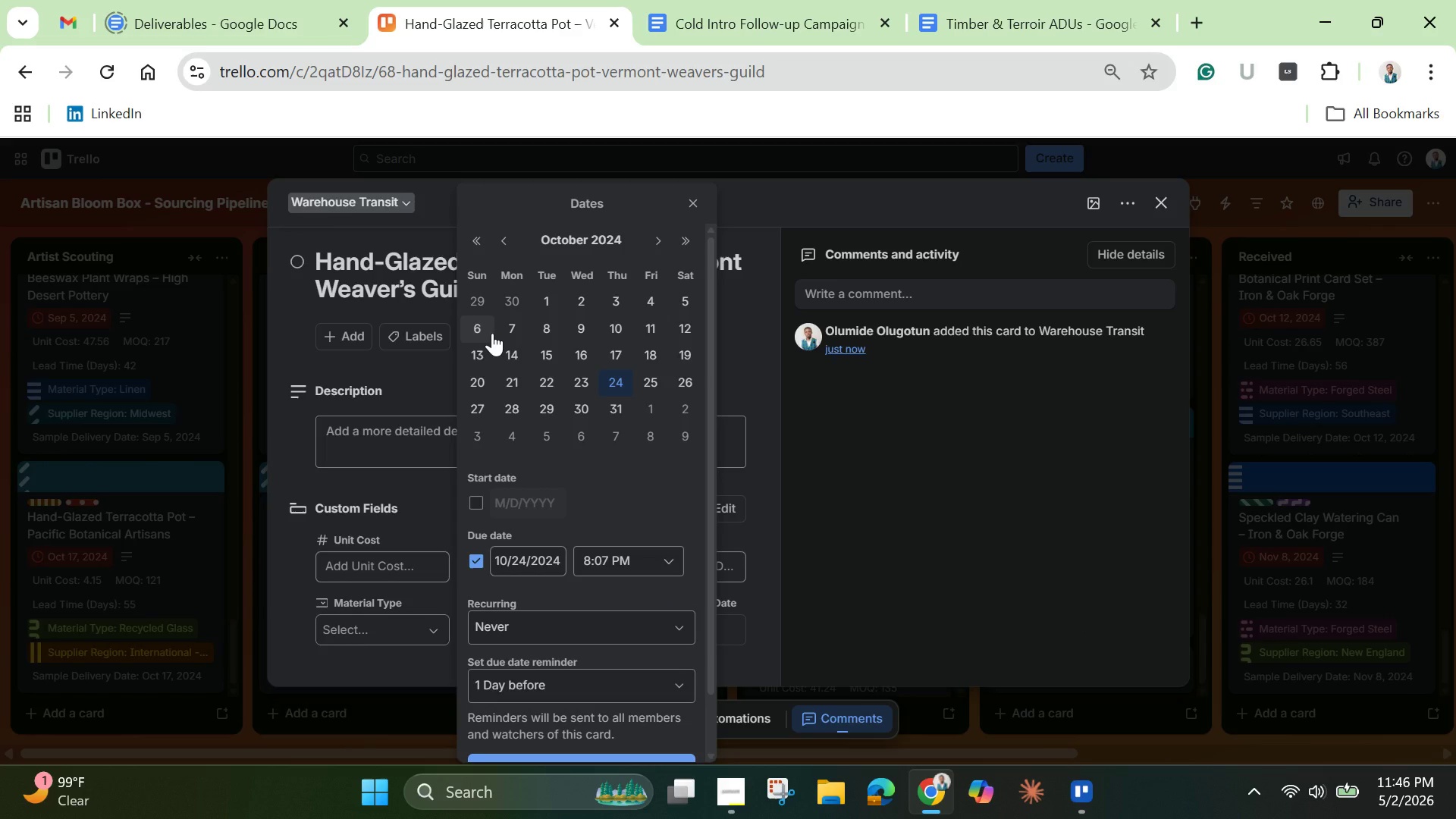 
scroll: coordinate [633, 569], scroll_direction: down, amount: 4.0
 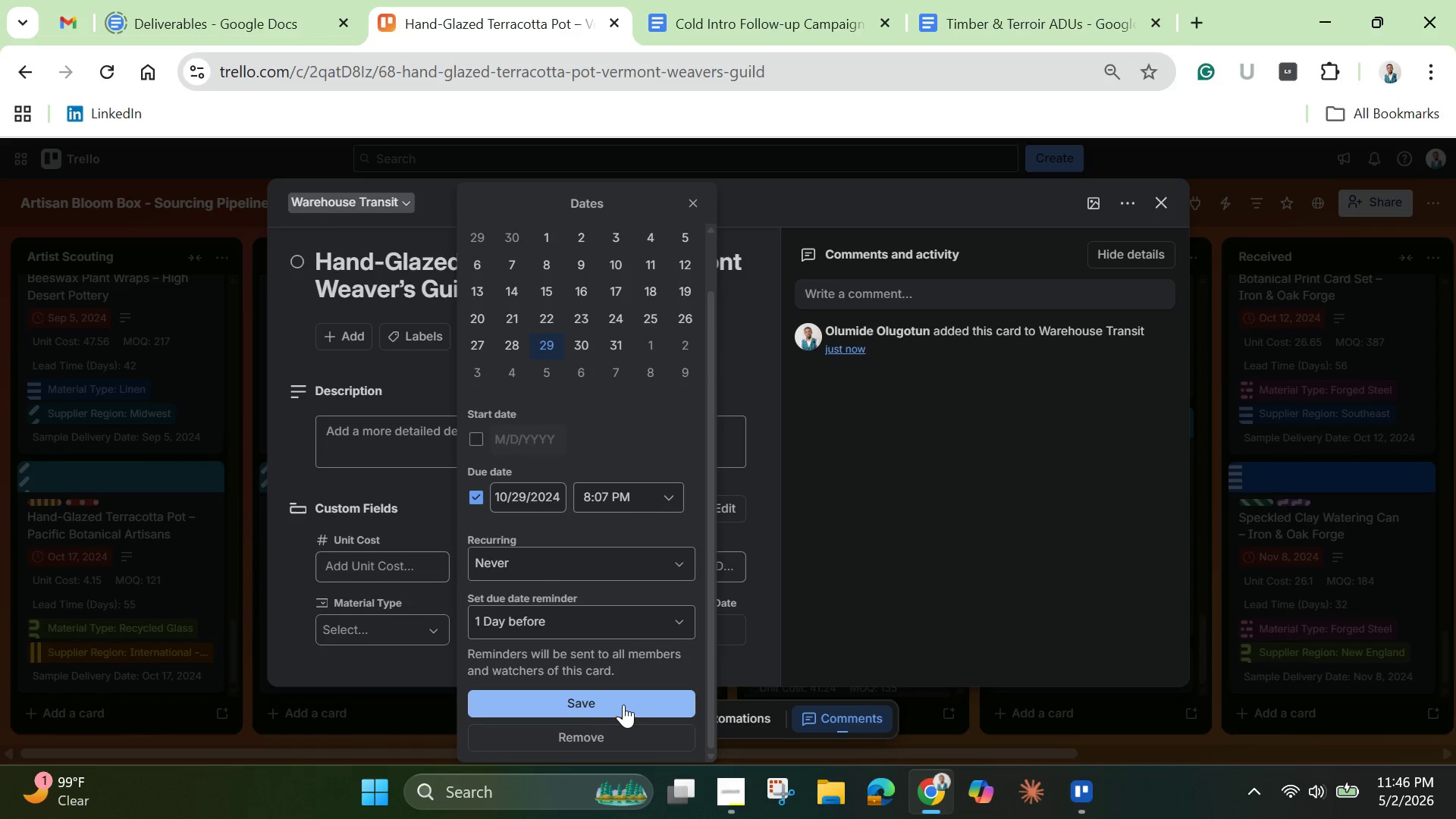 
left_click([623, 704])
 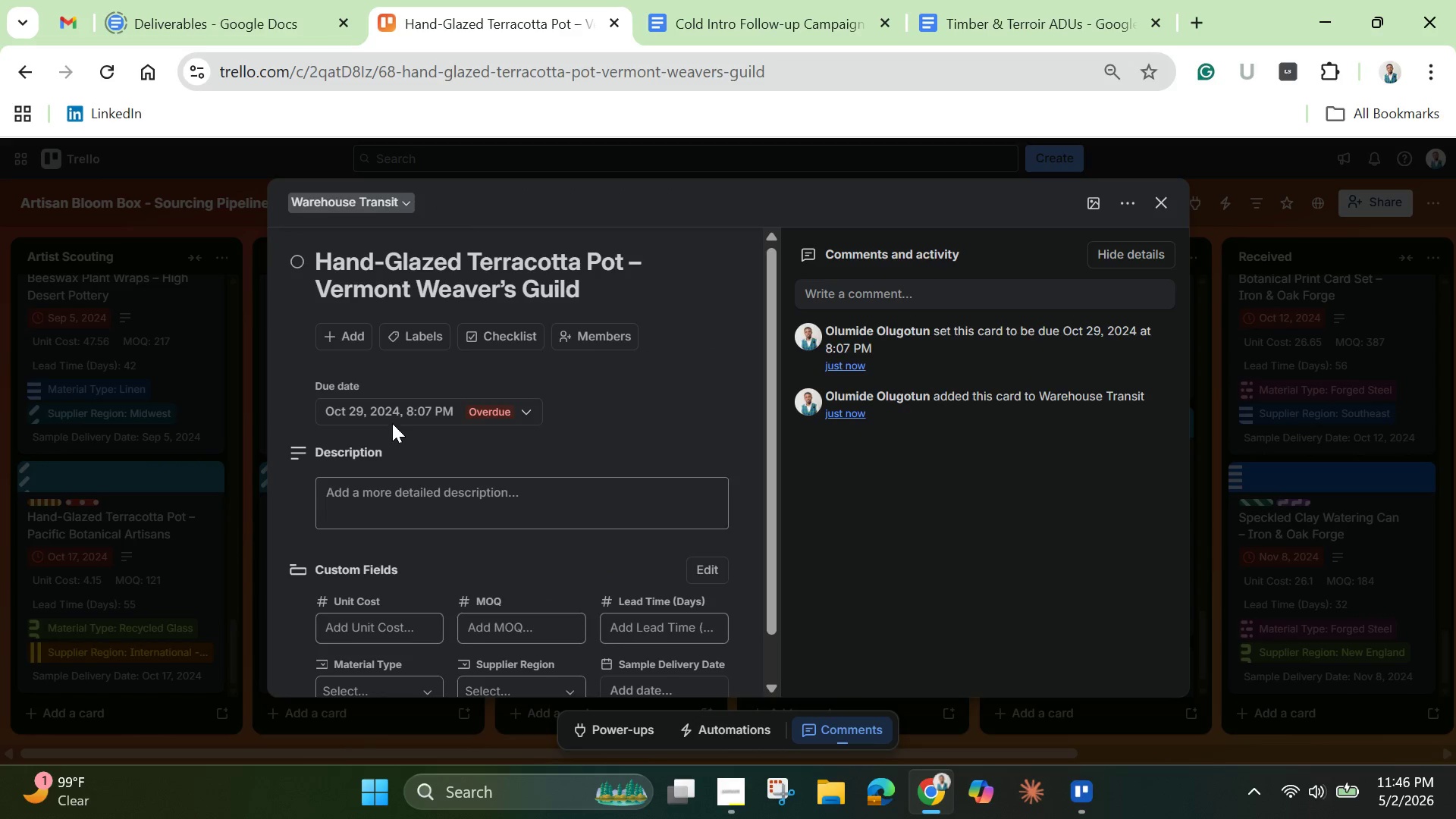 
left_click([389, 416])
 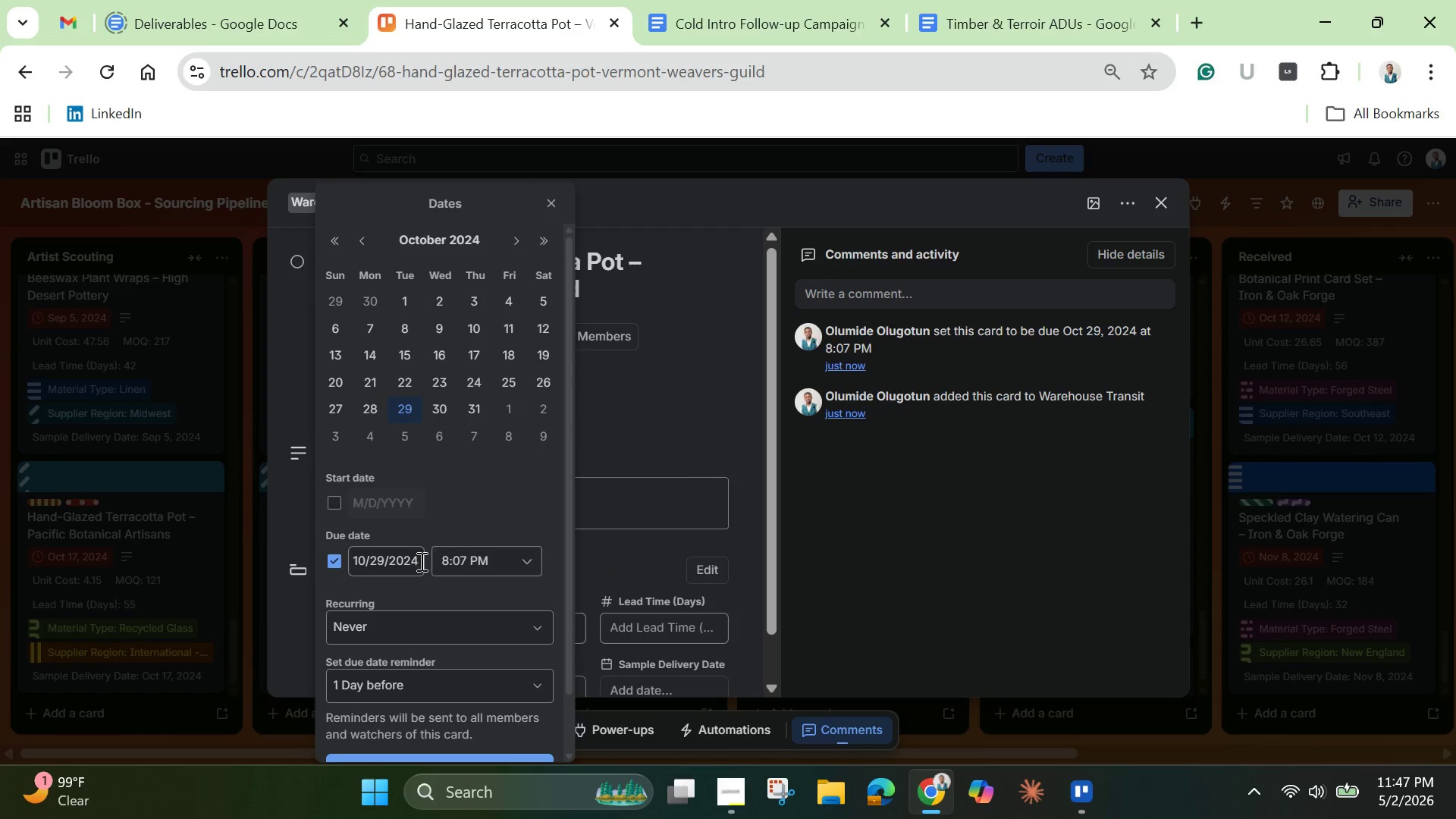 
left_click([411, 561])
 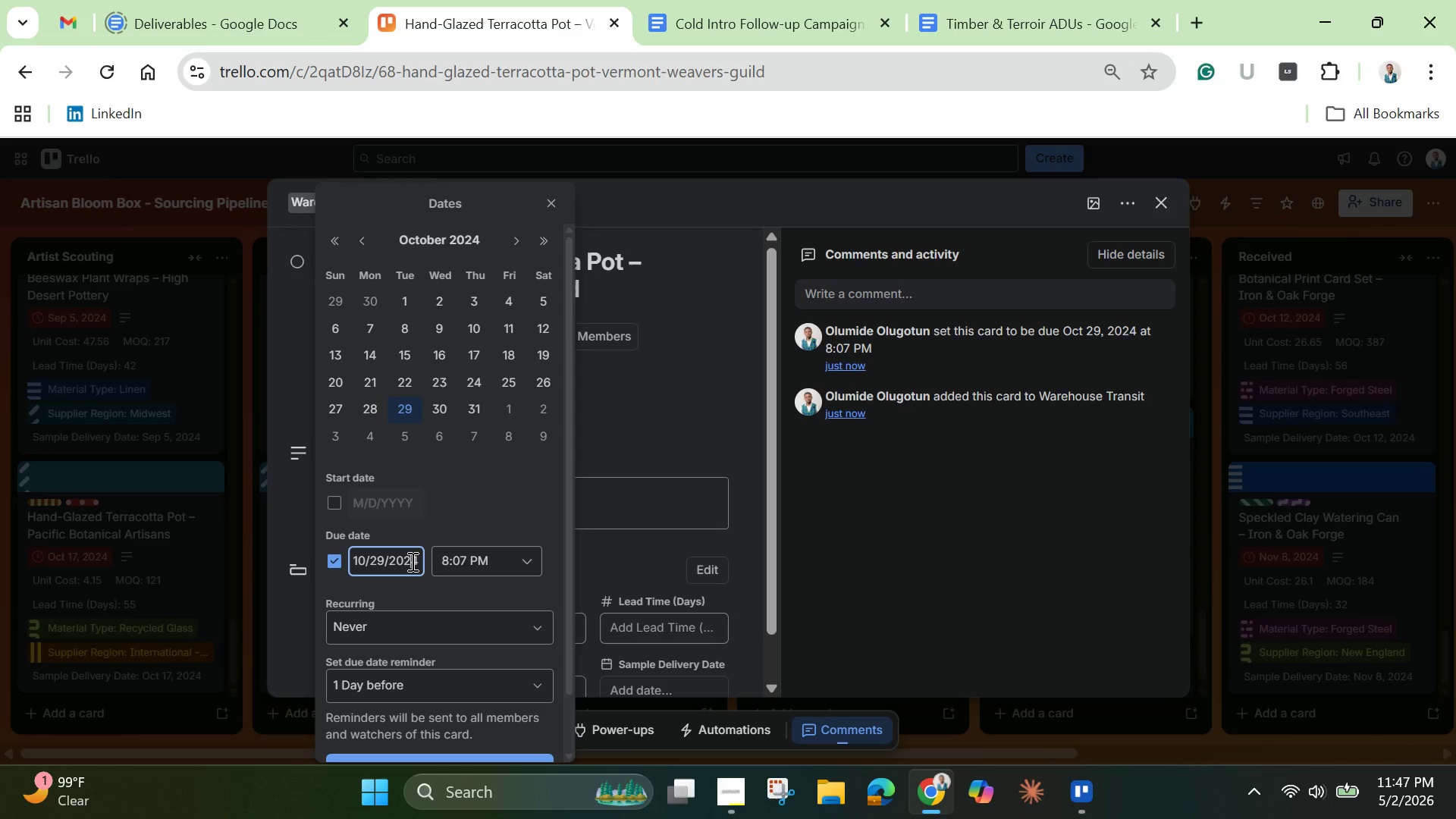 
key(Control+A)
 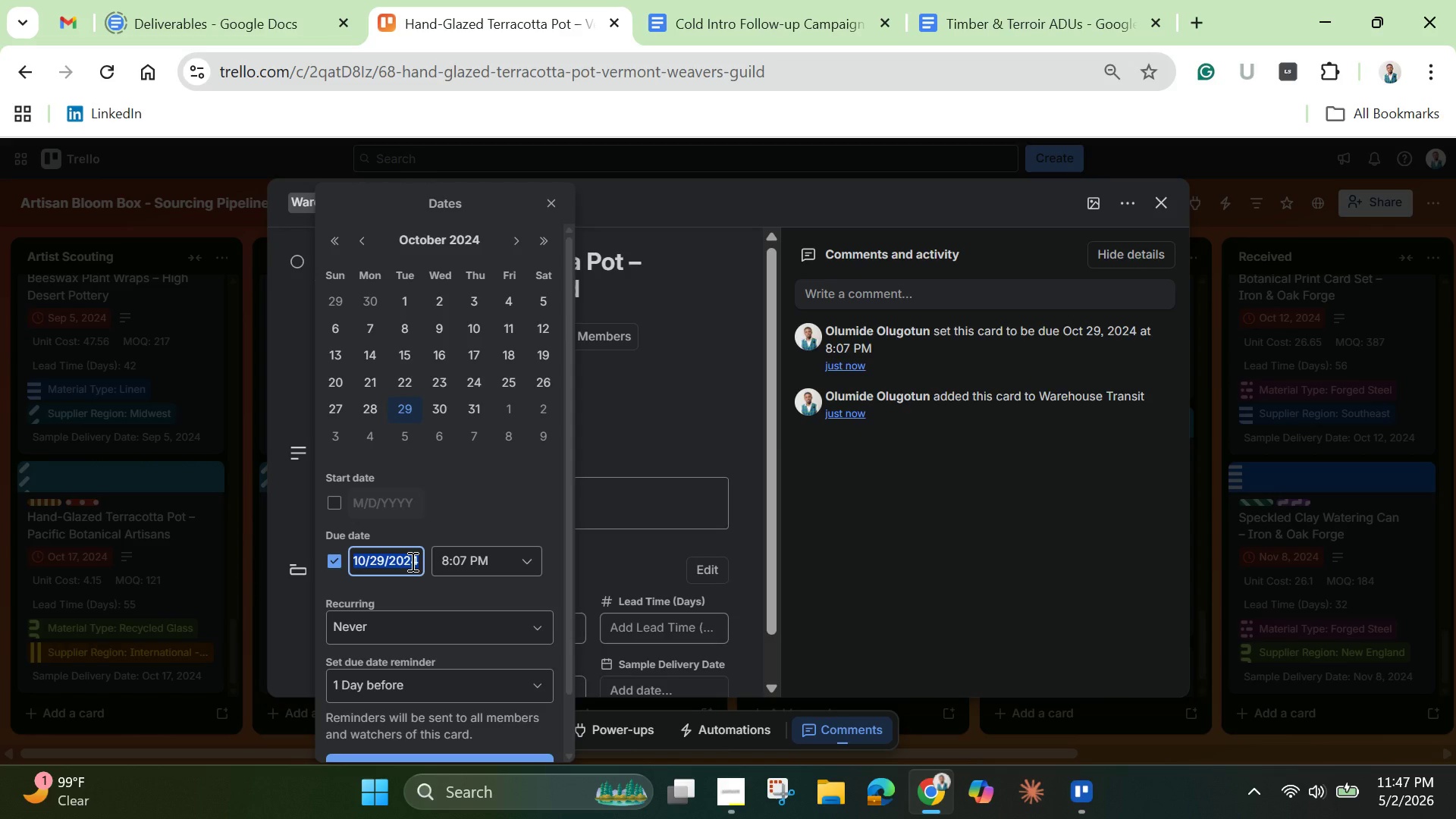 
key(Control+C)
 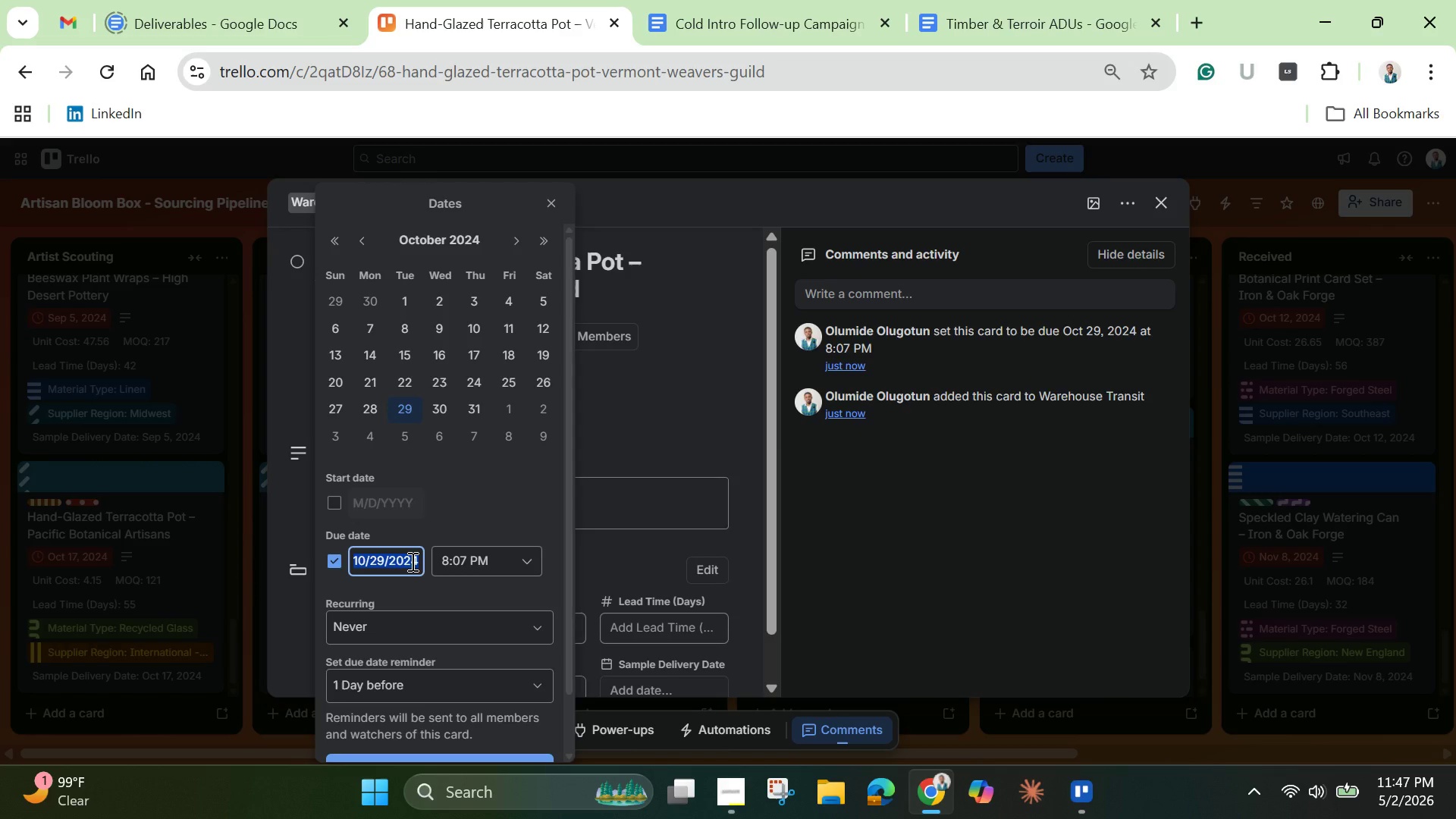 
scroll: coordinate [411, 561], scroll_direction: none, amount: 0.0
 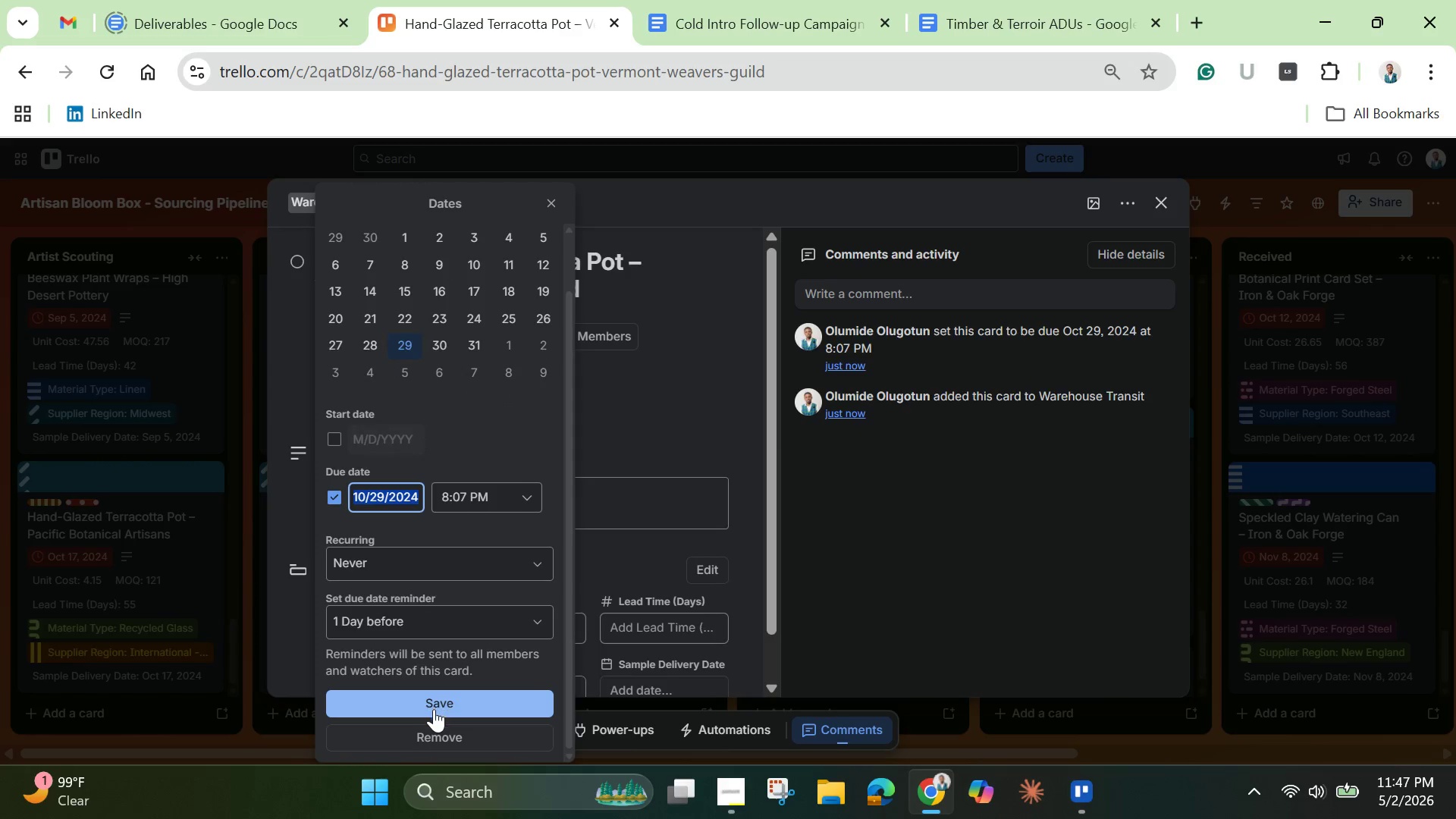 
left_click([434, 709])
 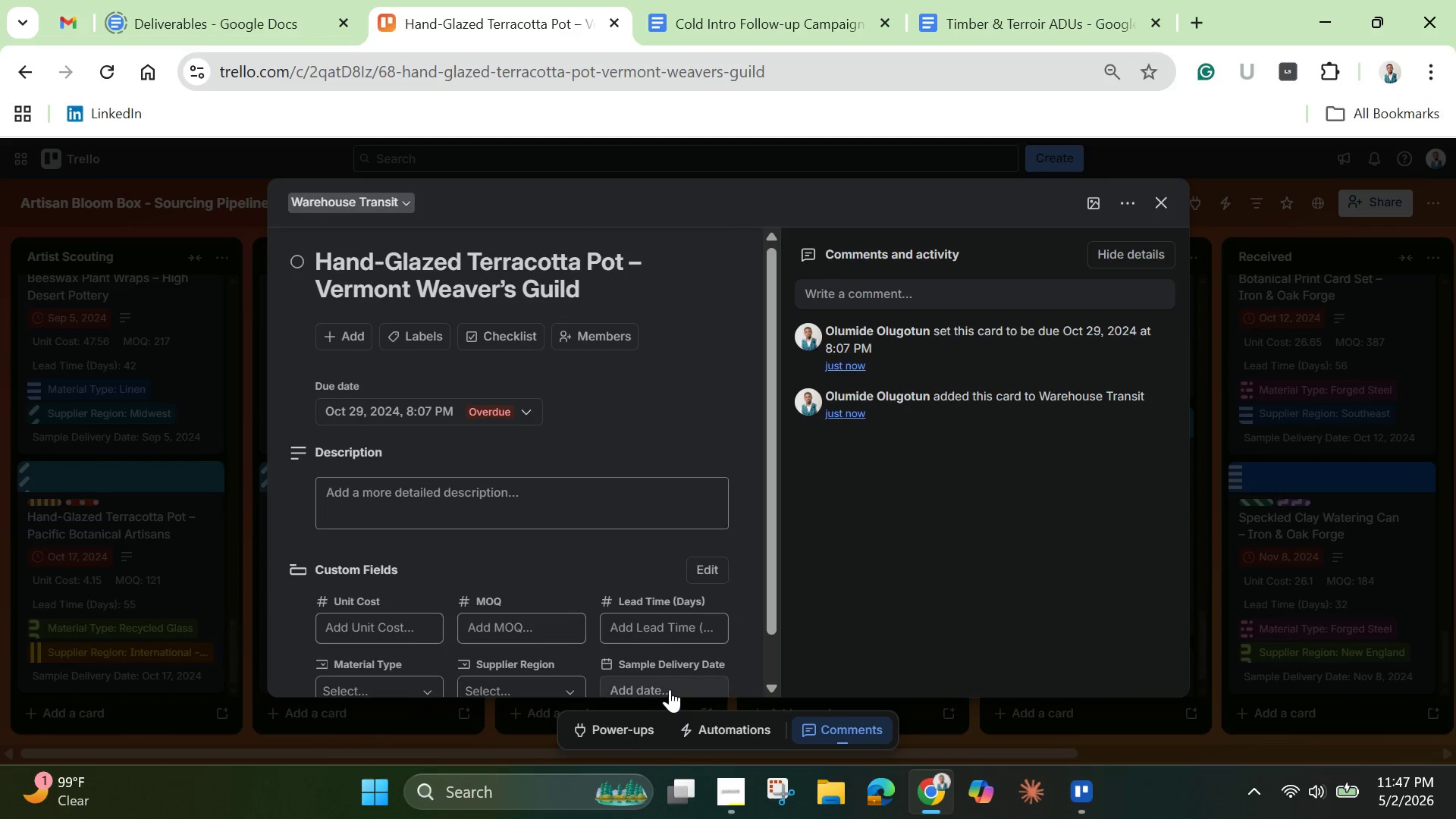 
left_click([671, 688])
 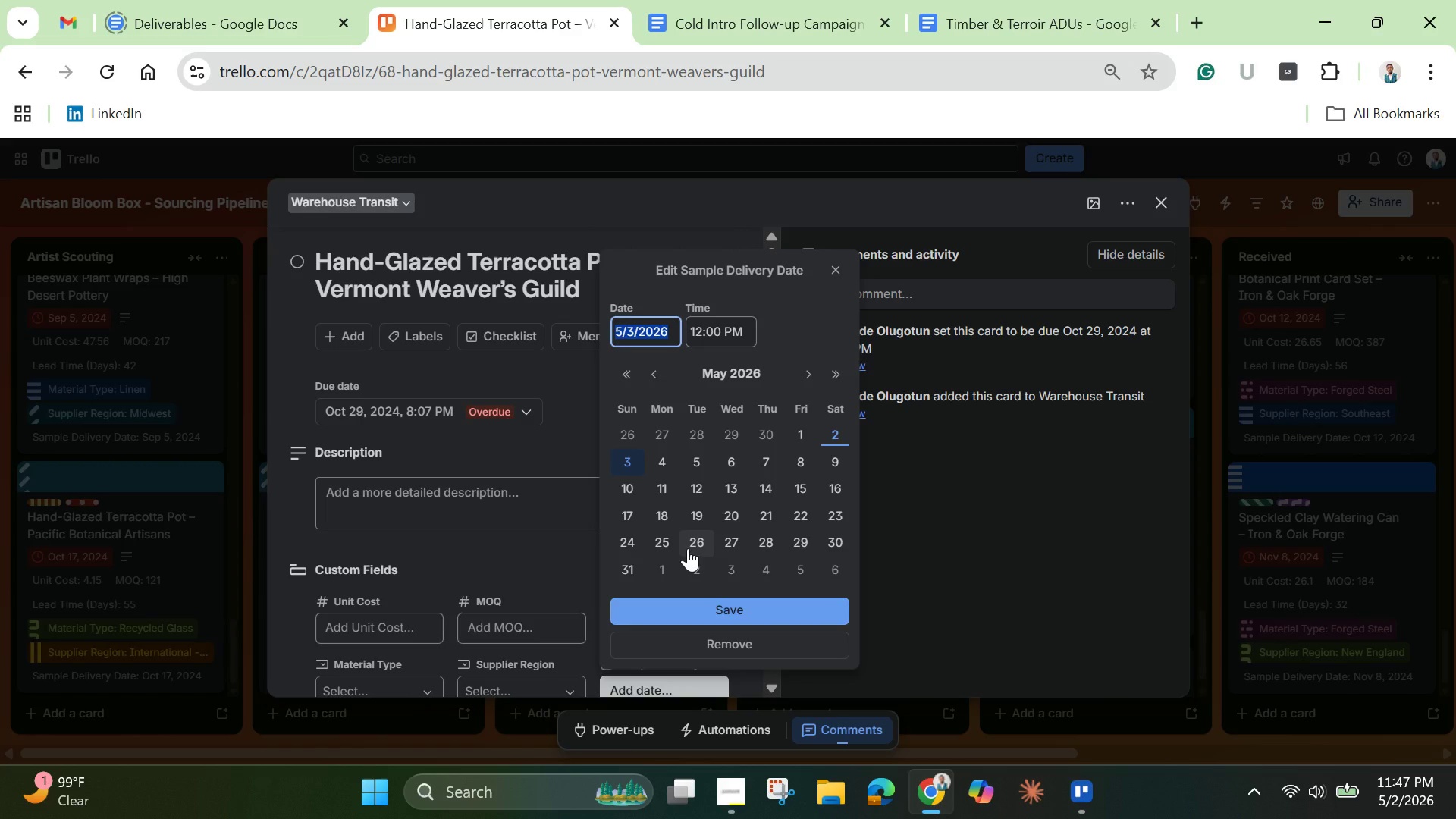 
key(Backspace)
 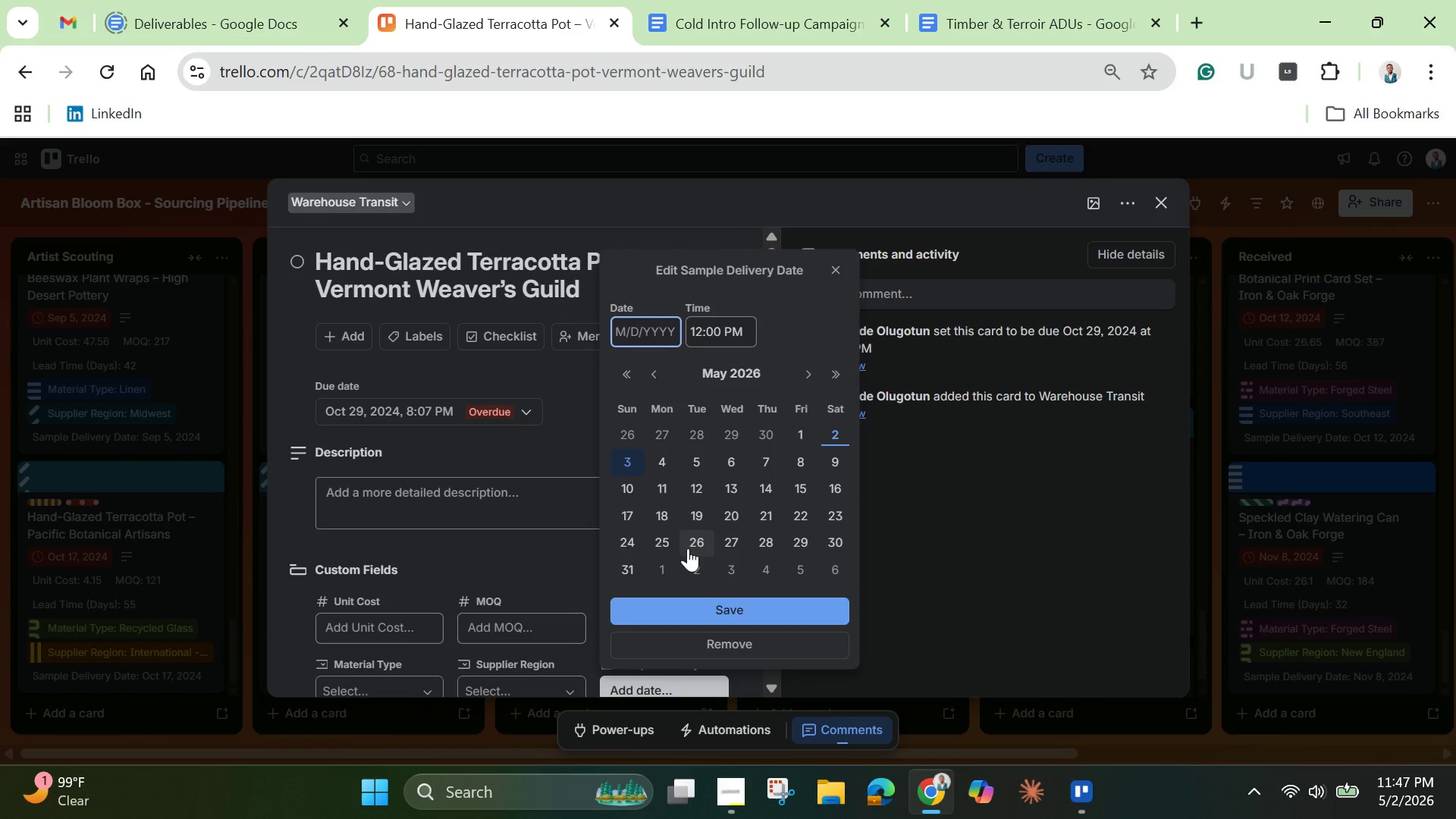 
key(Control+V)
 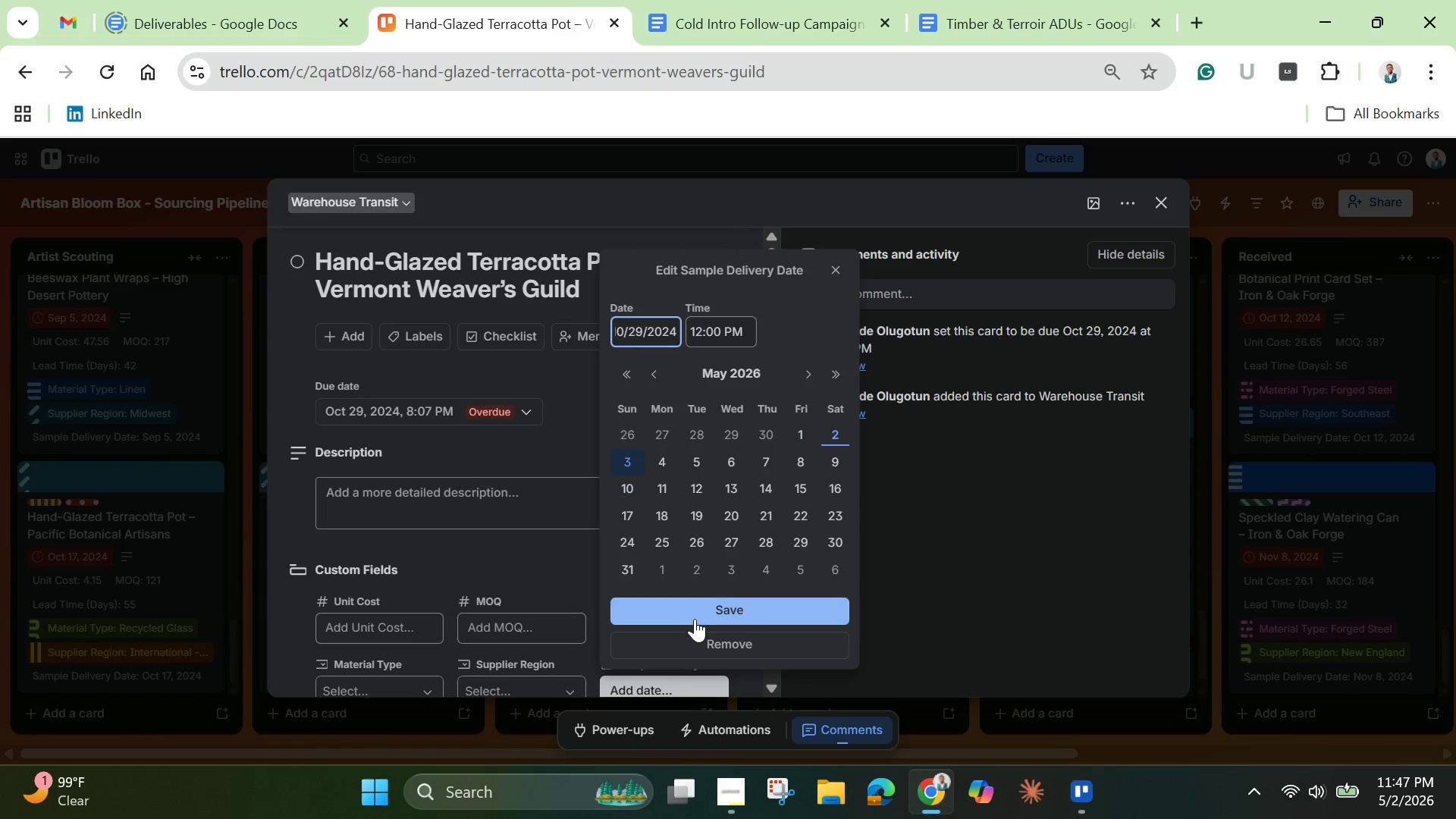 
left_click([696, 612])
 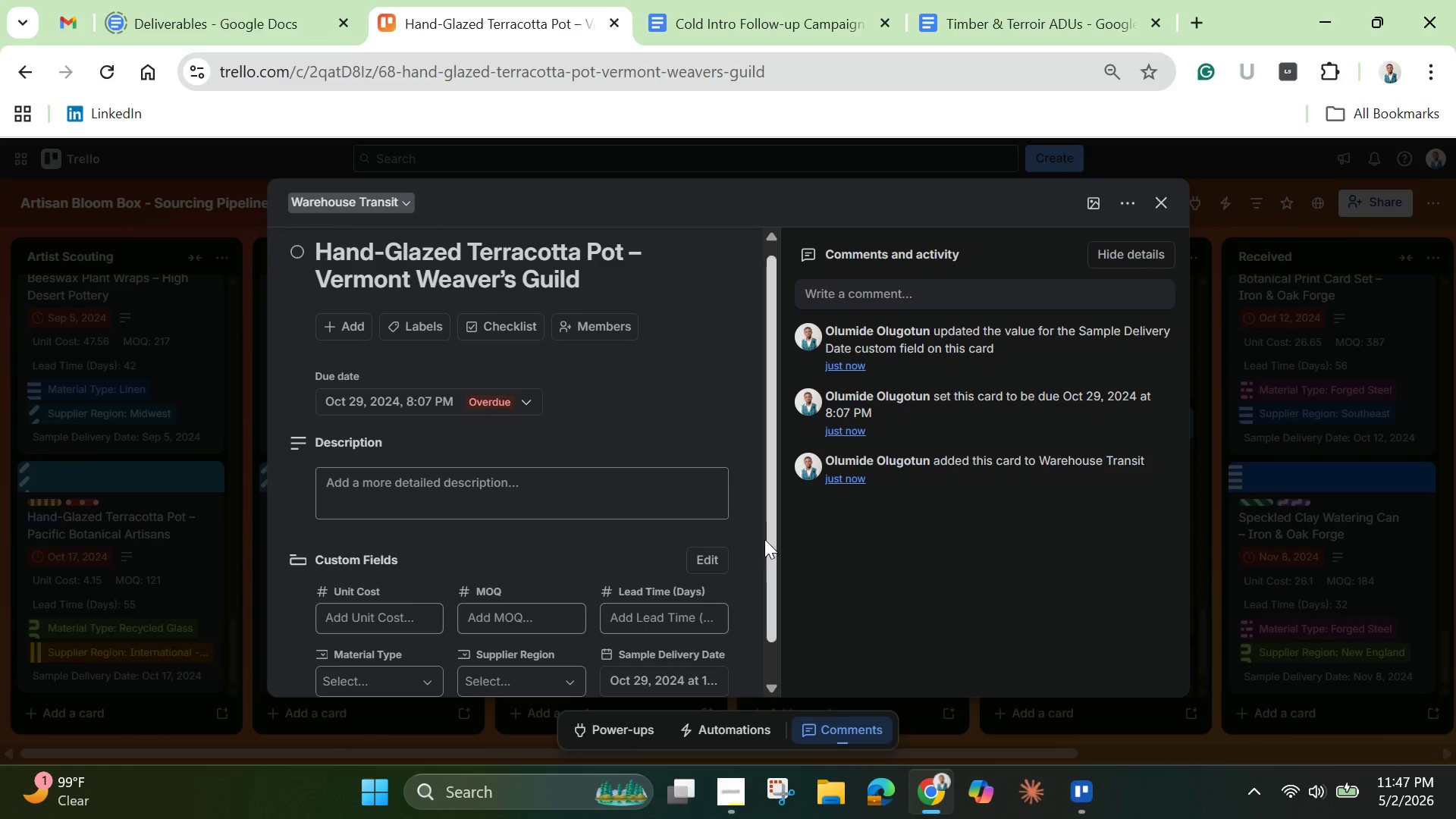 
left_click_drag(start_coordinate=[772, 549], to_coordinate=[783, 624])
 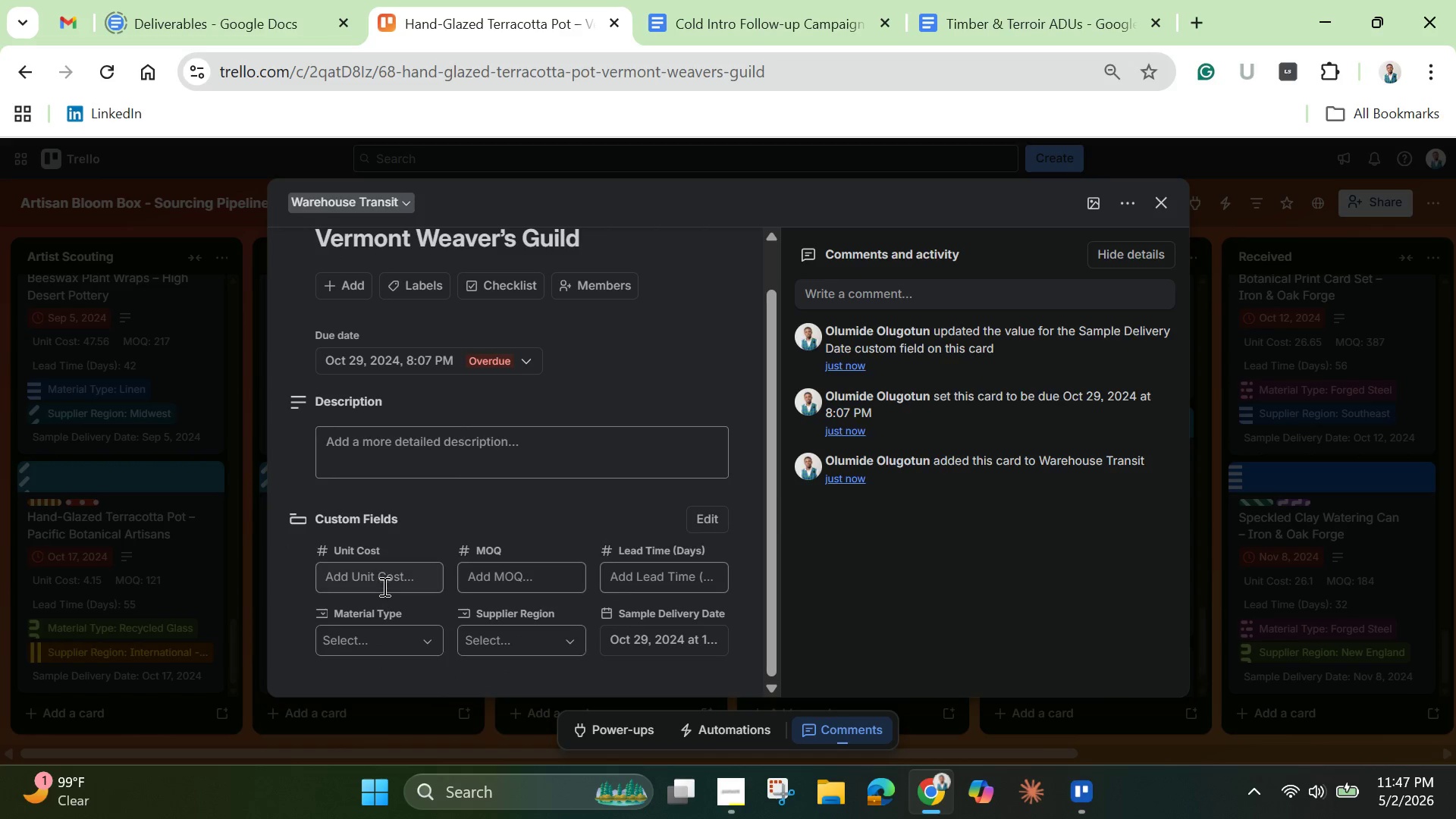 
left_click([383, 586])
 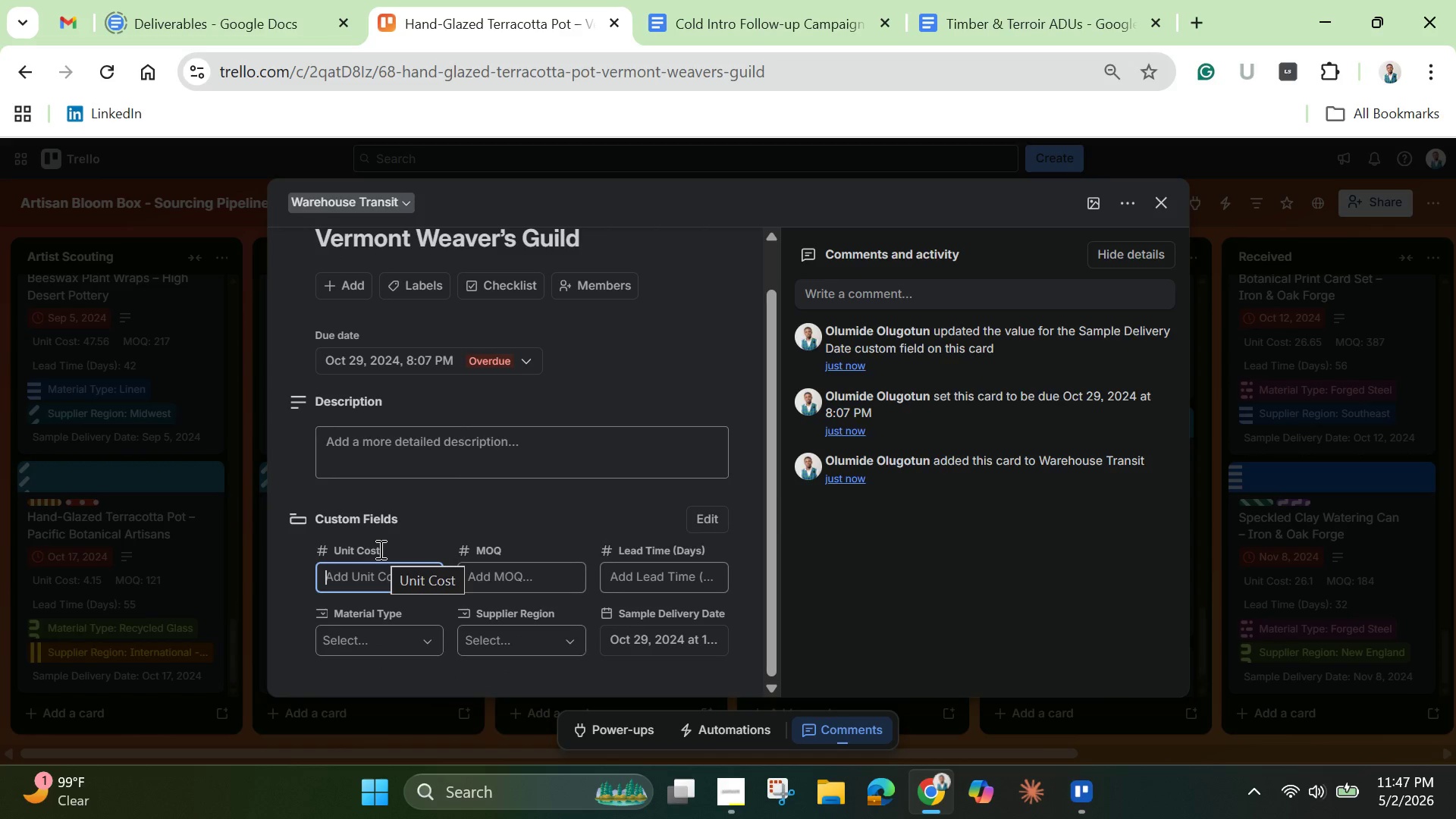 
wait(8.52)
 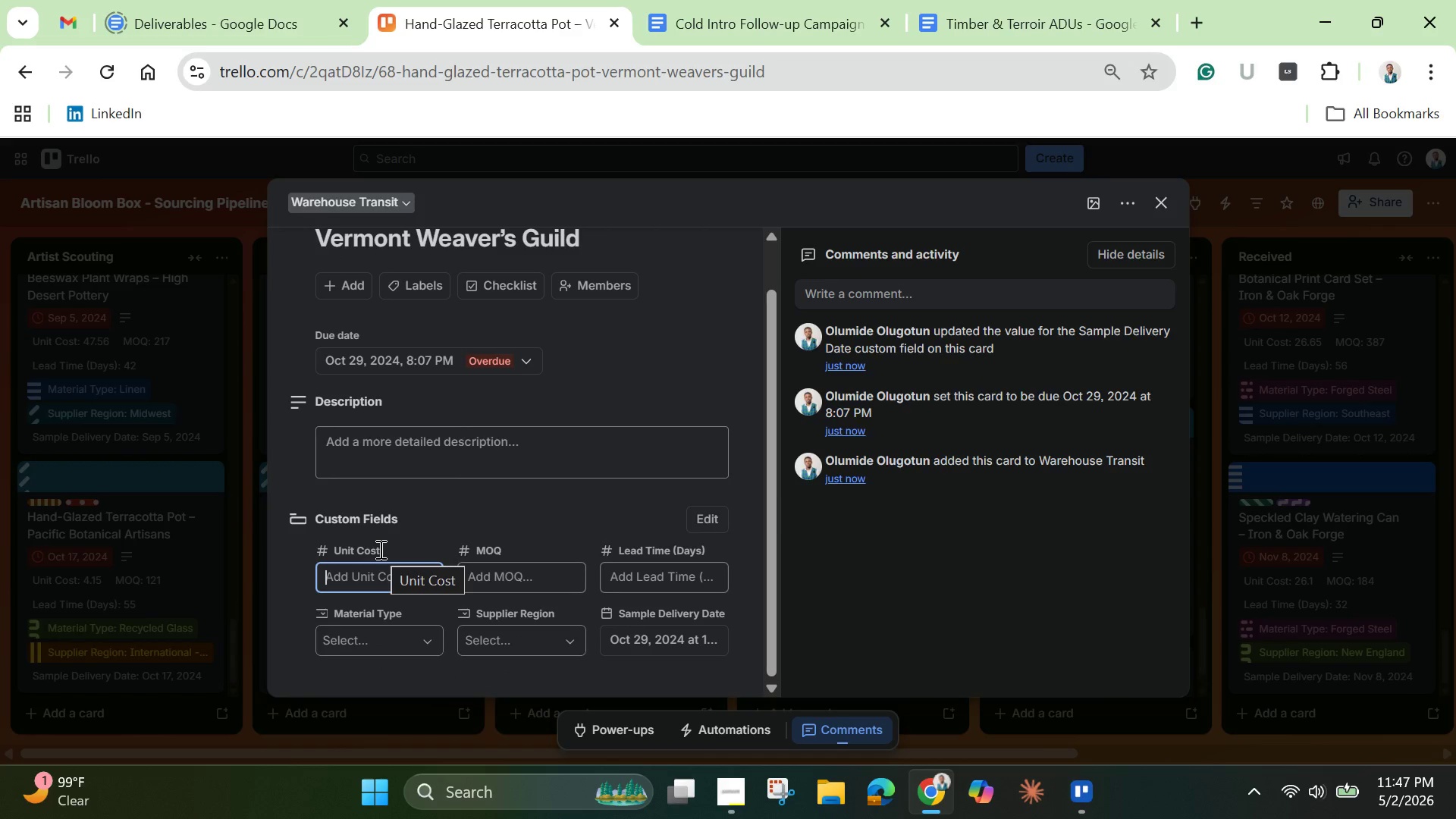 
type(36.39)
 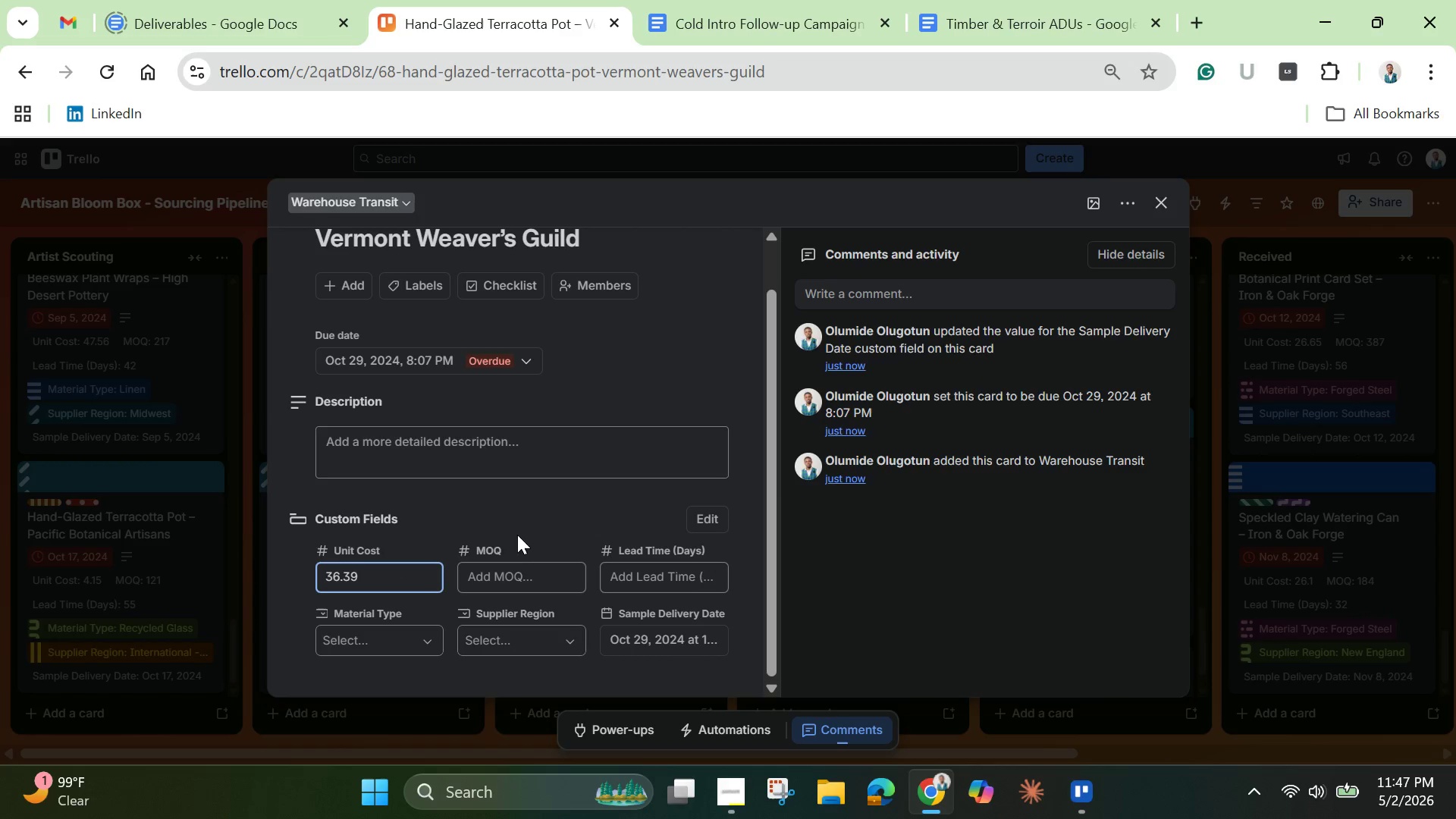 
left_click([503, 580])
 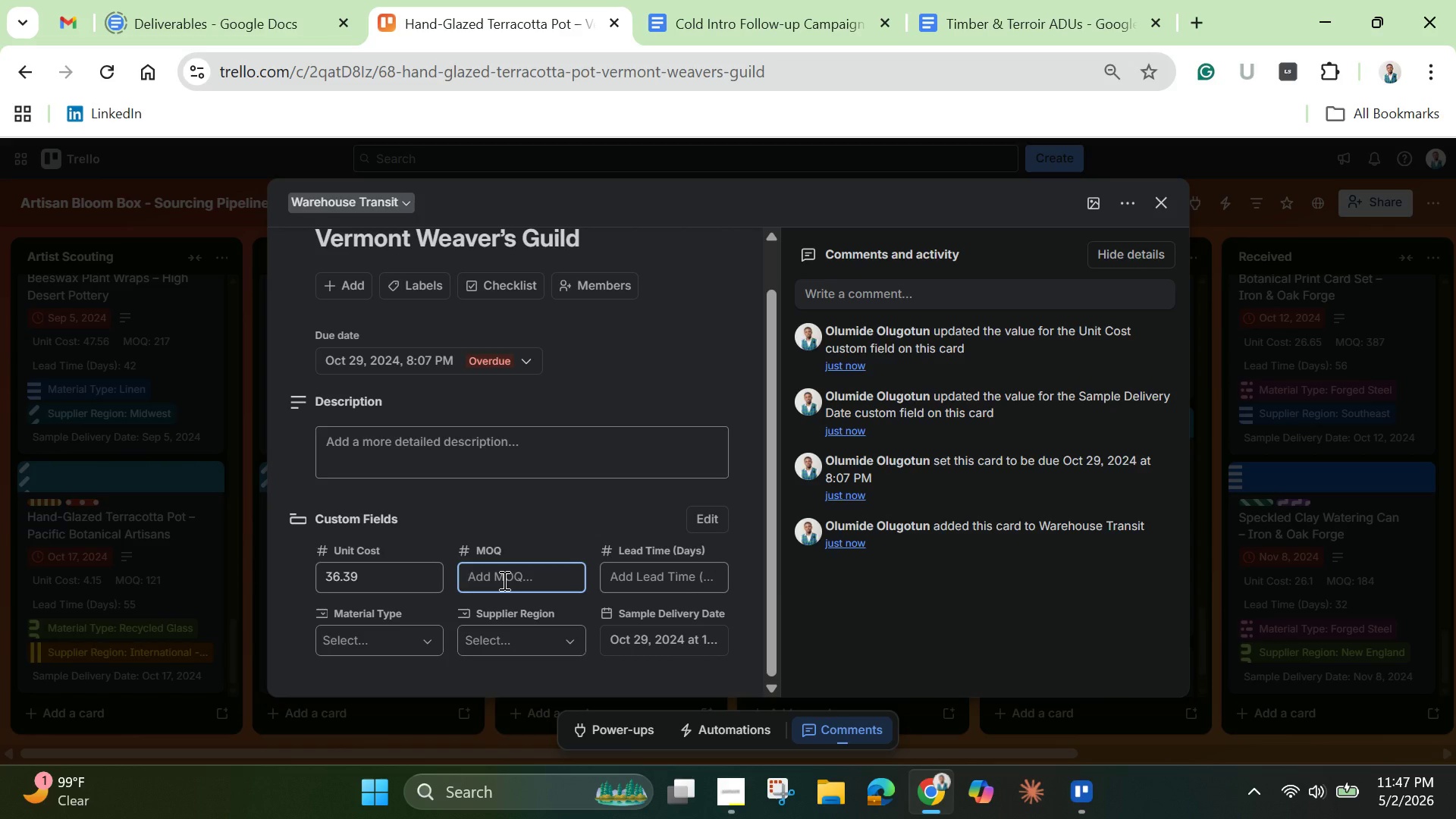 
wait(6.3)
 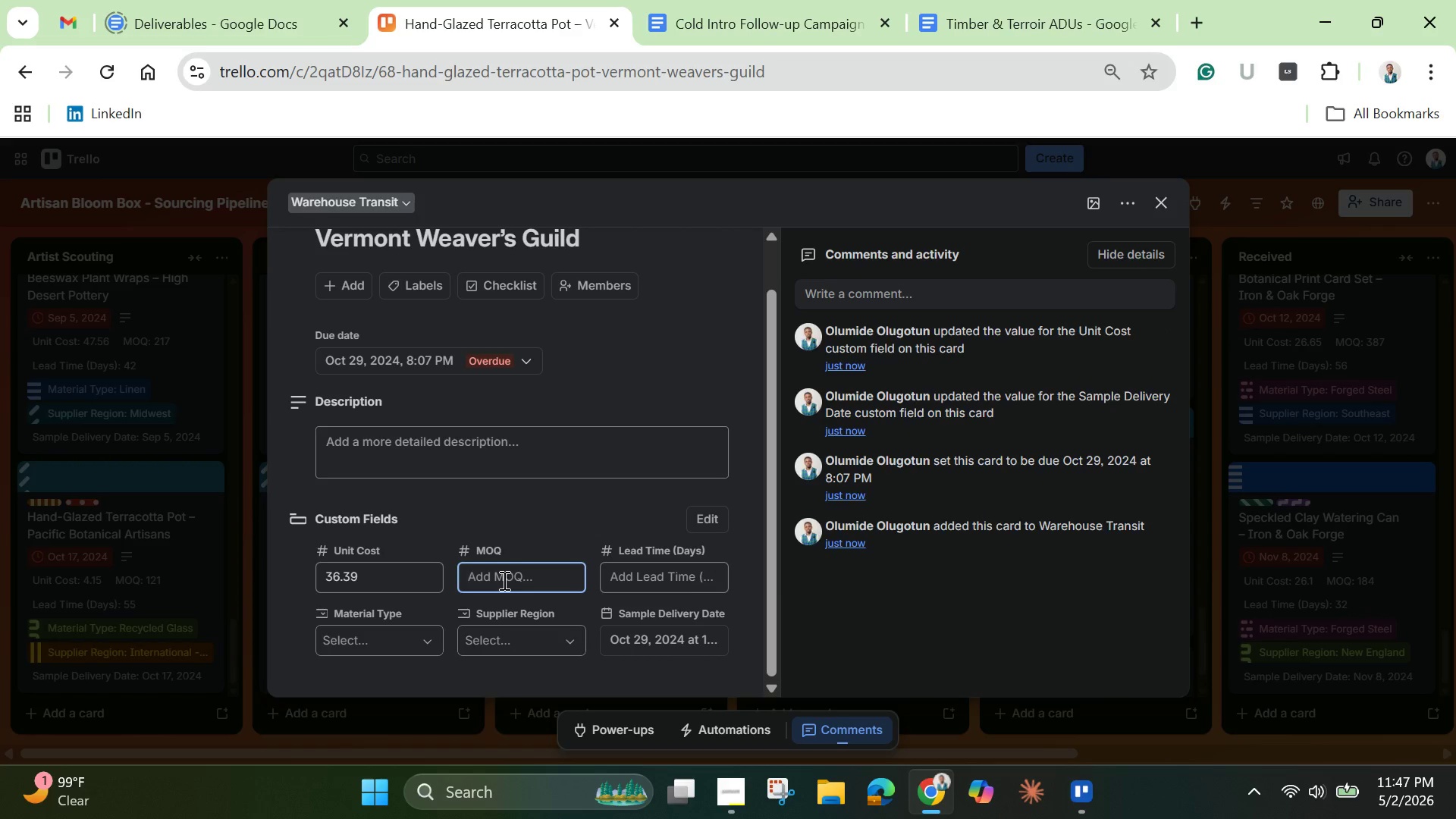 
type(113)
 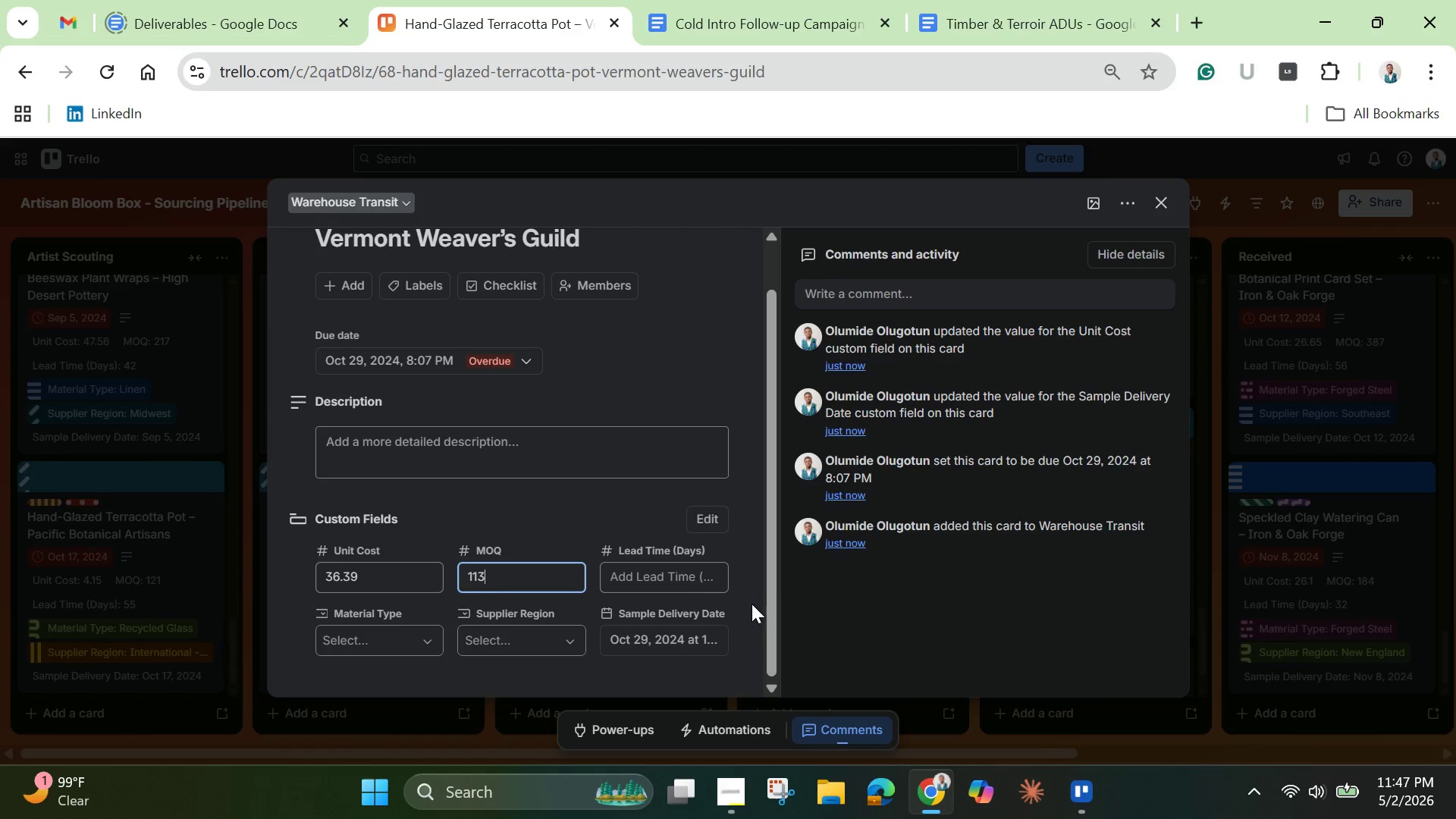 
left_click([683, 580])
 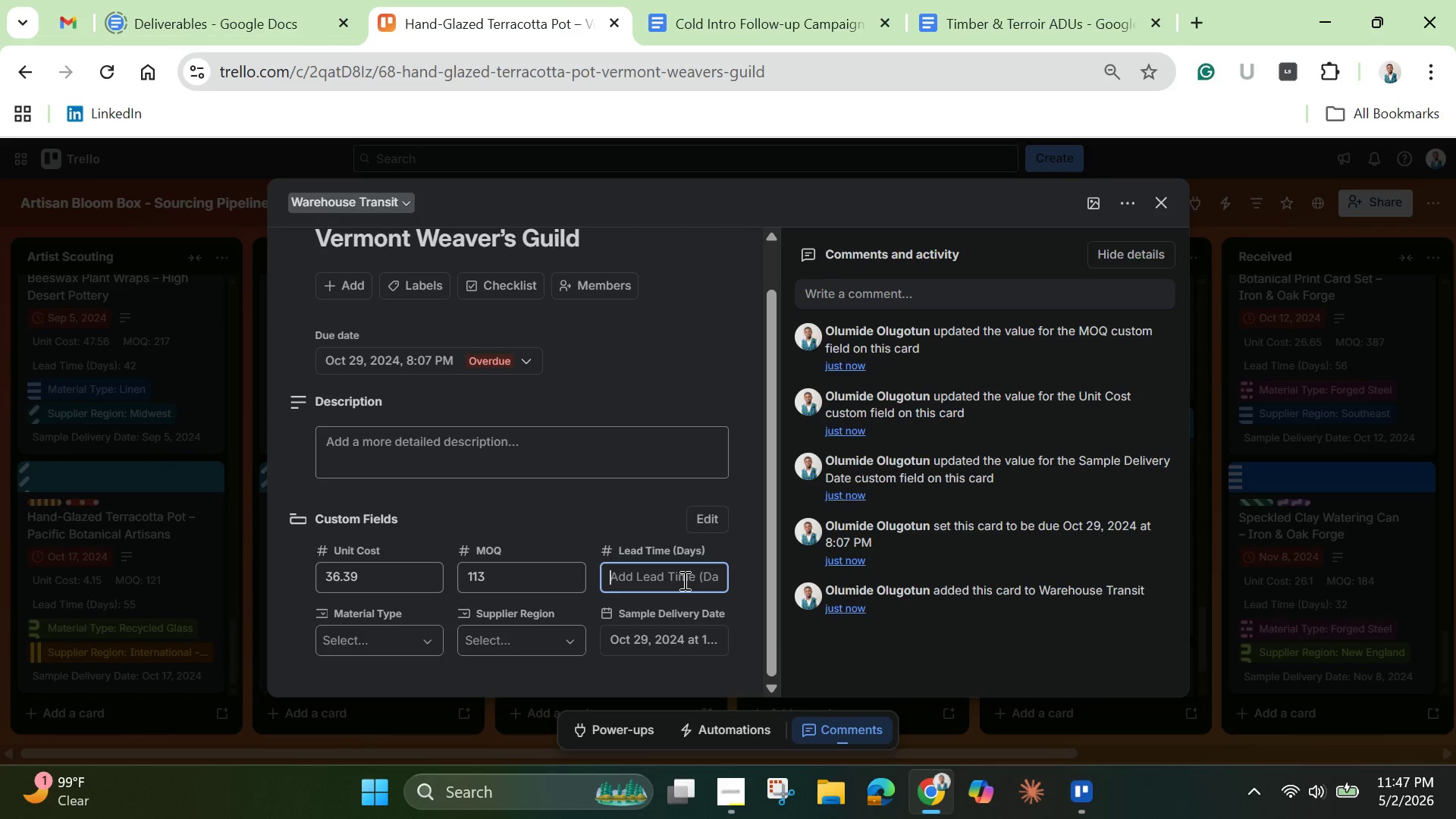 
type(46)
 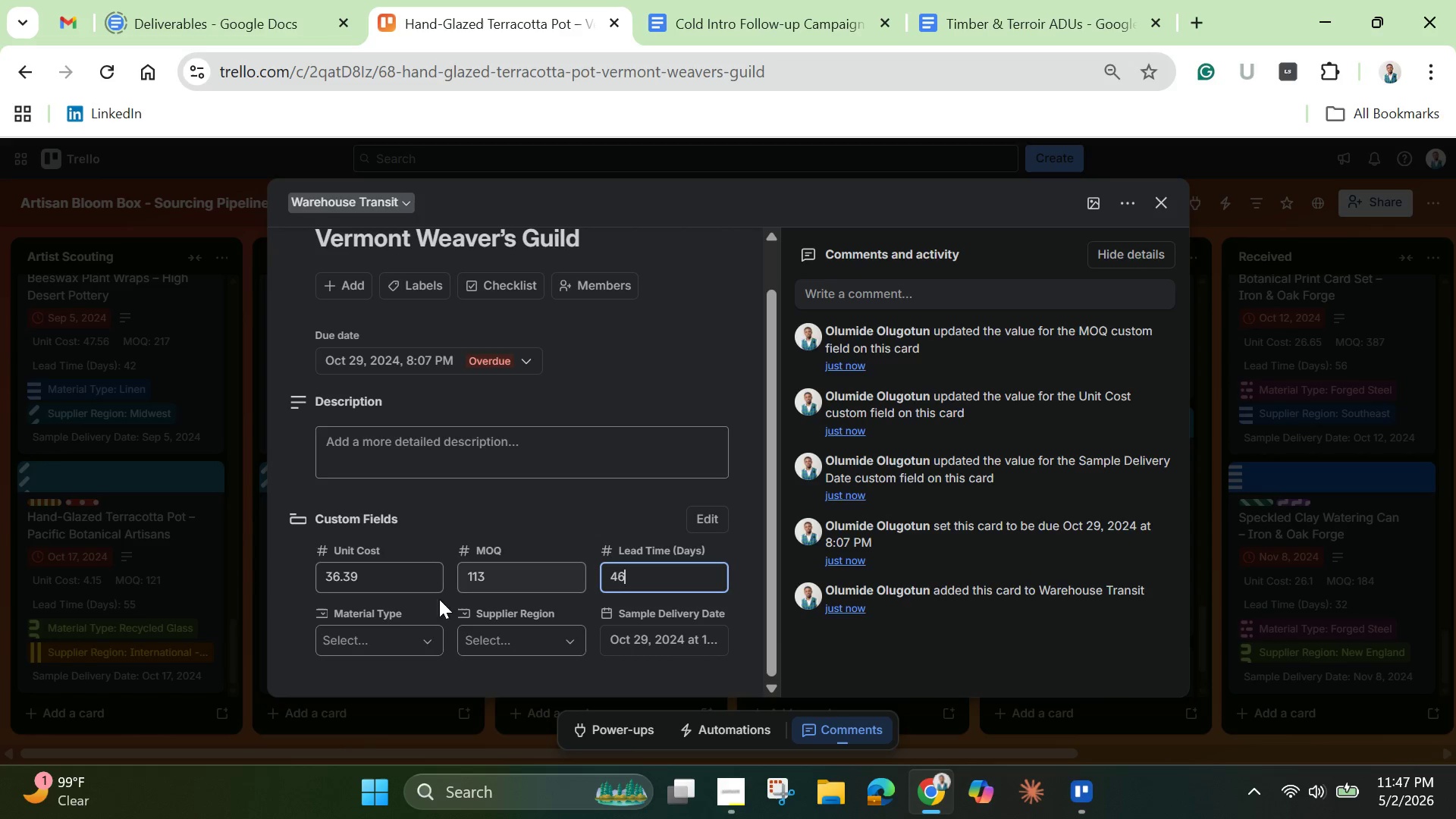 
left_click([393, 642])
 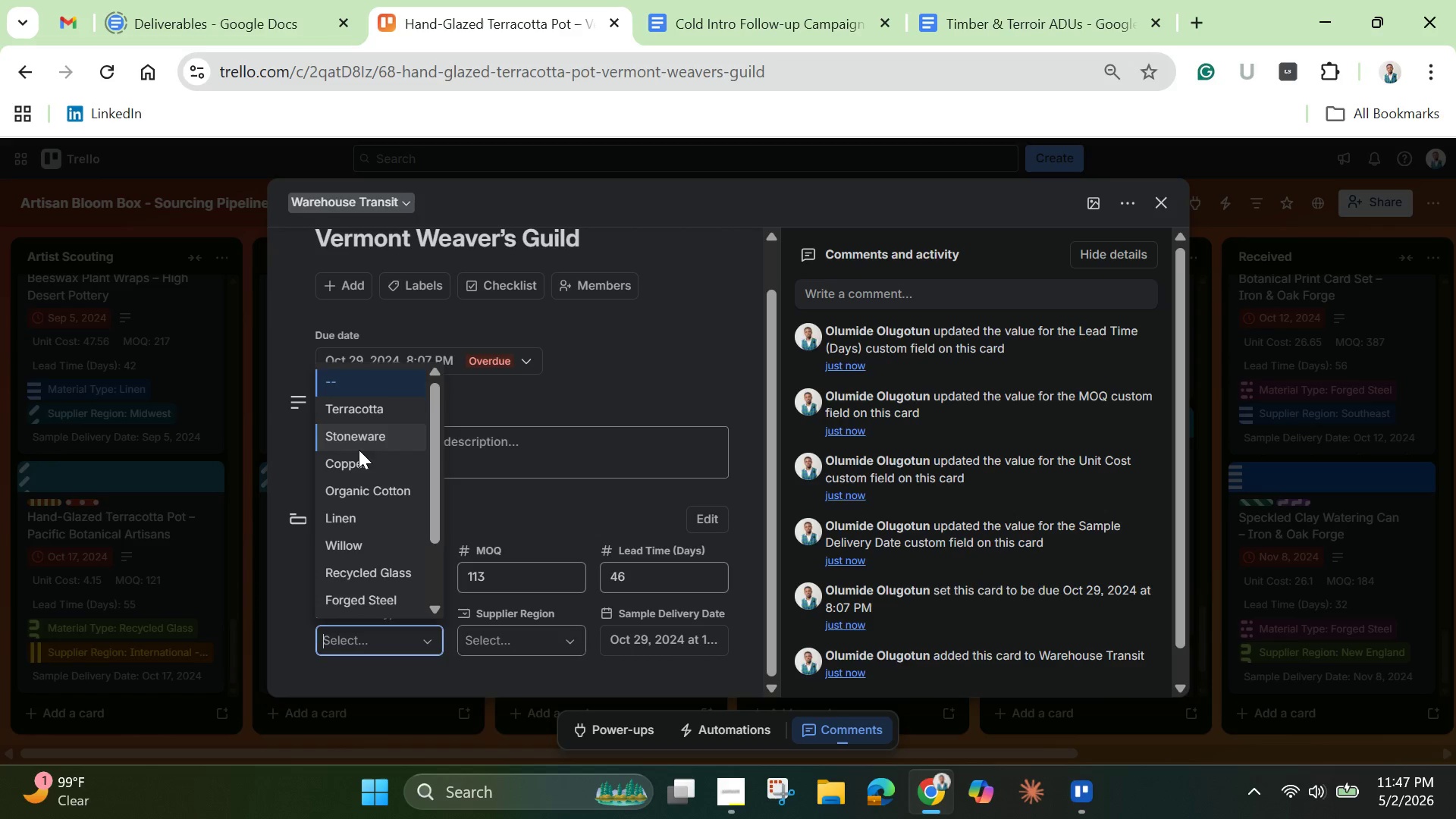 
wait(16.59)
 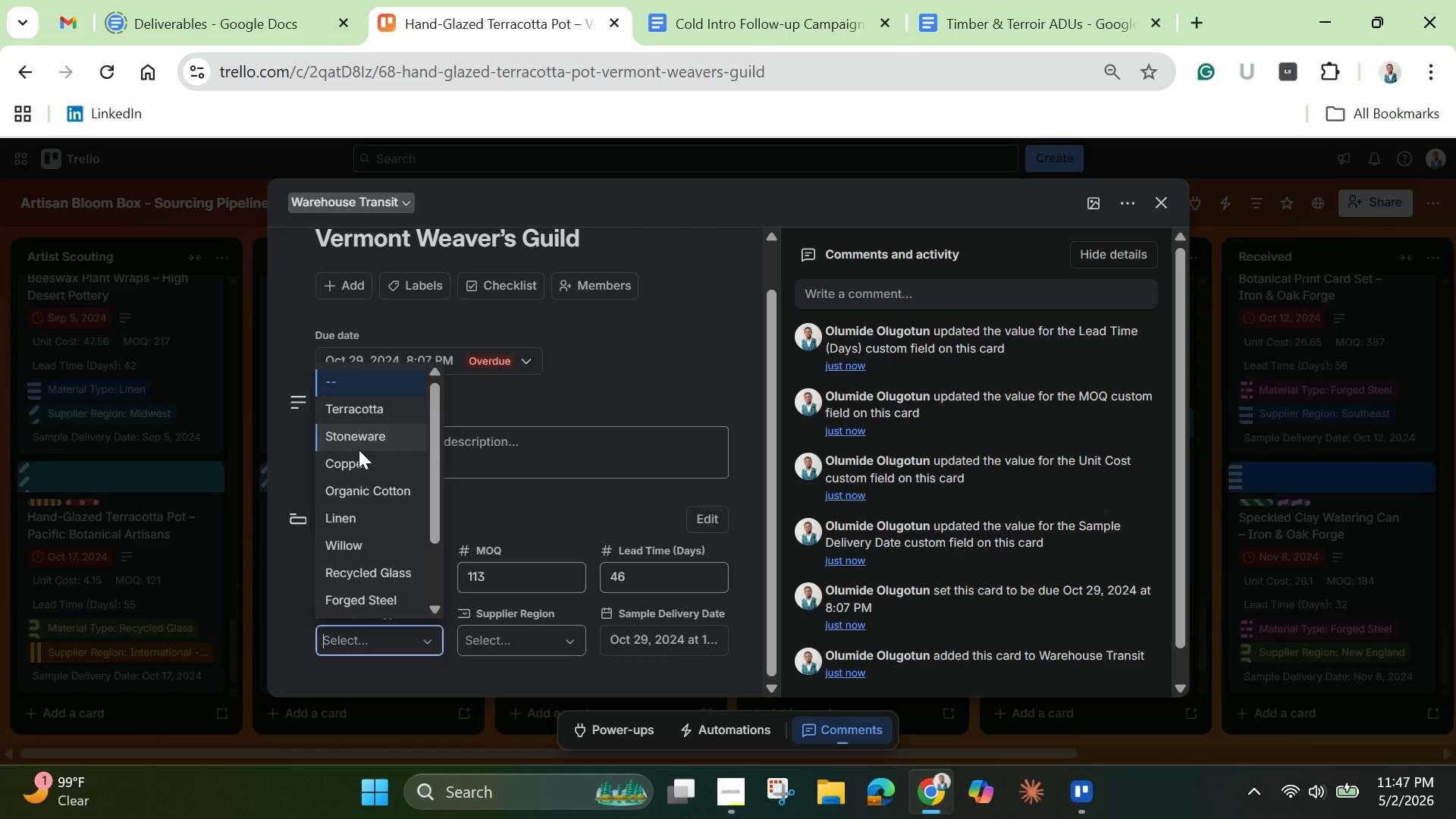 
left_click_drag(start_coordinate=[435, 526], to_coordinate=[437, 595])
 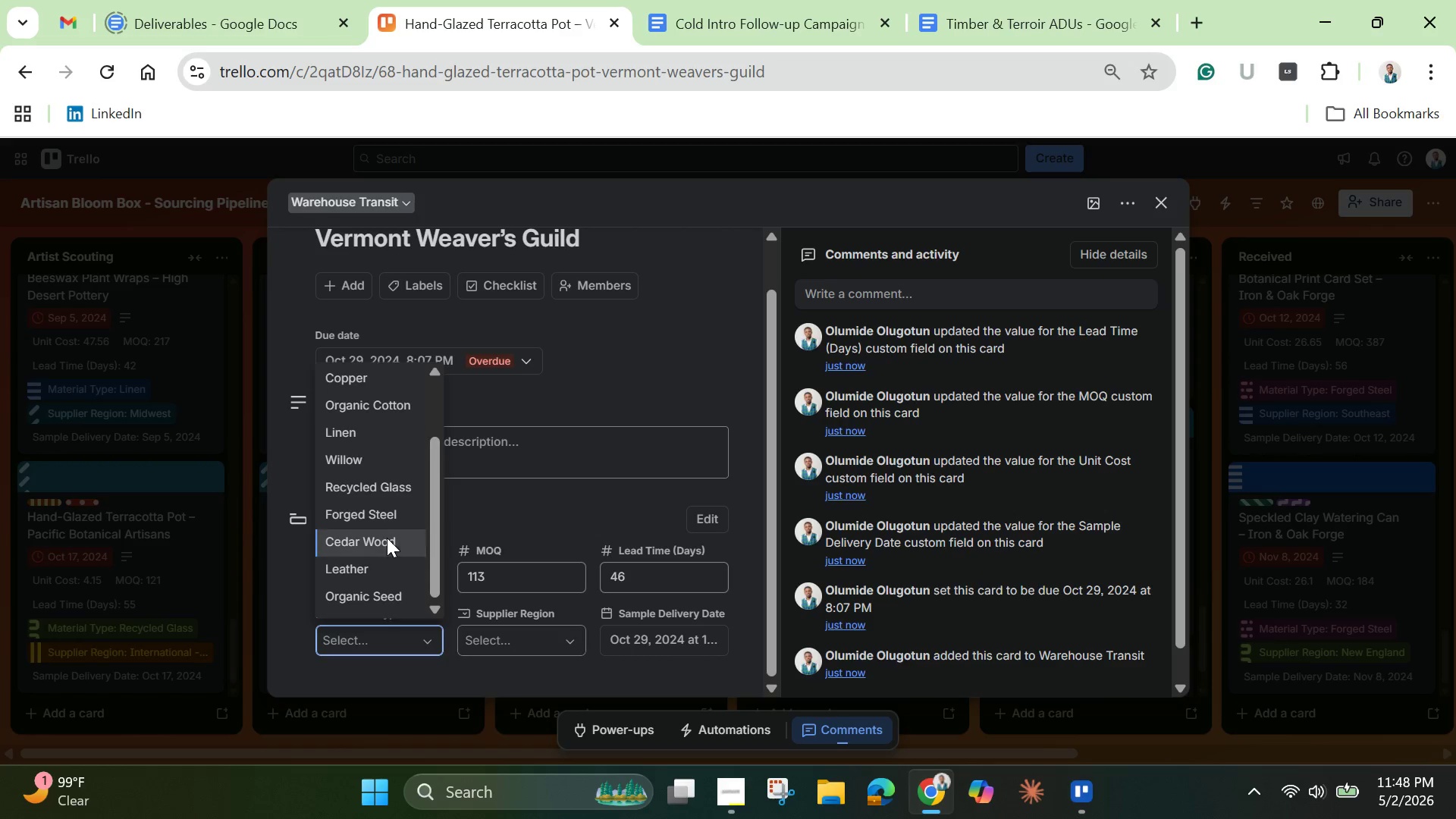 
left_click([387, 538])
 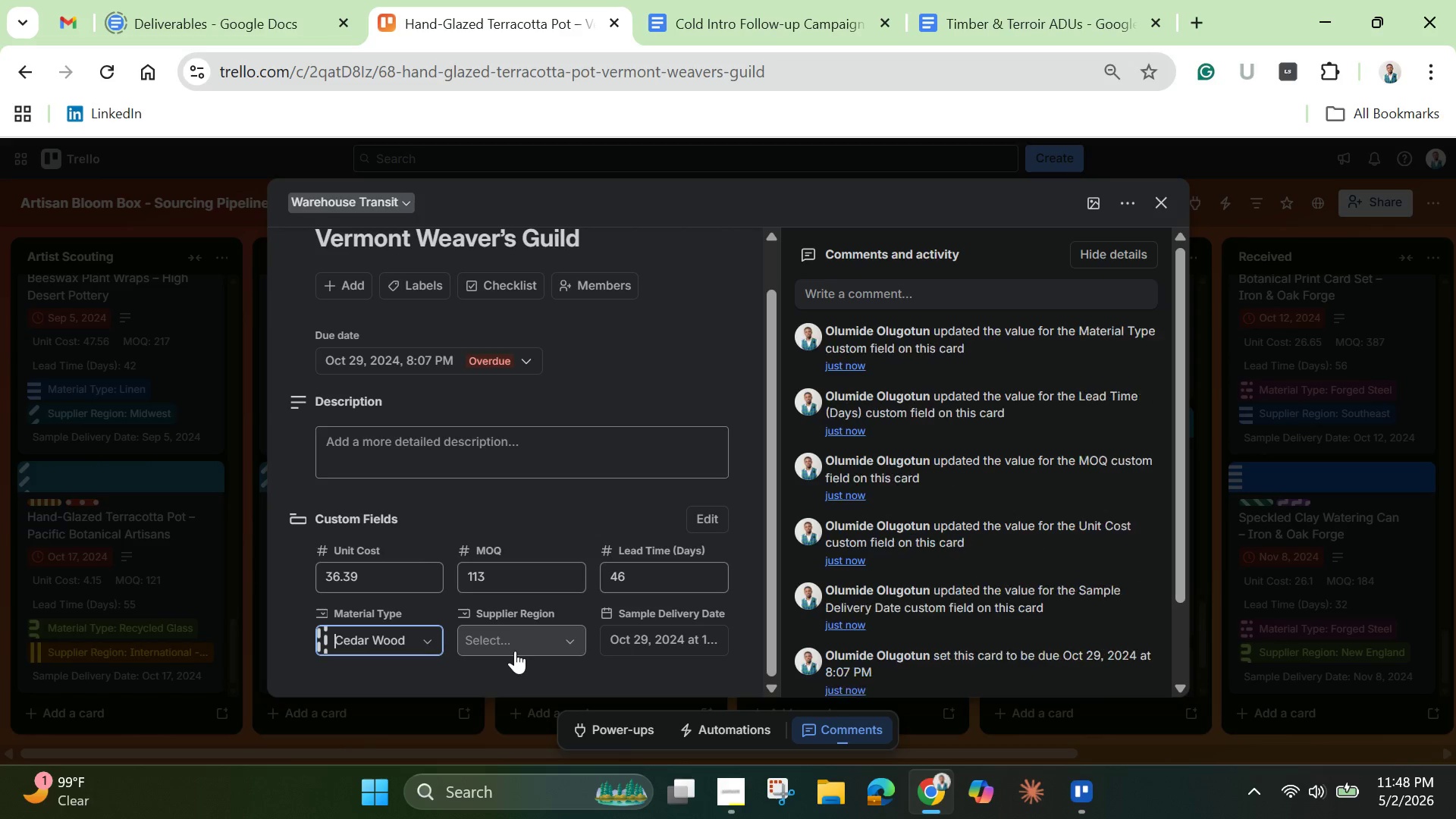 
left_click([516, 650])
 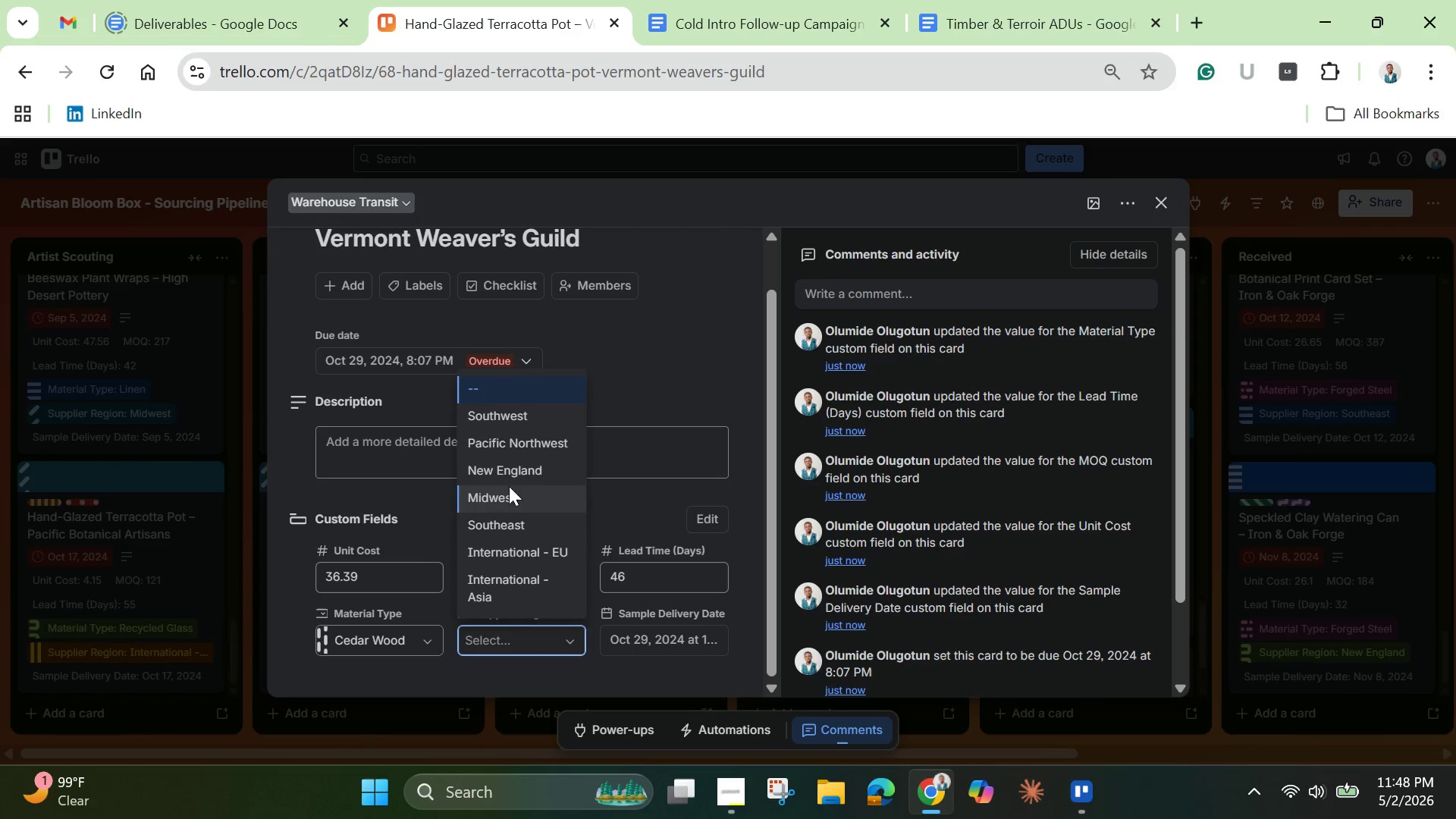 
left_click([516, 419])
 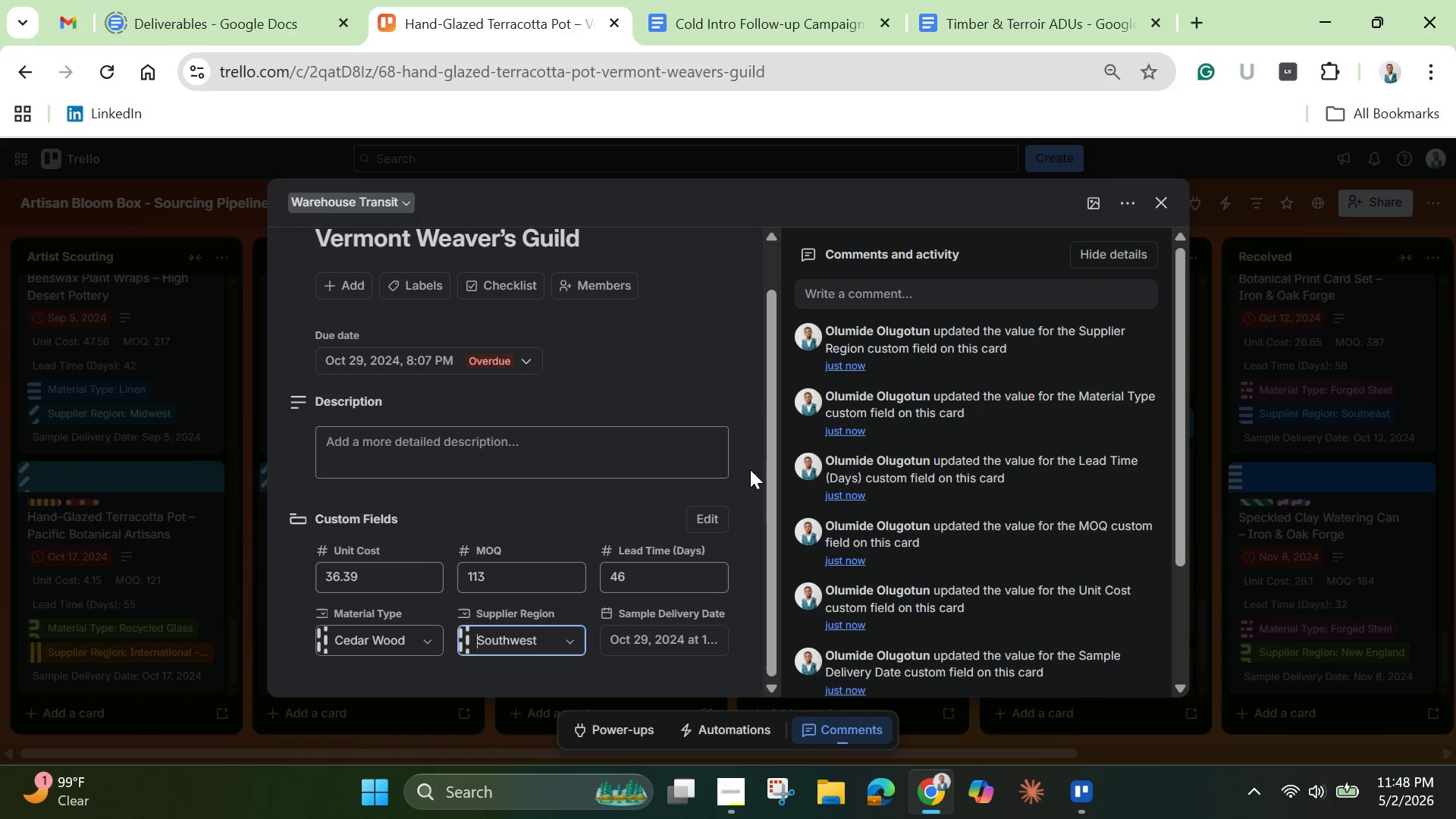 
left_click([753, 390])
 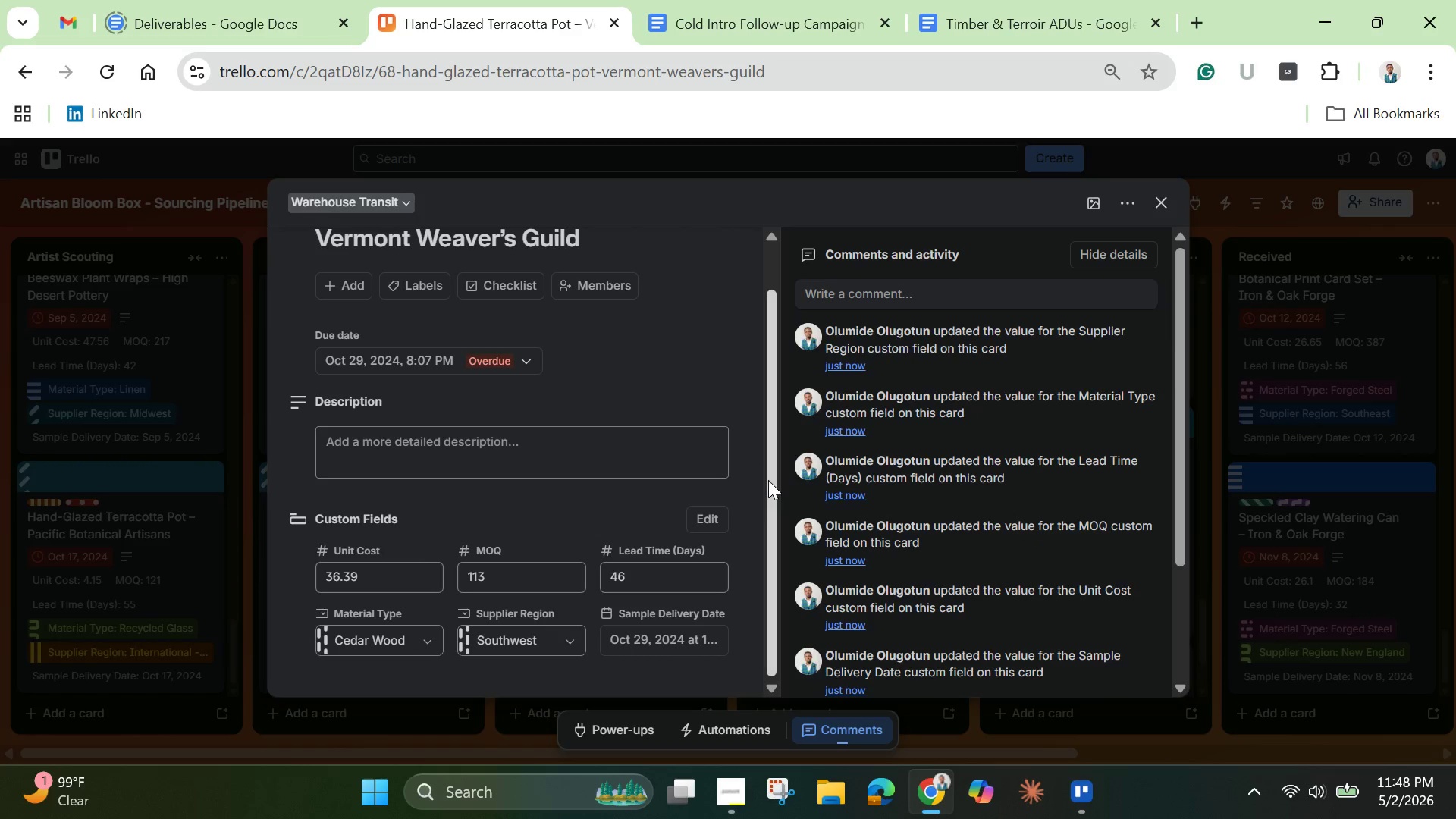 
left_click_drag(start_coordinate=[768, 480], to_coordinate=[761, 410])
 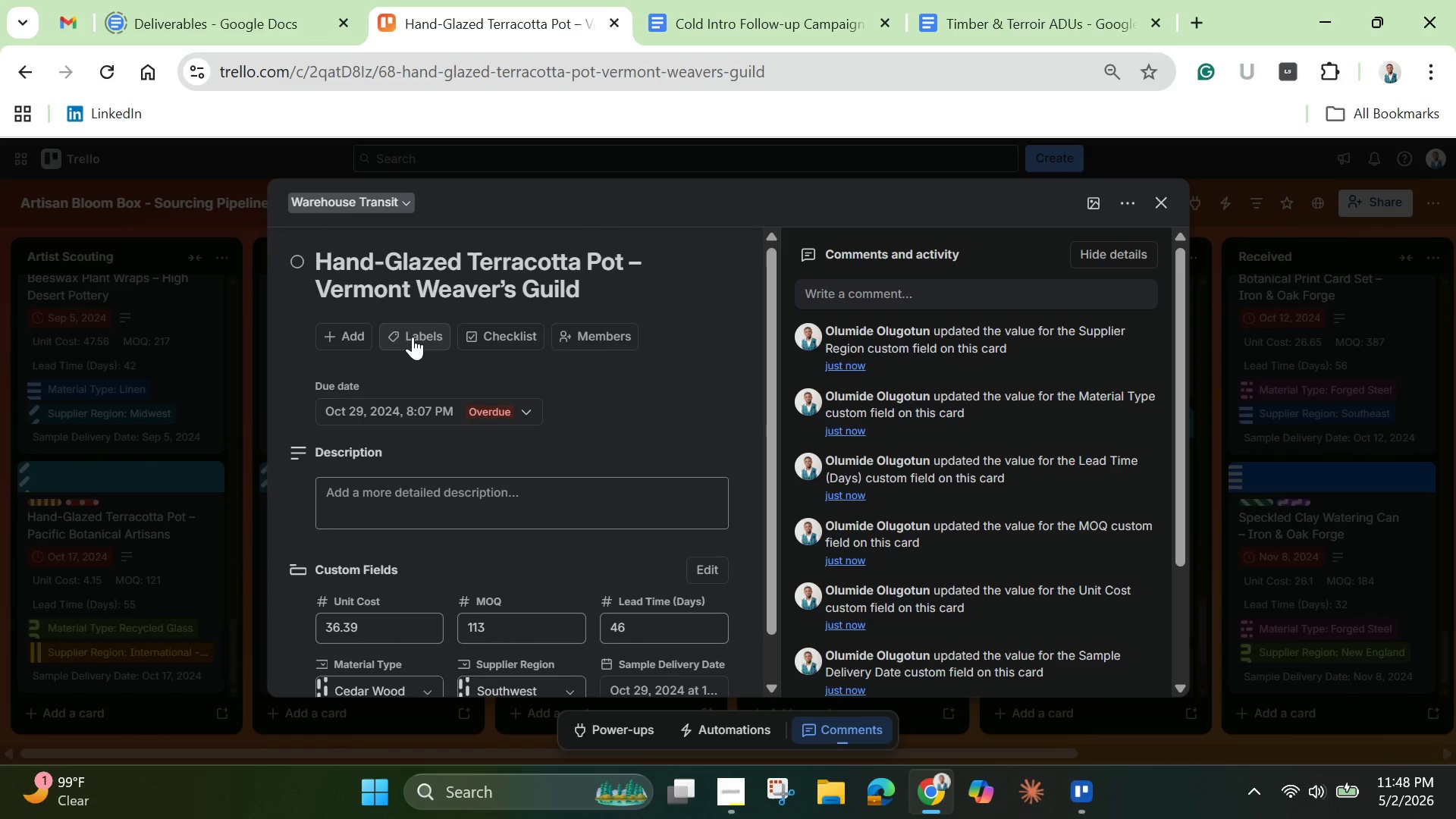 
left_click([401, 329])
 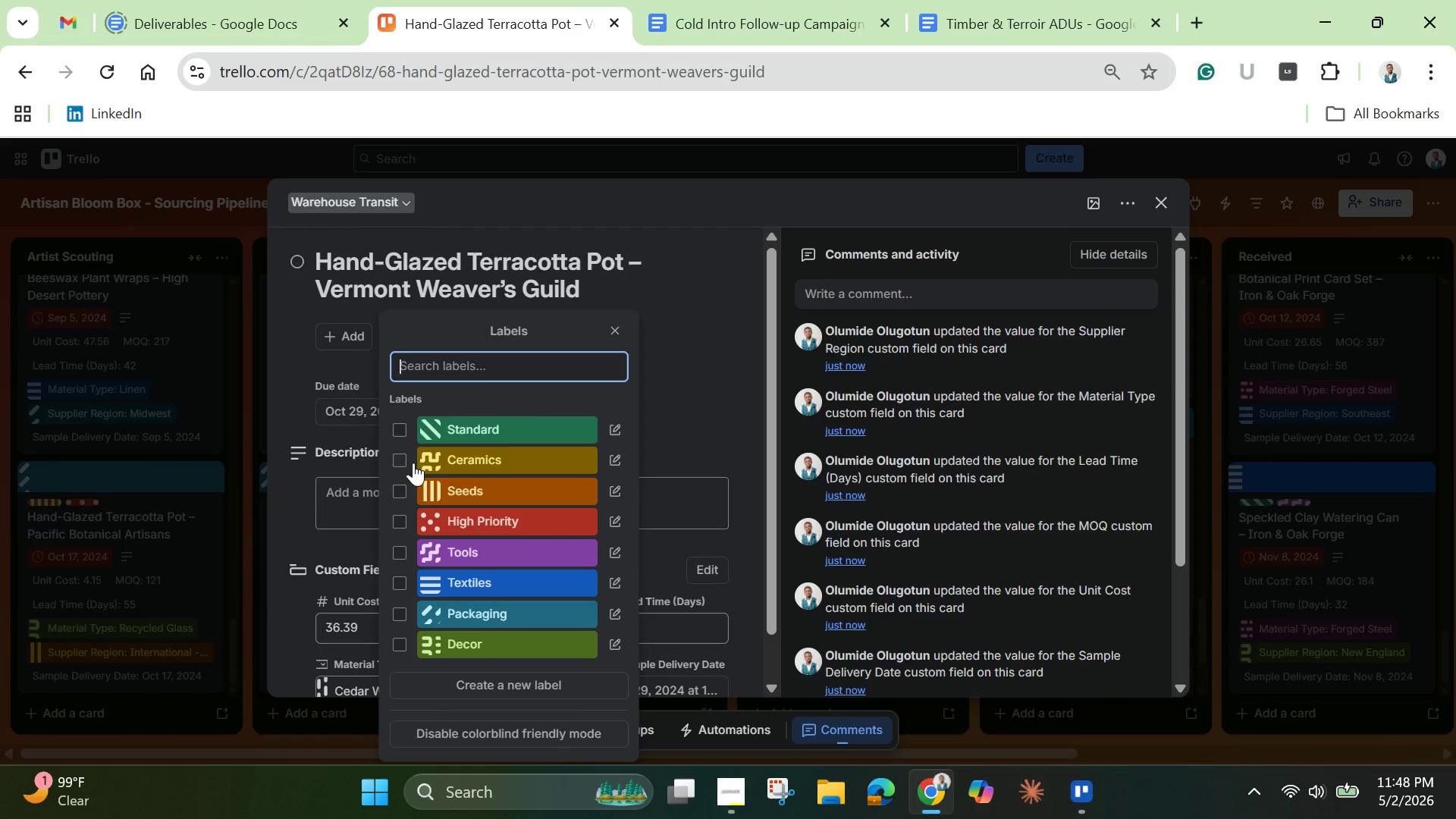 
left_click([400, 455])
 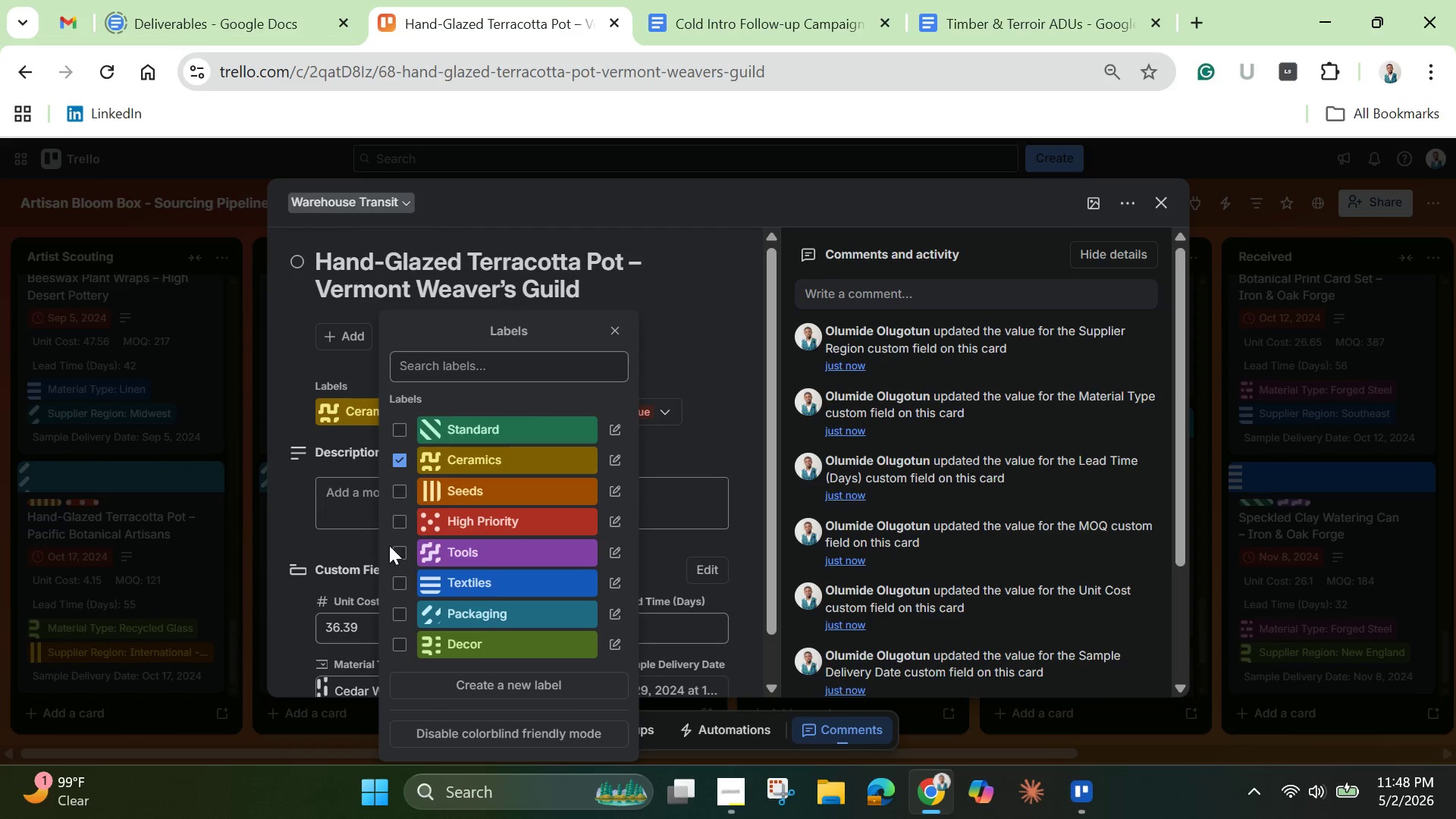 
left_click([397, 425])
 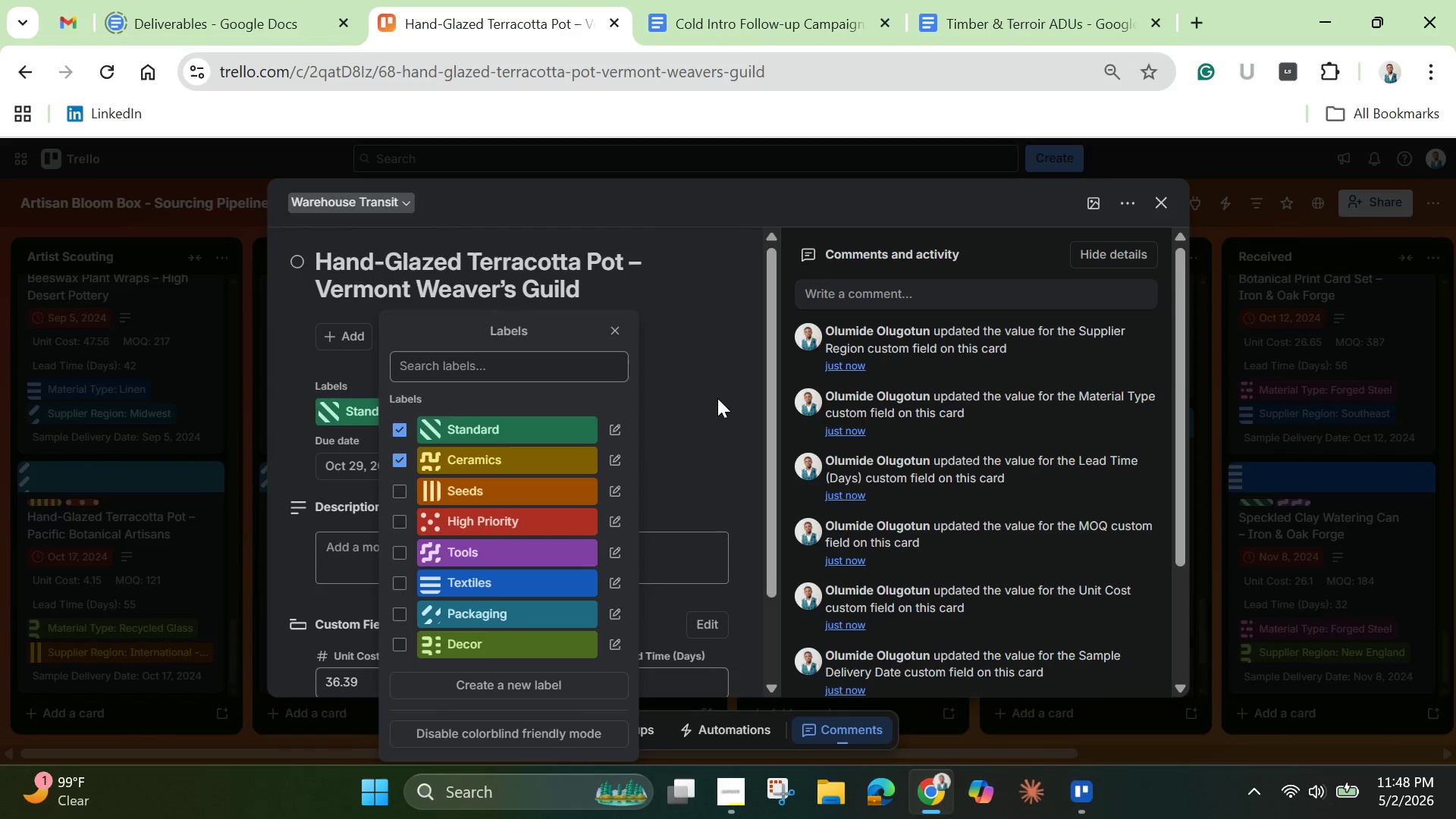 
left_click([720, 397])
 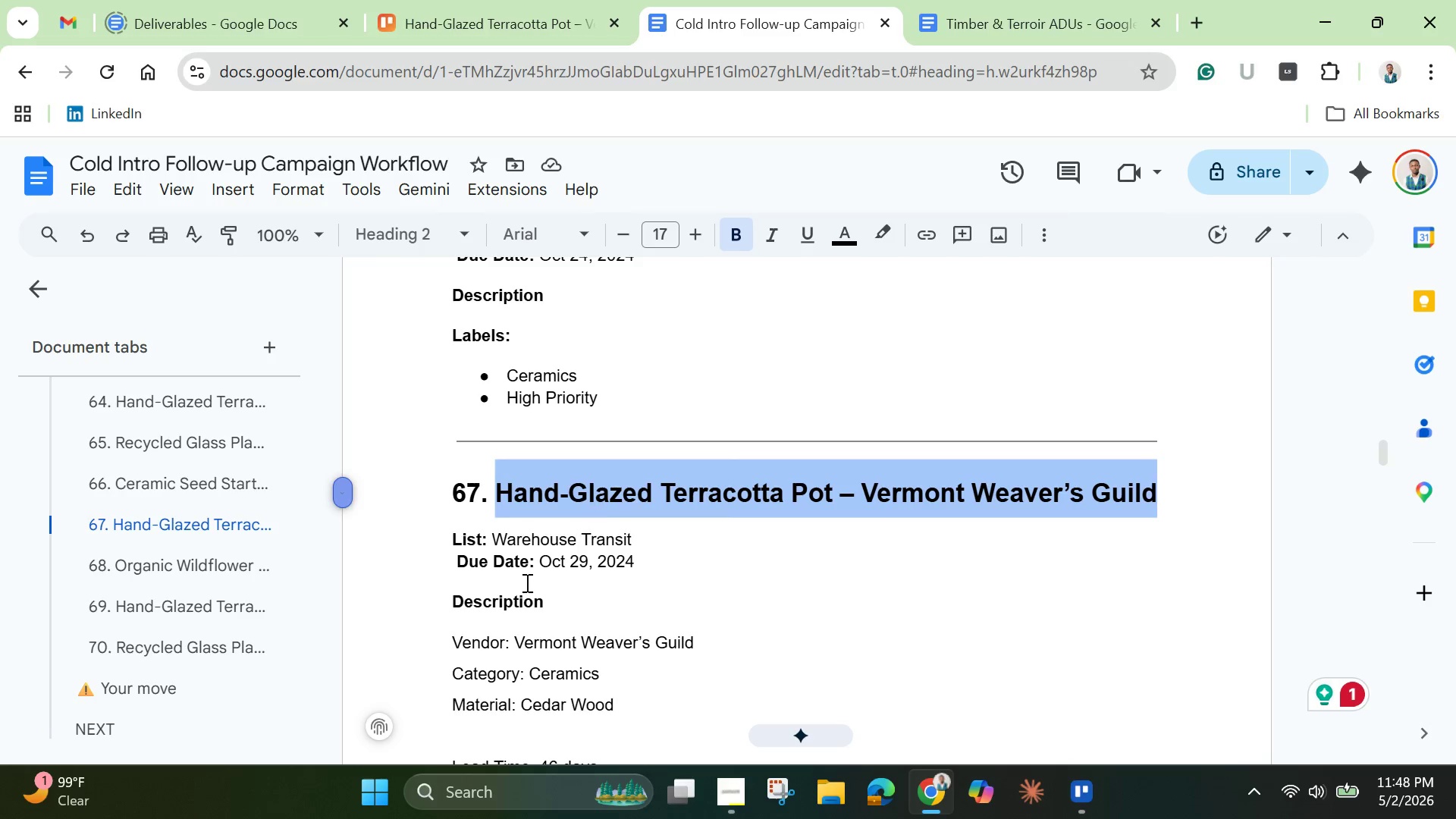 
left_click_drag(start_coordinate=[450, 646], to_coordinate=[957, 467])
 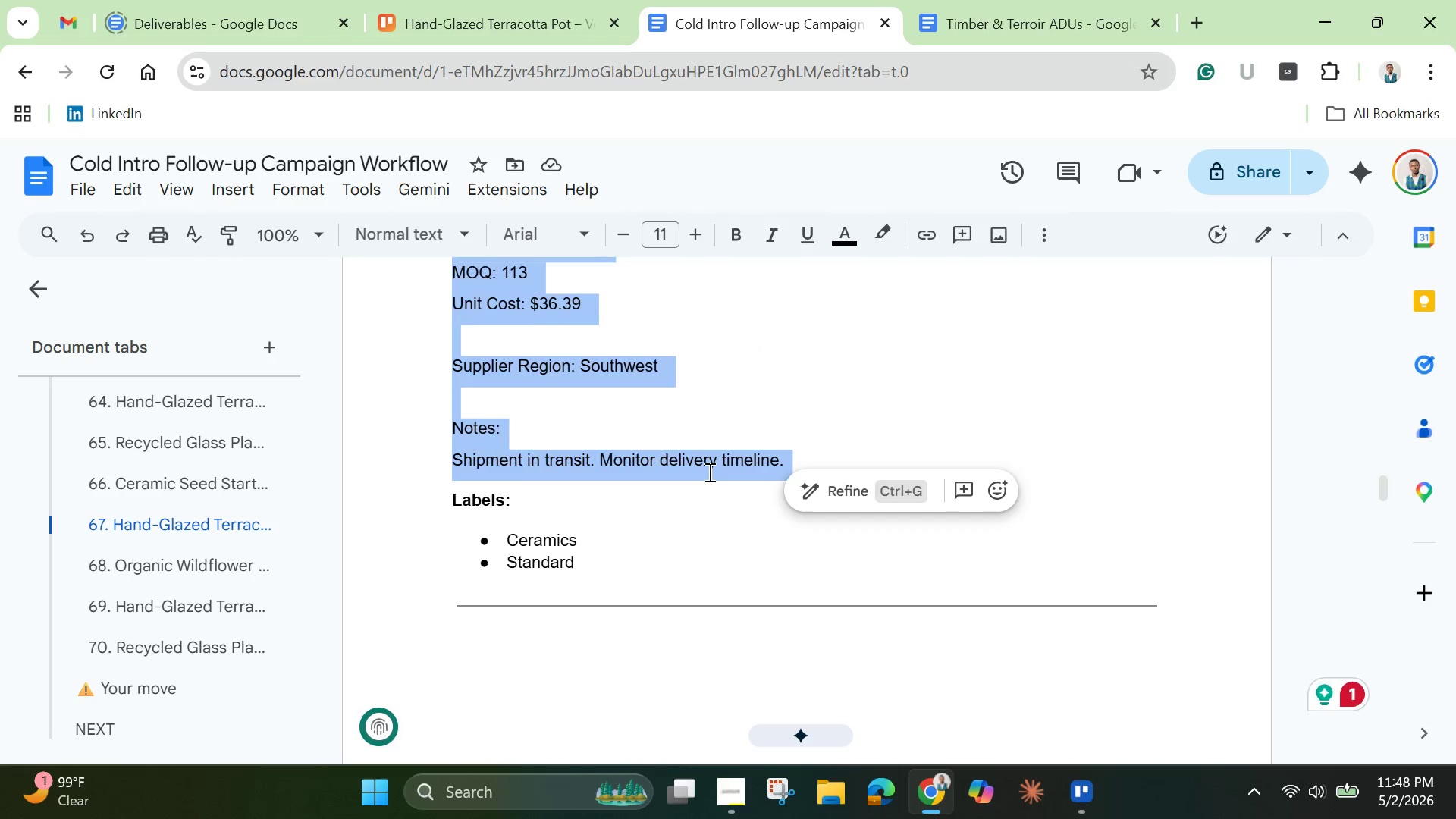 
right_click([708, 472])
 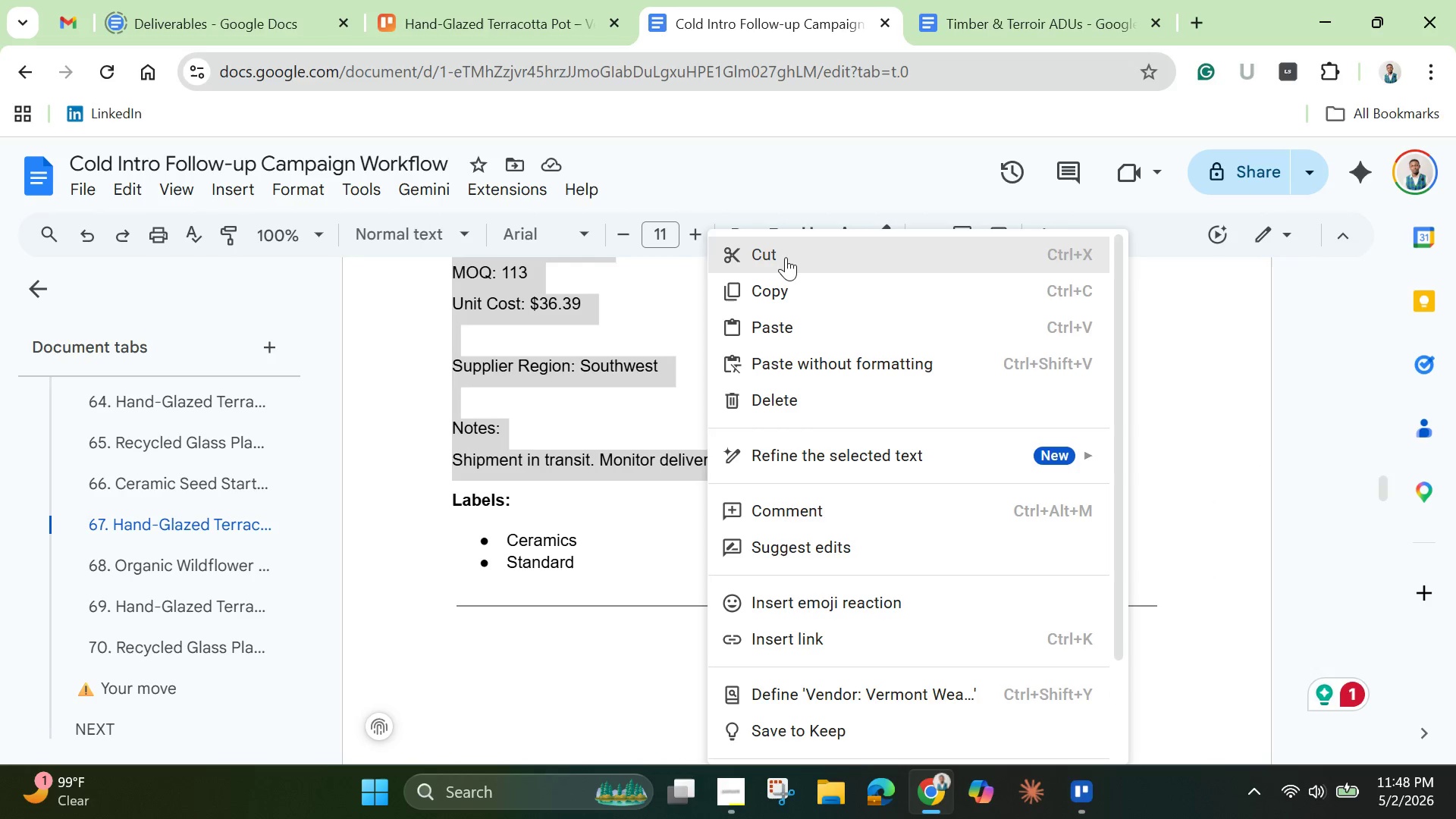 
left_click([786, 257])
 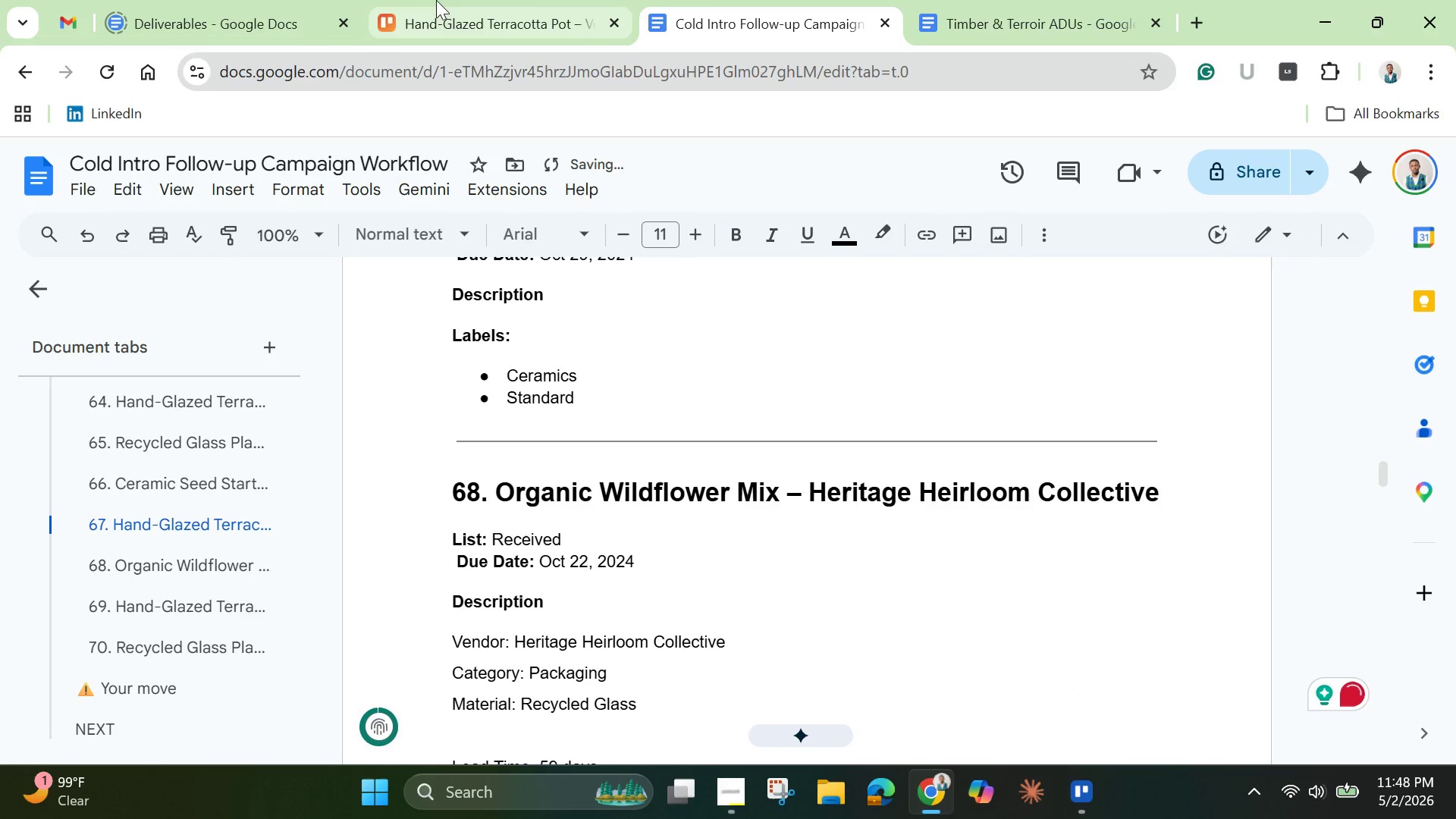 
left_click([469, 12])
 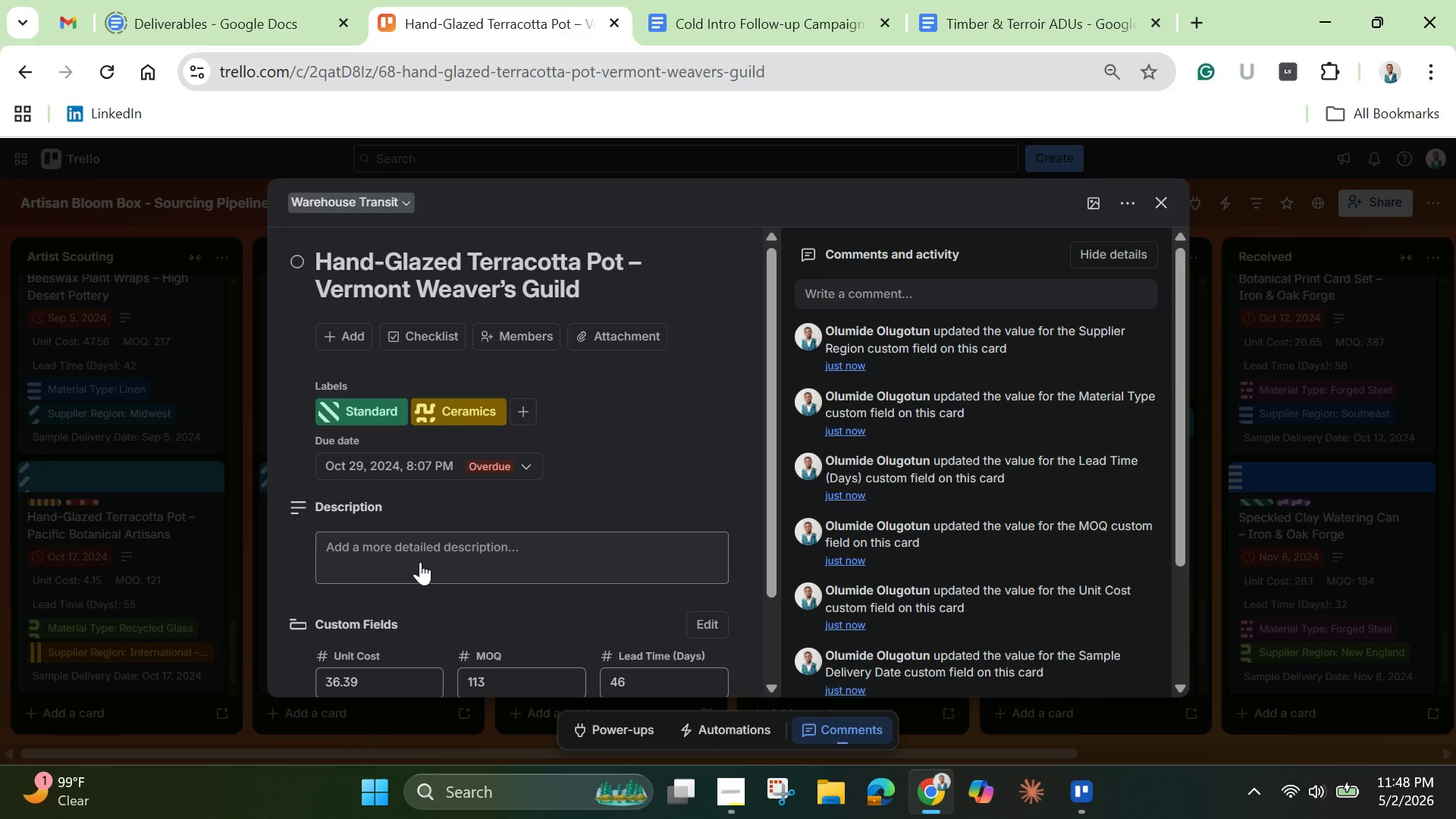 
left_click([420, 562])
 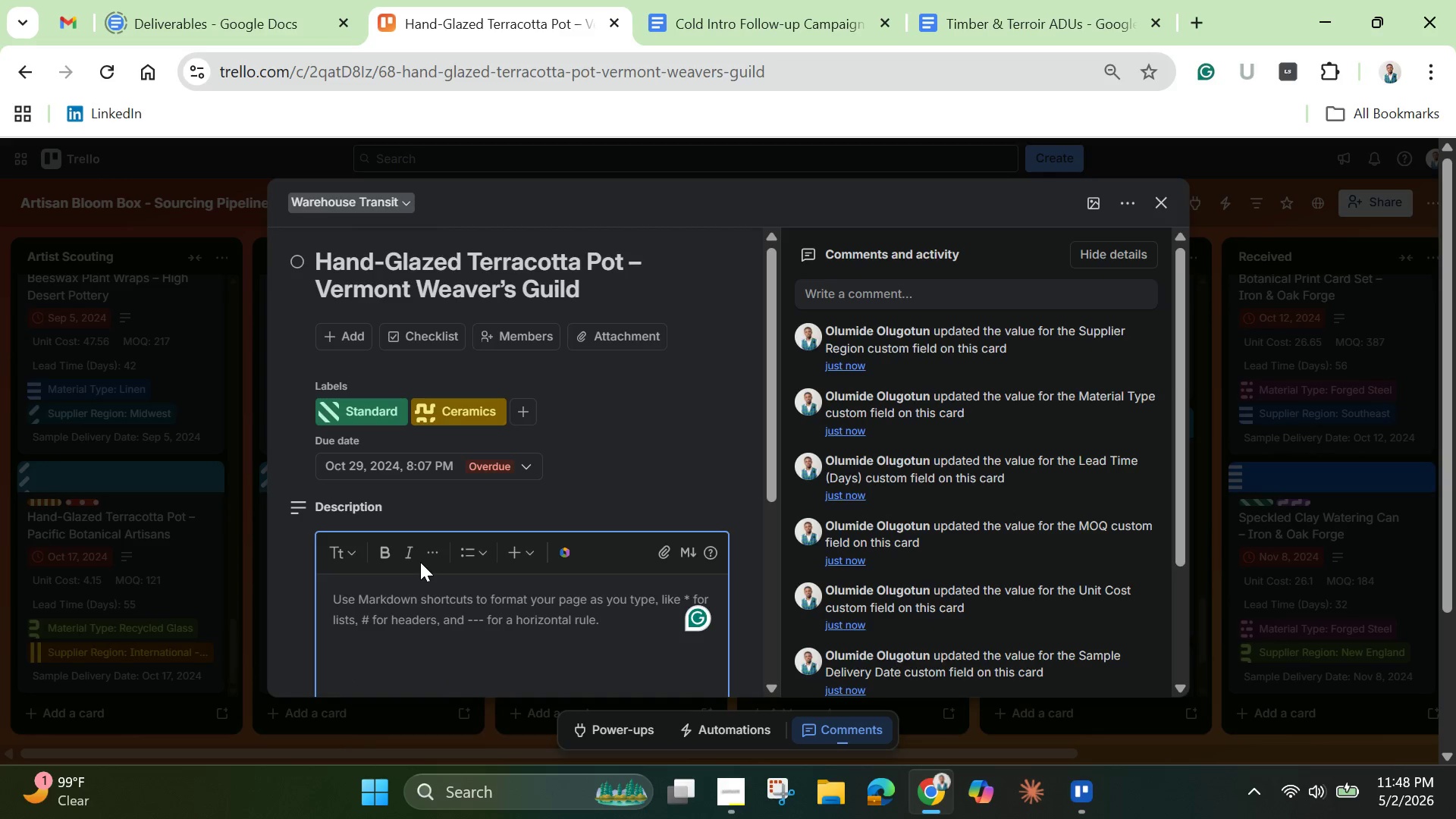 
key(Control+V)
 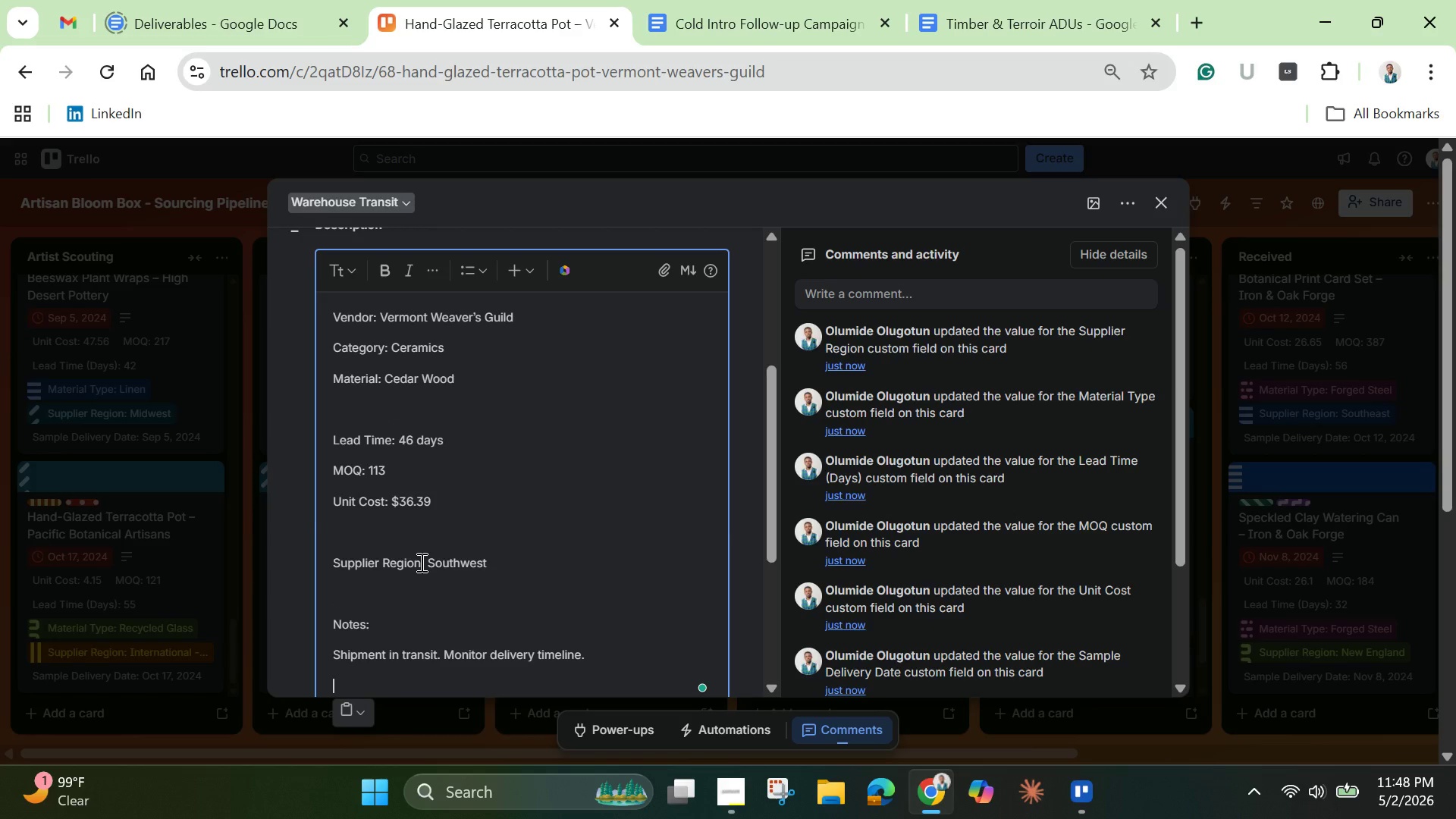 
scroll: coordinate [423, 565], scroll_direction: down, amount: 2.0
 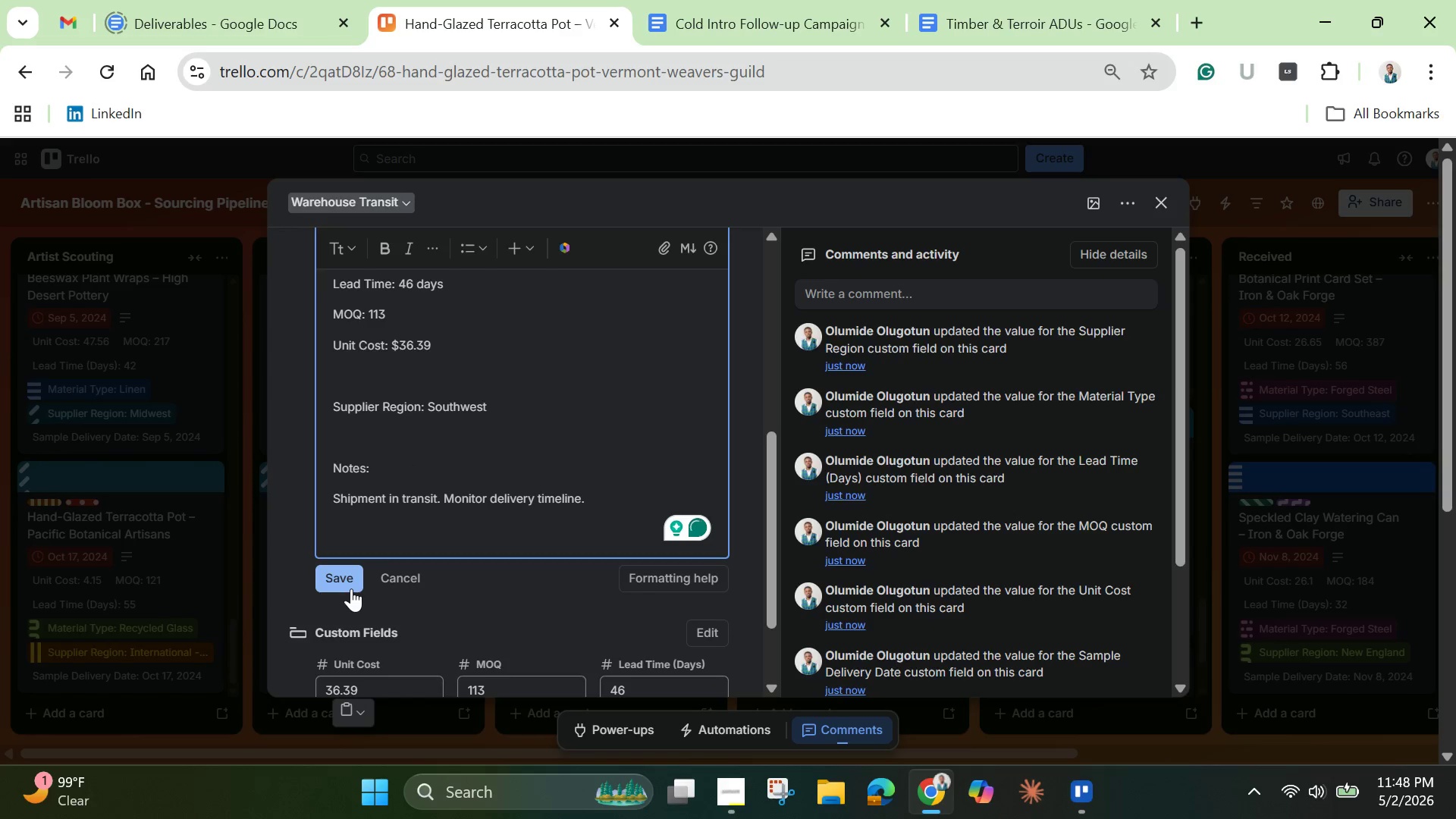 
left_click([351, 588])
 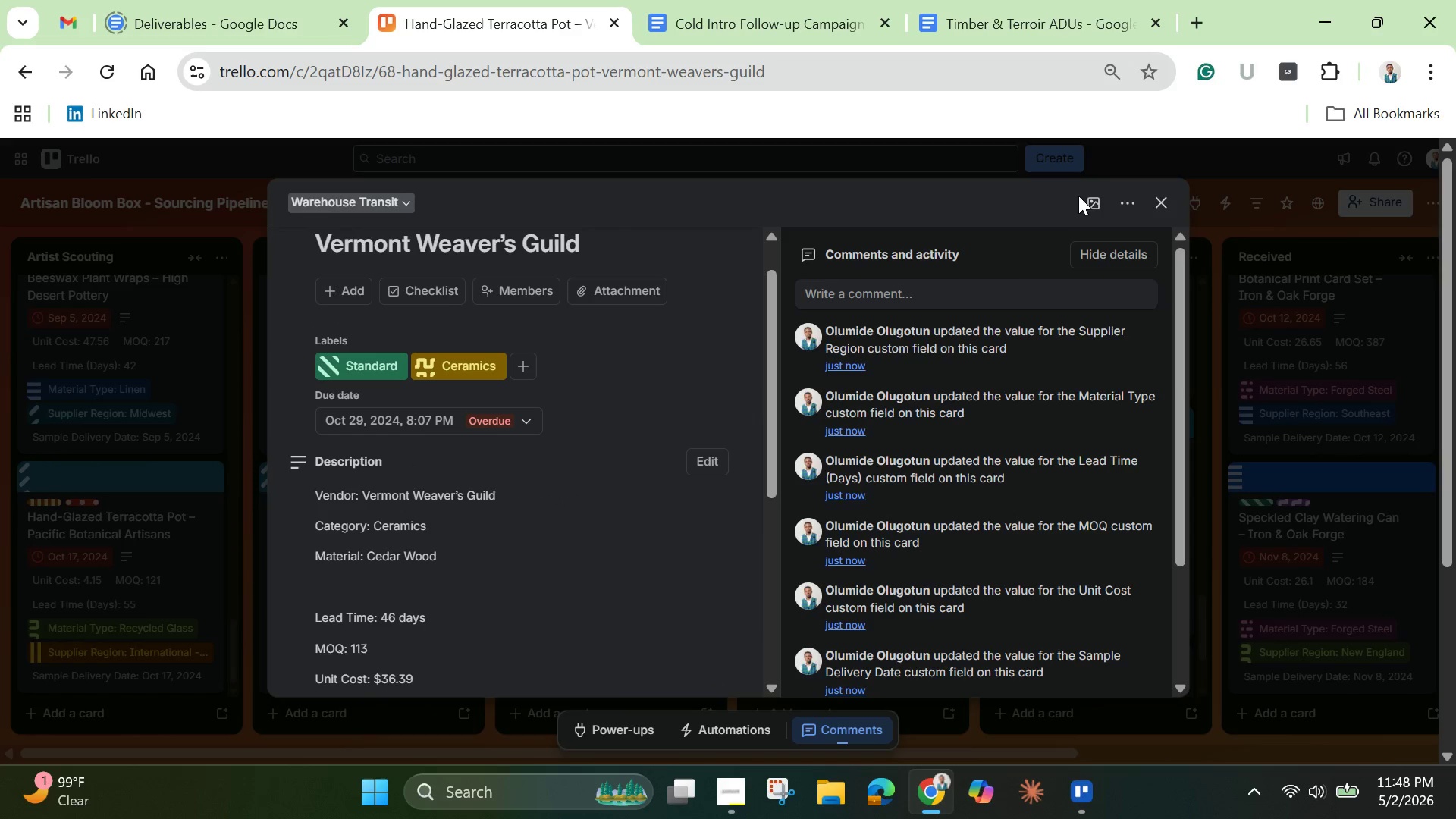 
left_click([1092, 191])
 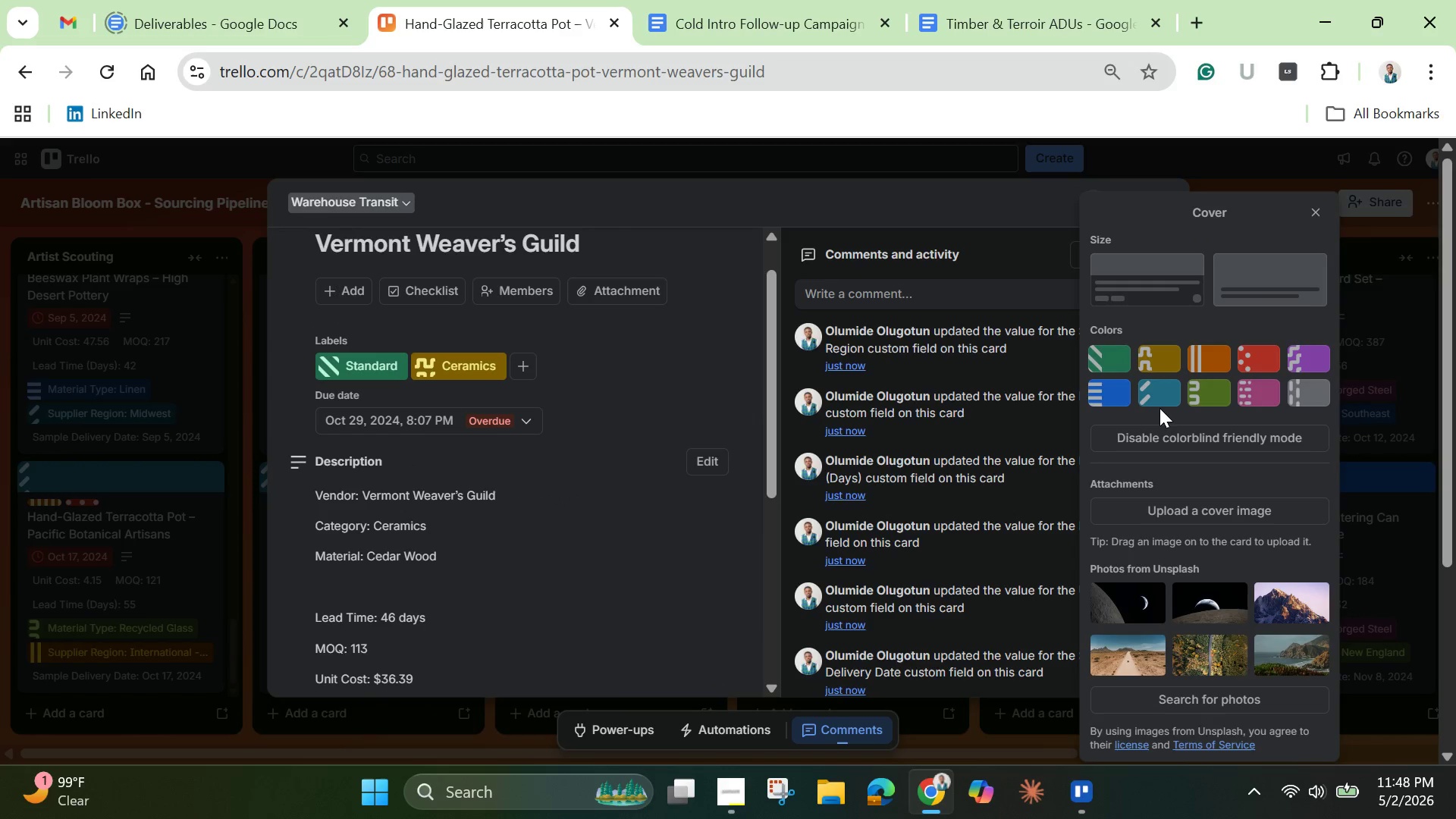 
left_click([1159, 397])
 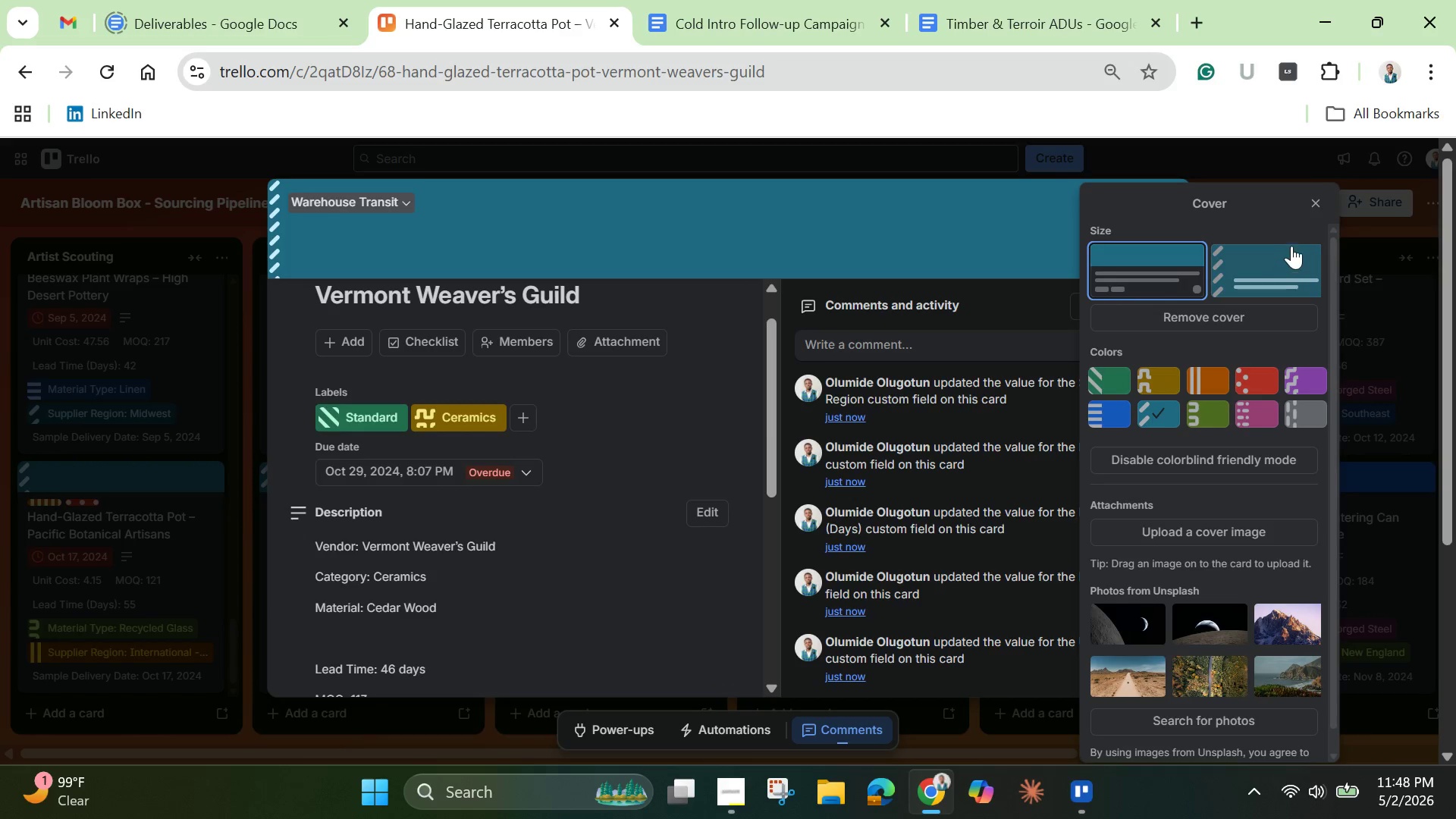 
left_click([1318, 198])
 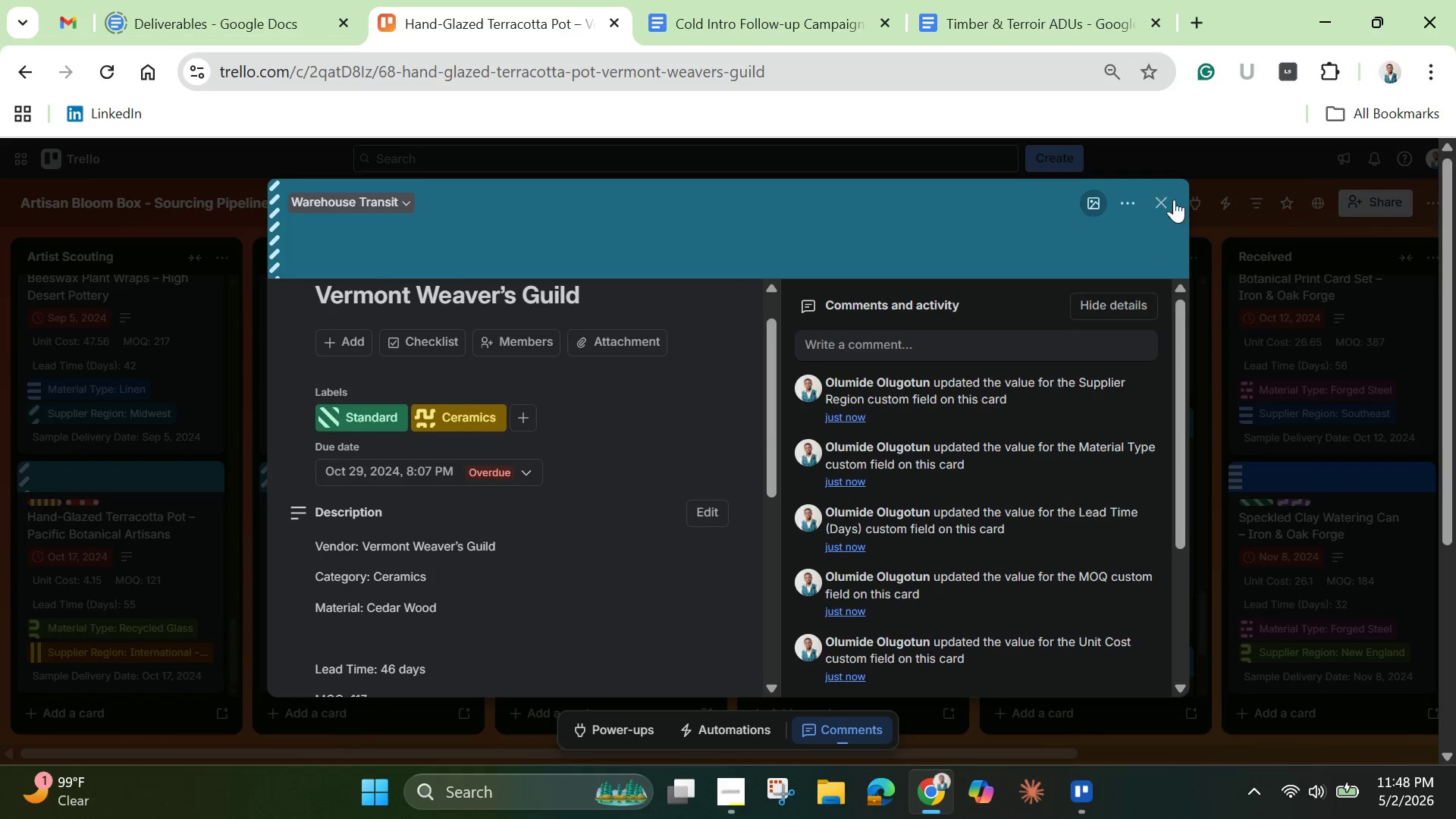 
left_click([1162, 196])
 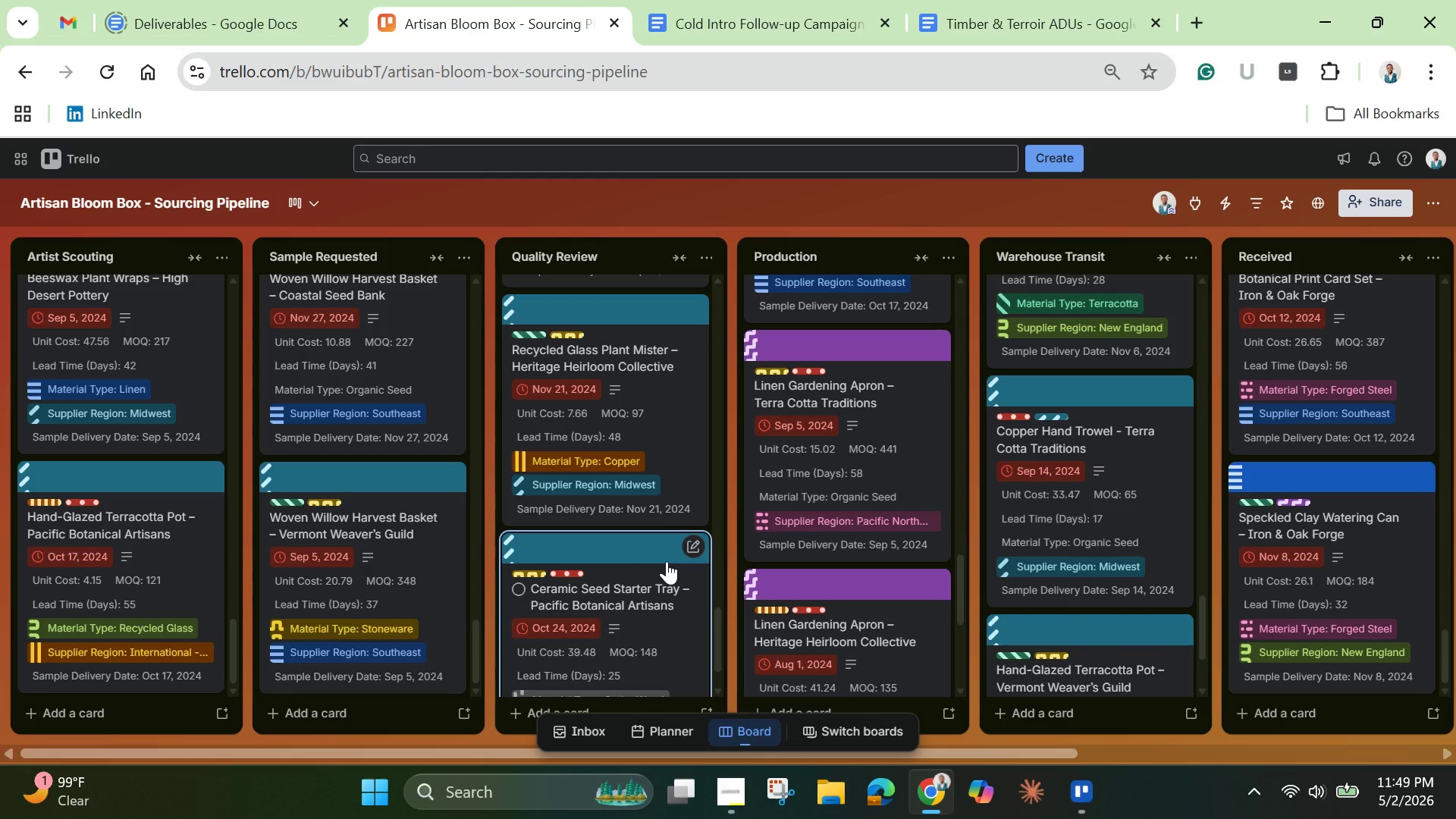 
wait(19.53)
 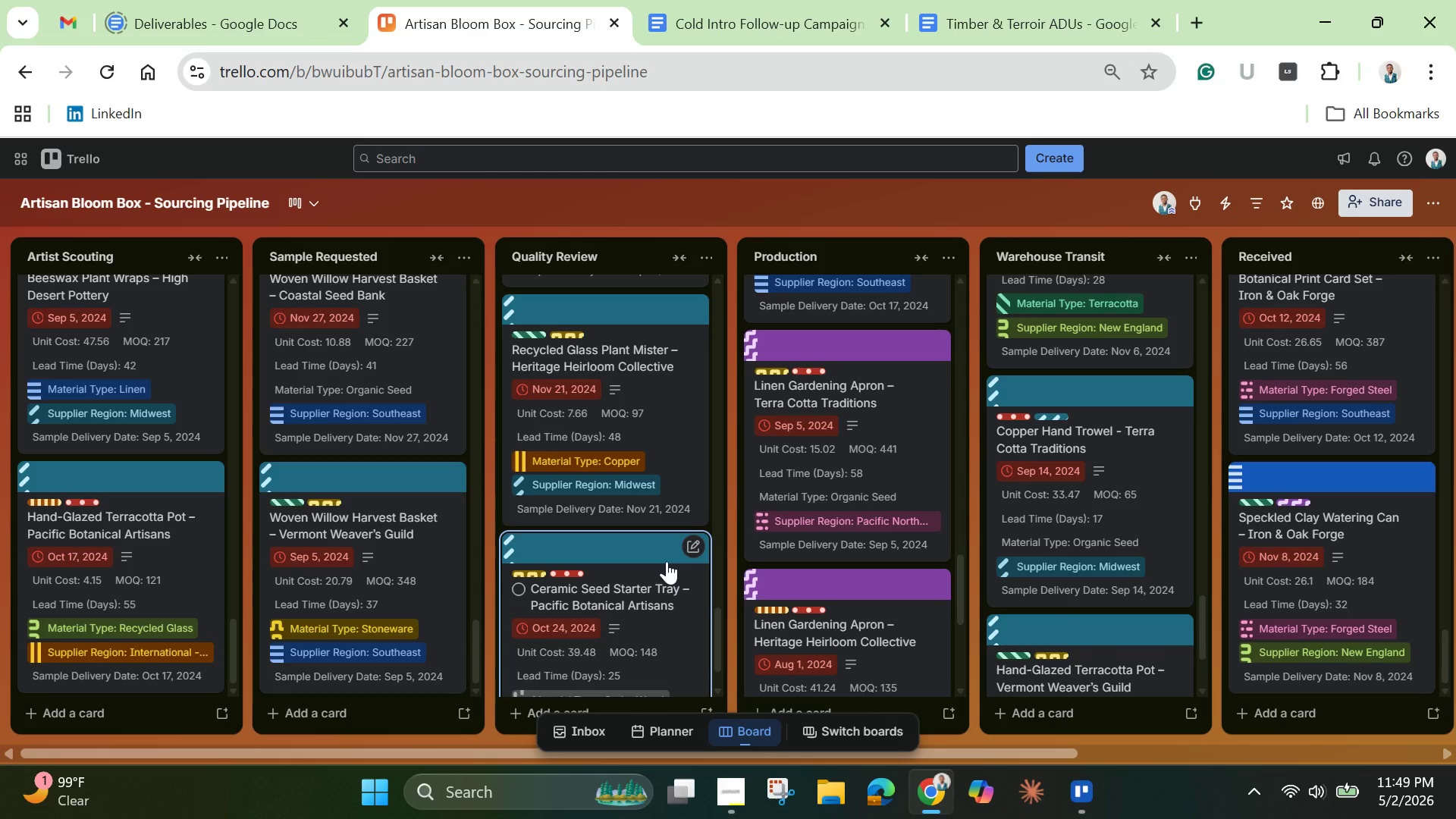 
scroll: coordinate [334, 629], scroll_direction: down, amount: 6.0
 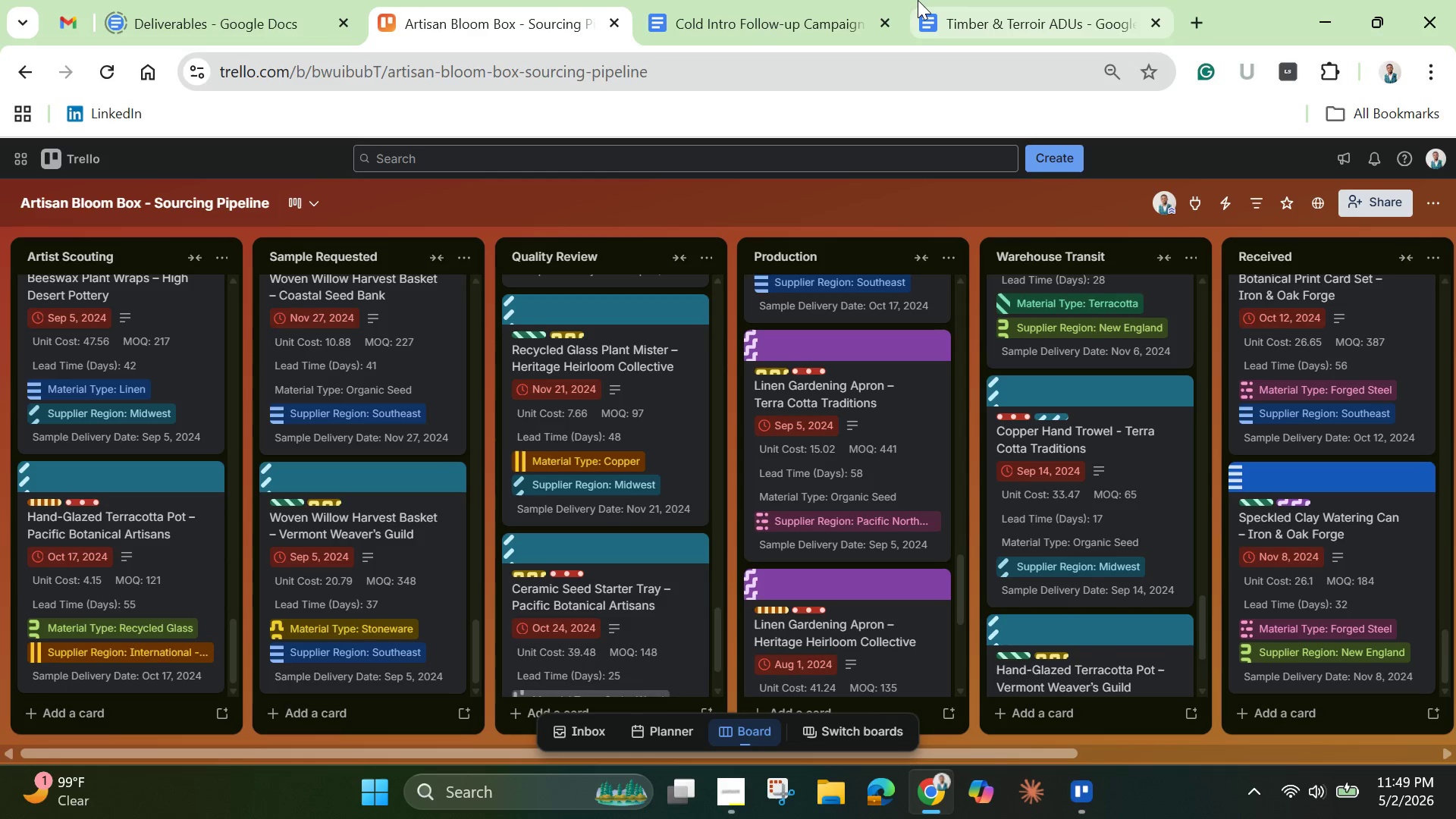 
left_click([763, 18])
 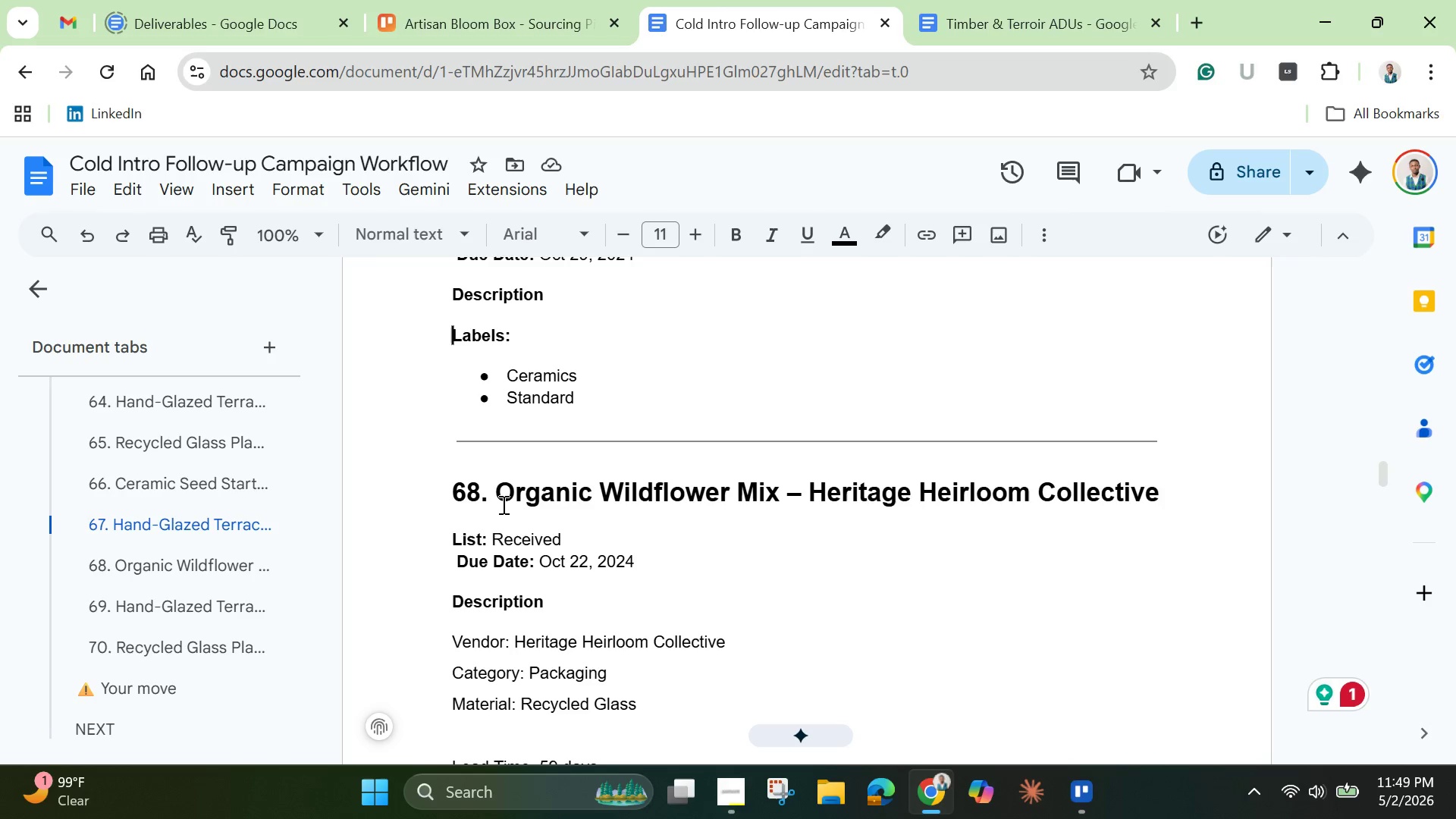 
left_click_drag(start_coordinate=[503, 498], to_coordinate=[1162, 505])
 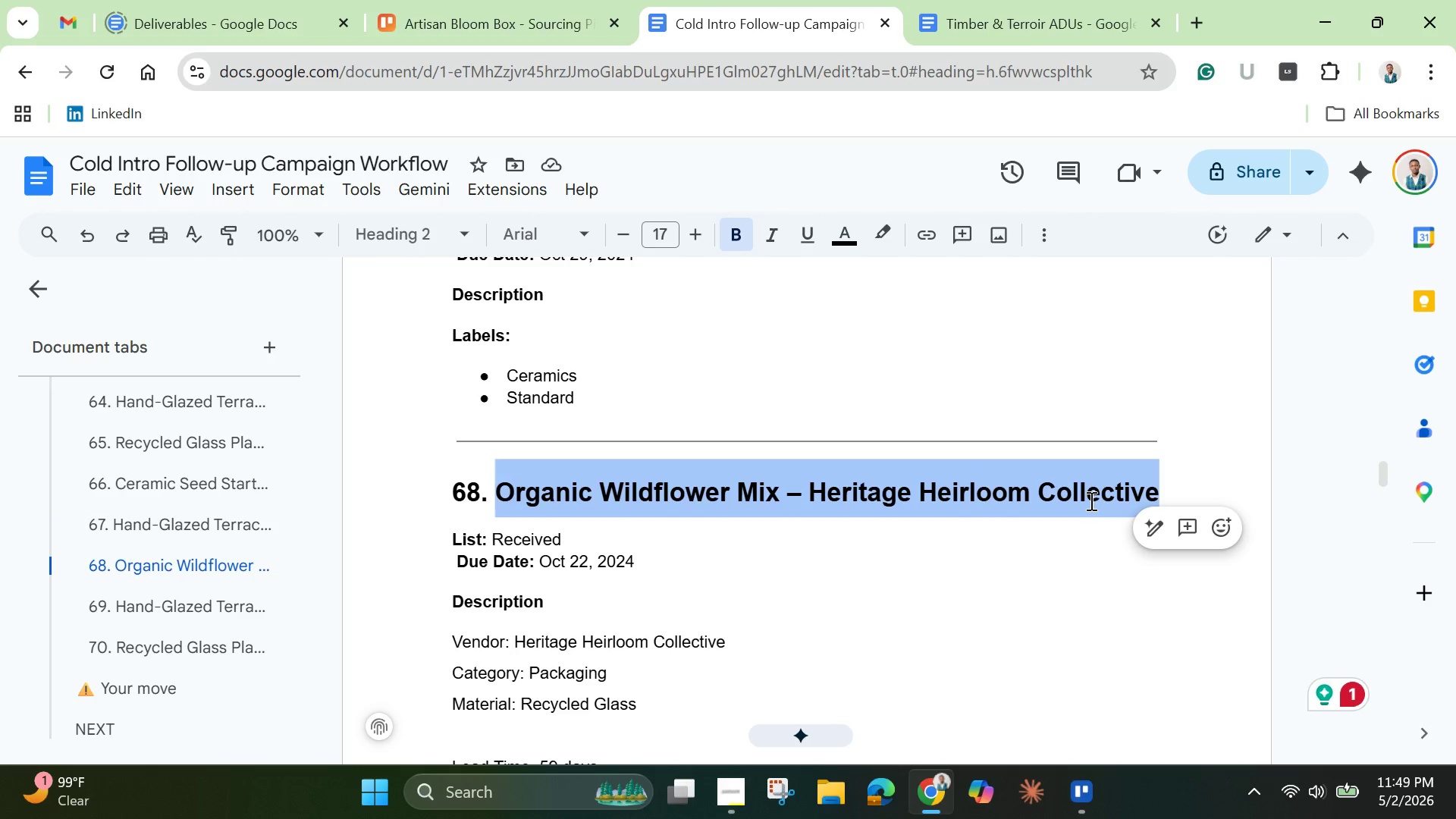 
right_click([1090, 500])
 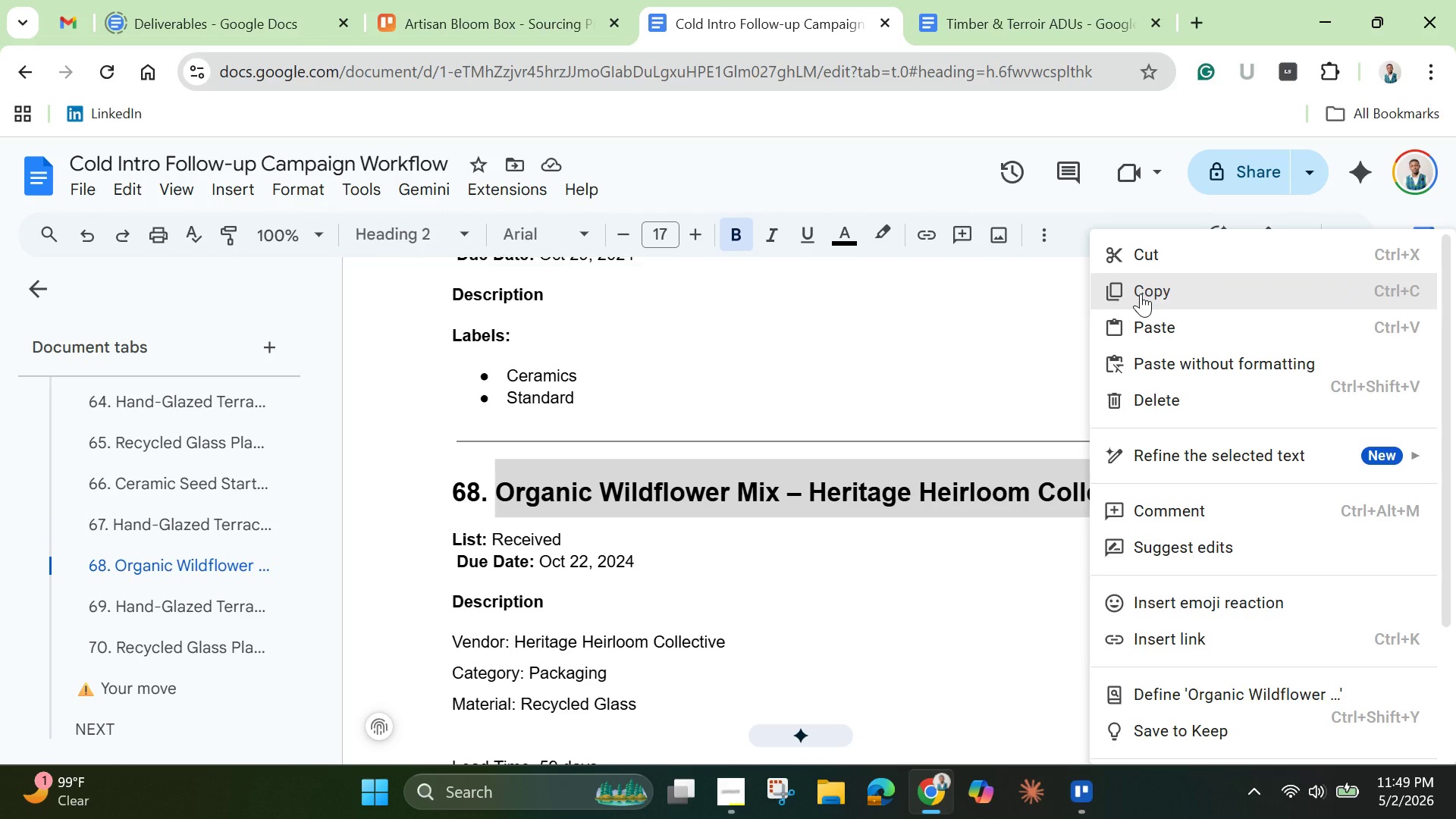 
left_click([1141, 293])
 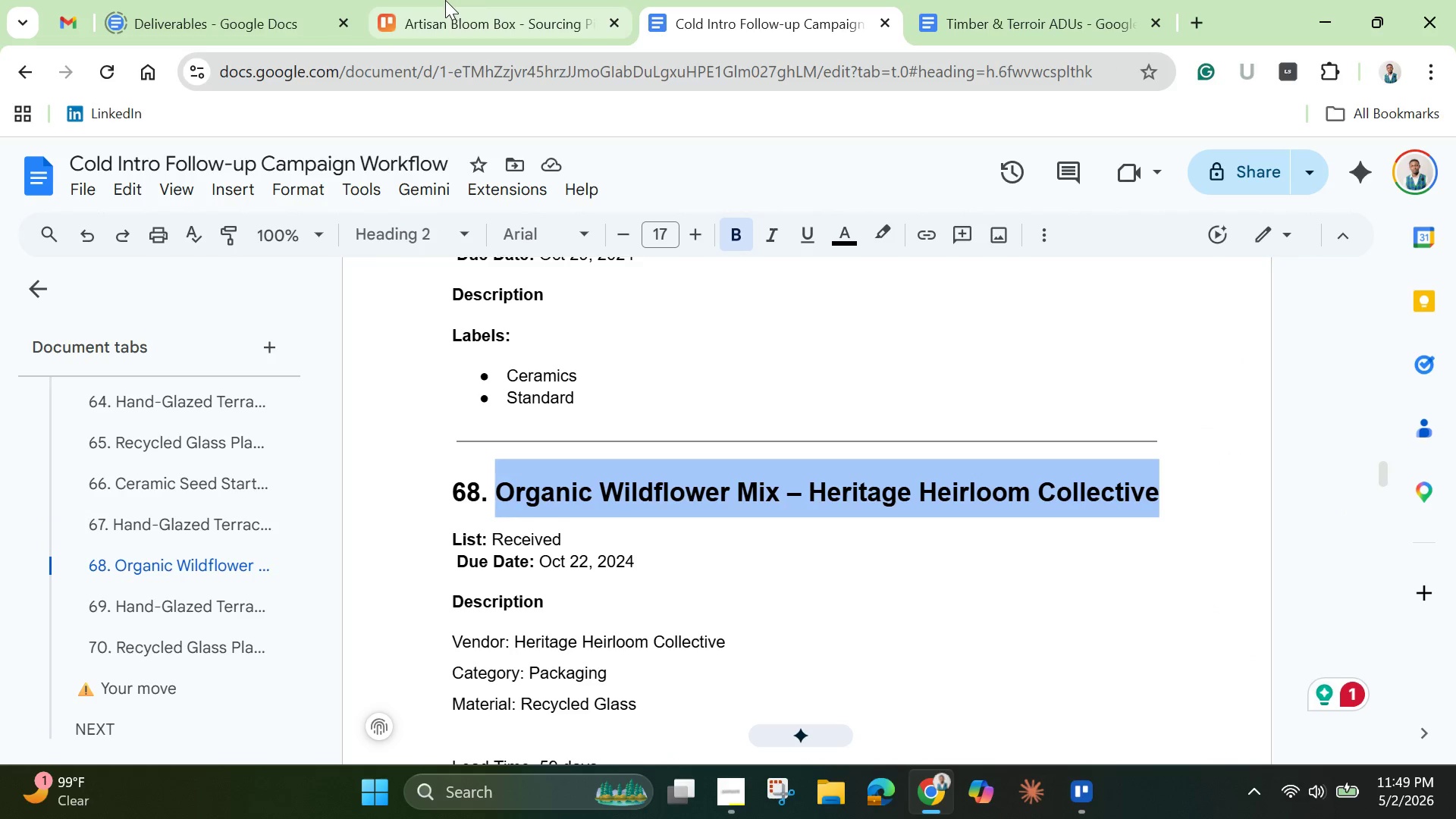 
left_click([459, 17])
 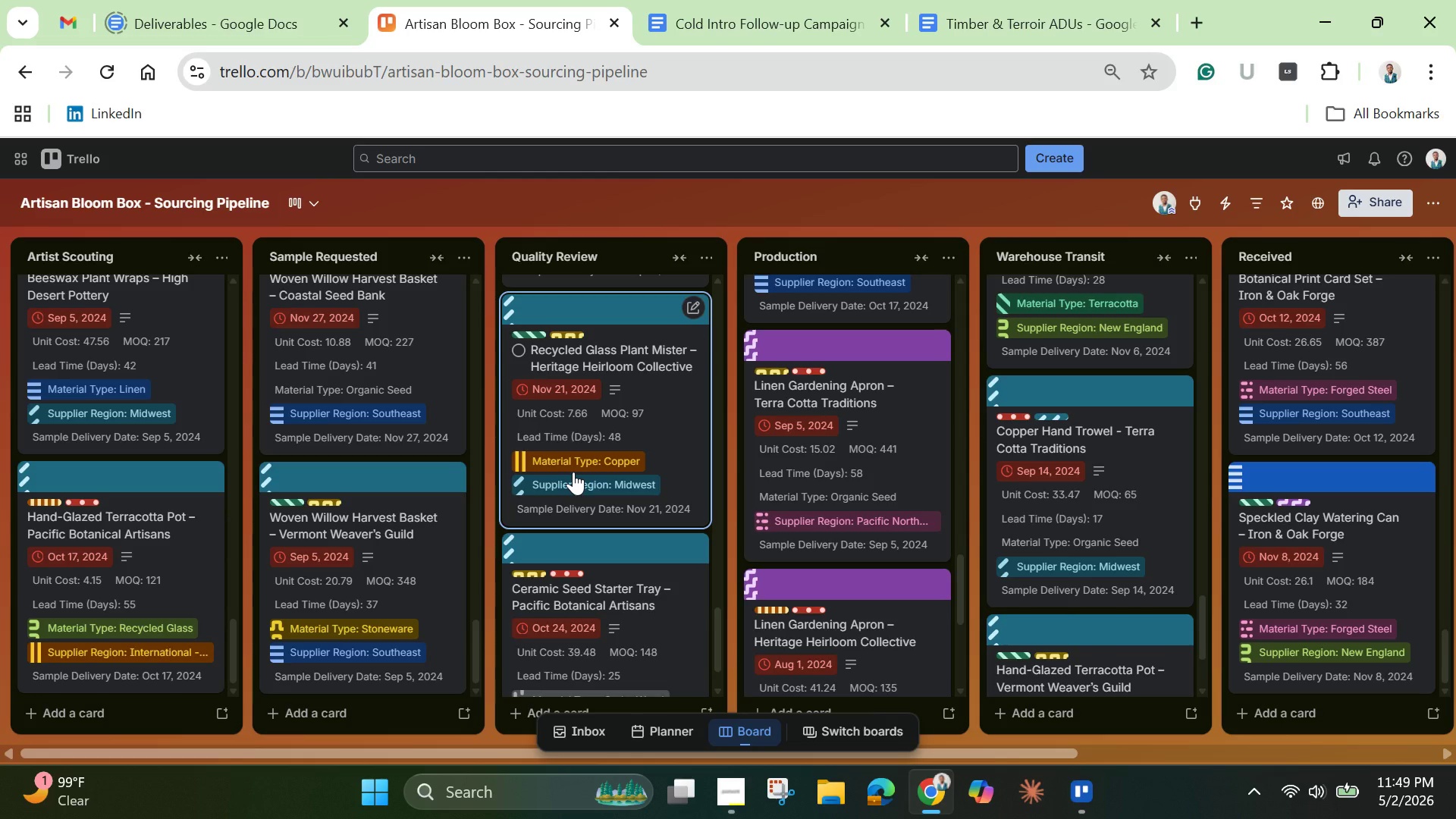 
wait(6.17)
 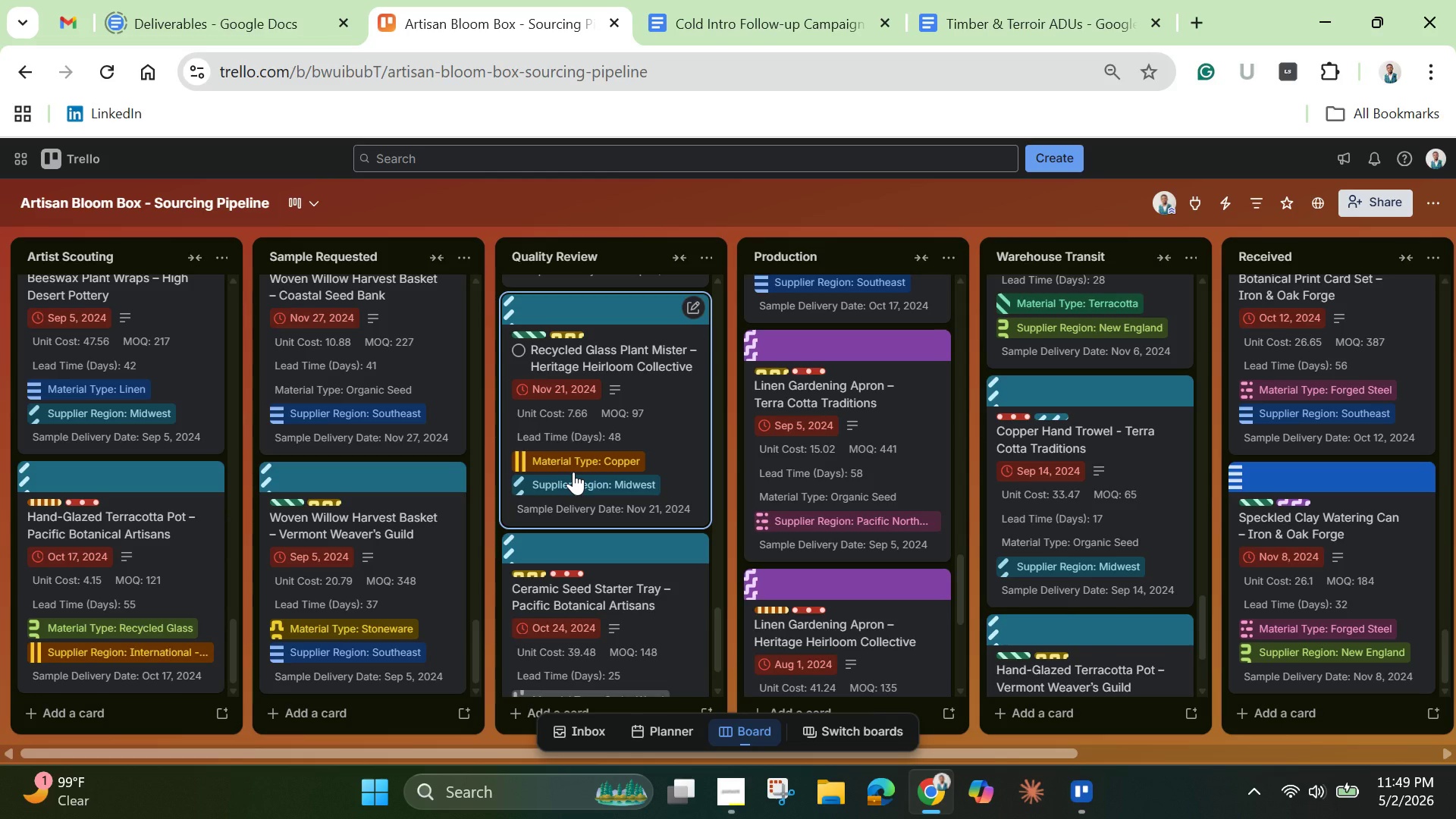 
left_click([1354, 718])
 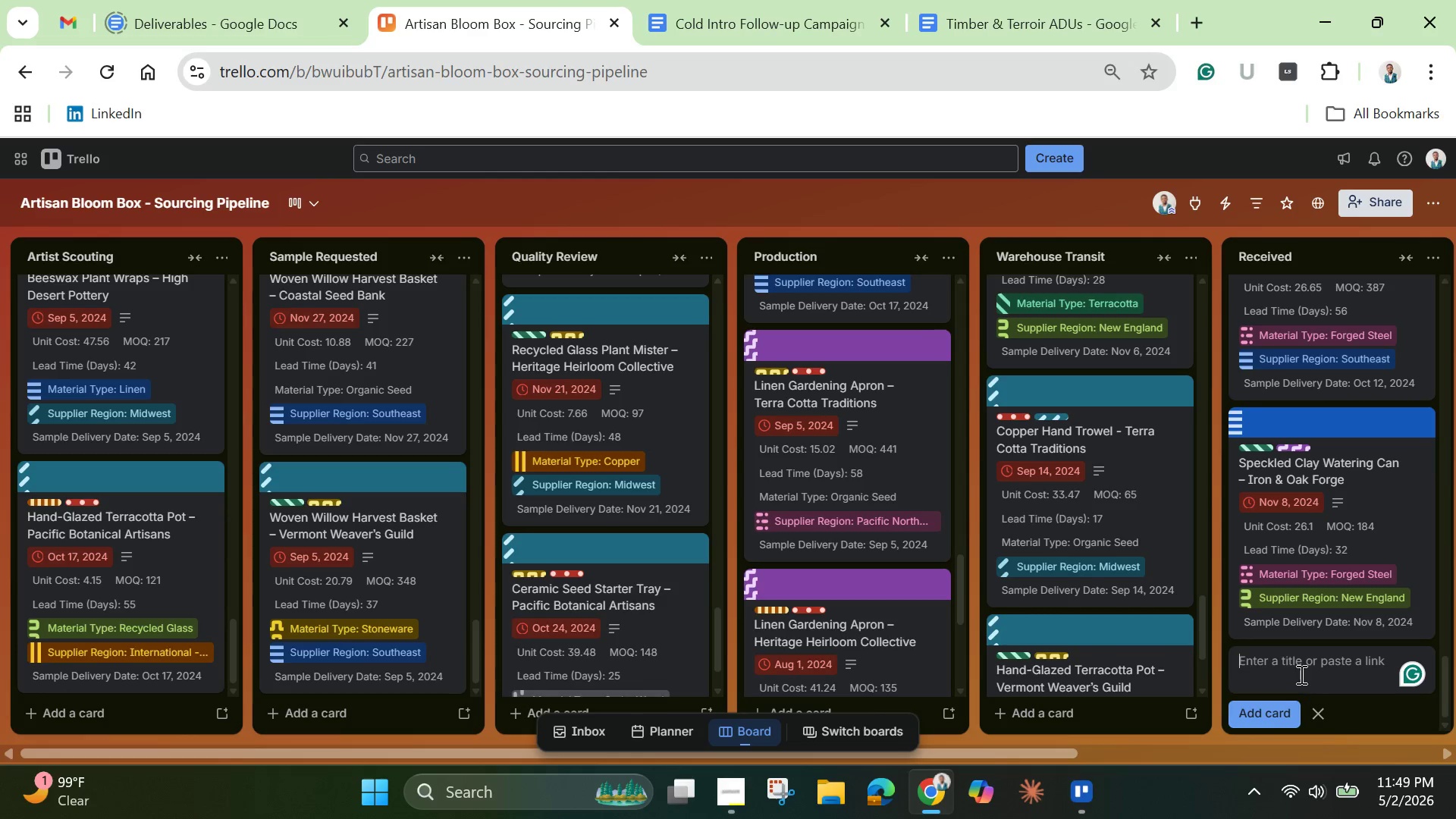 
left_click([1295, 671])
 